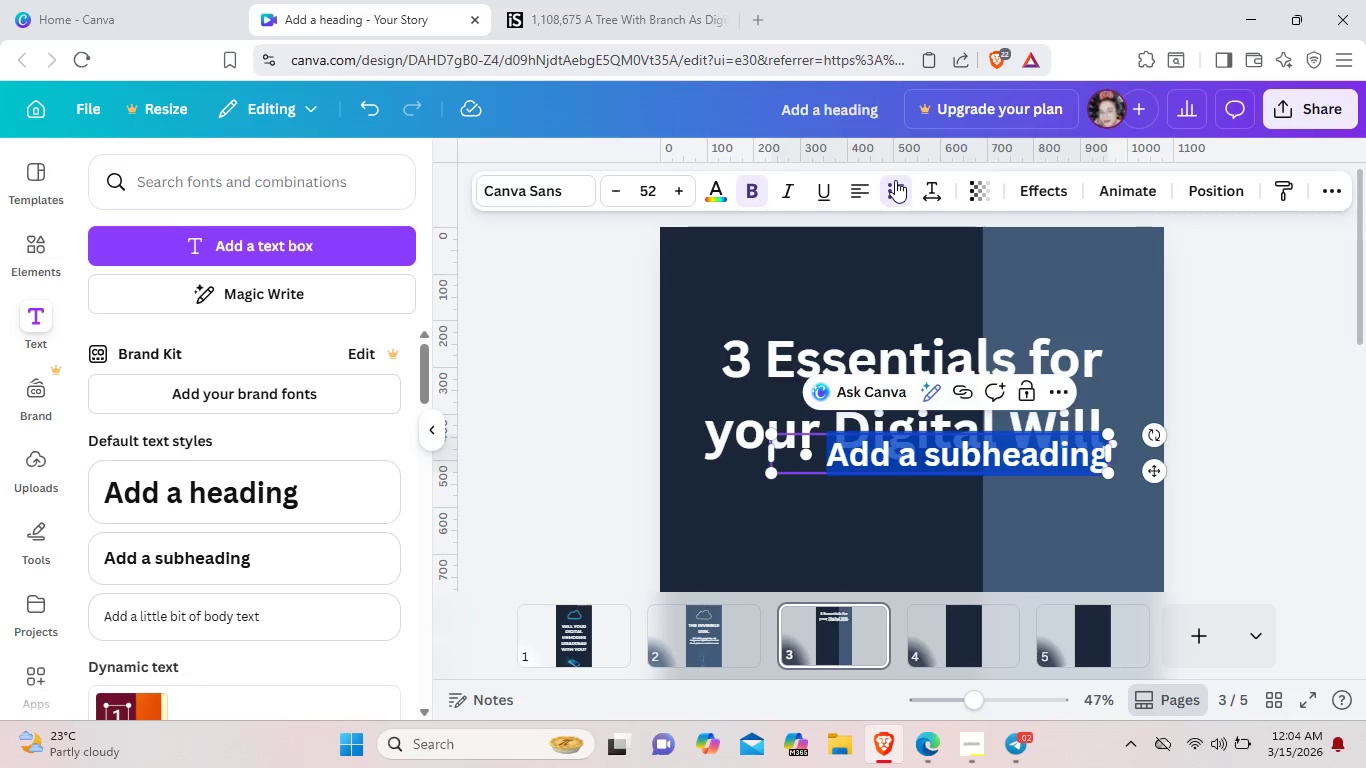 
left_click([895, 180])
 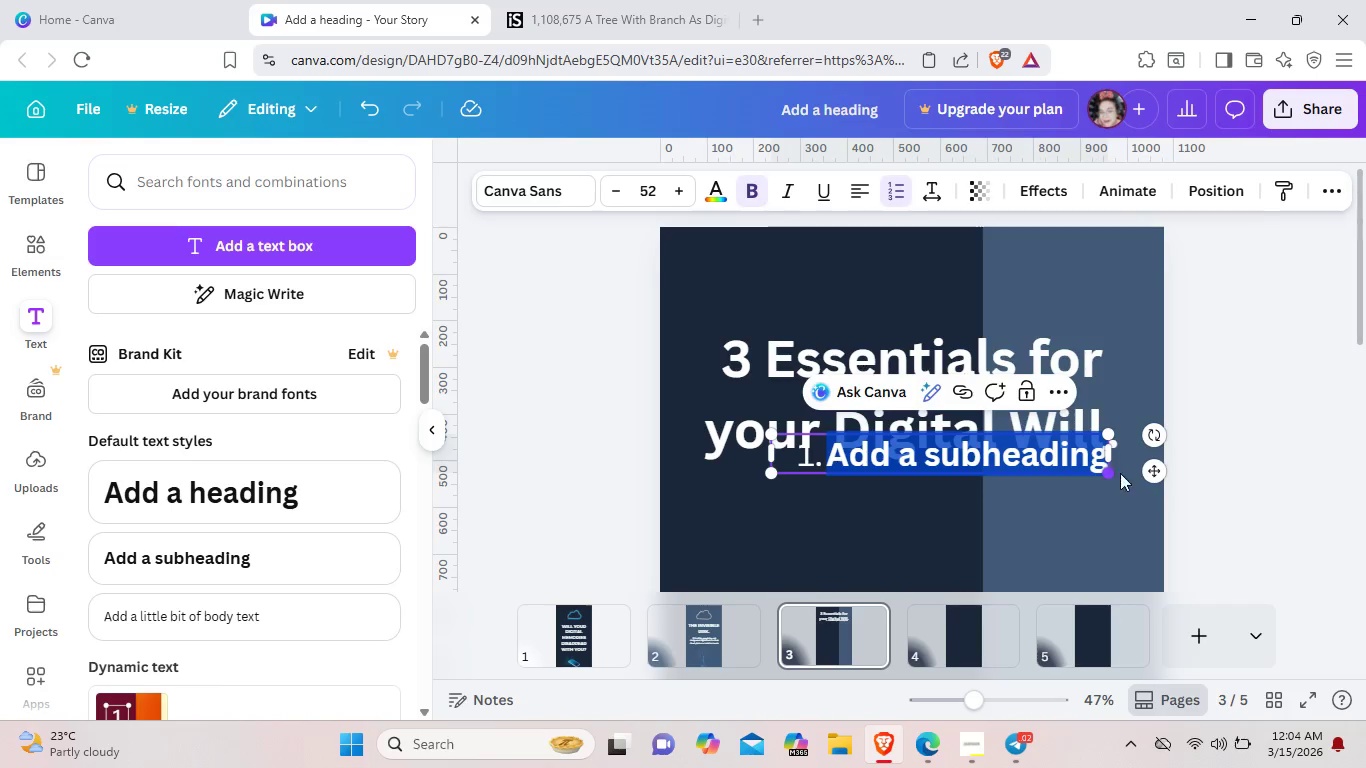 
left_click_drag(start_coordinate=[1148, 470], to_coordinate=[1087, 554])
 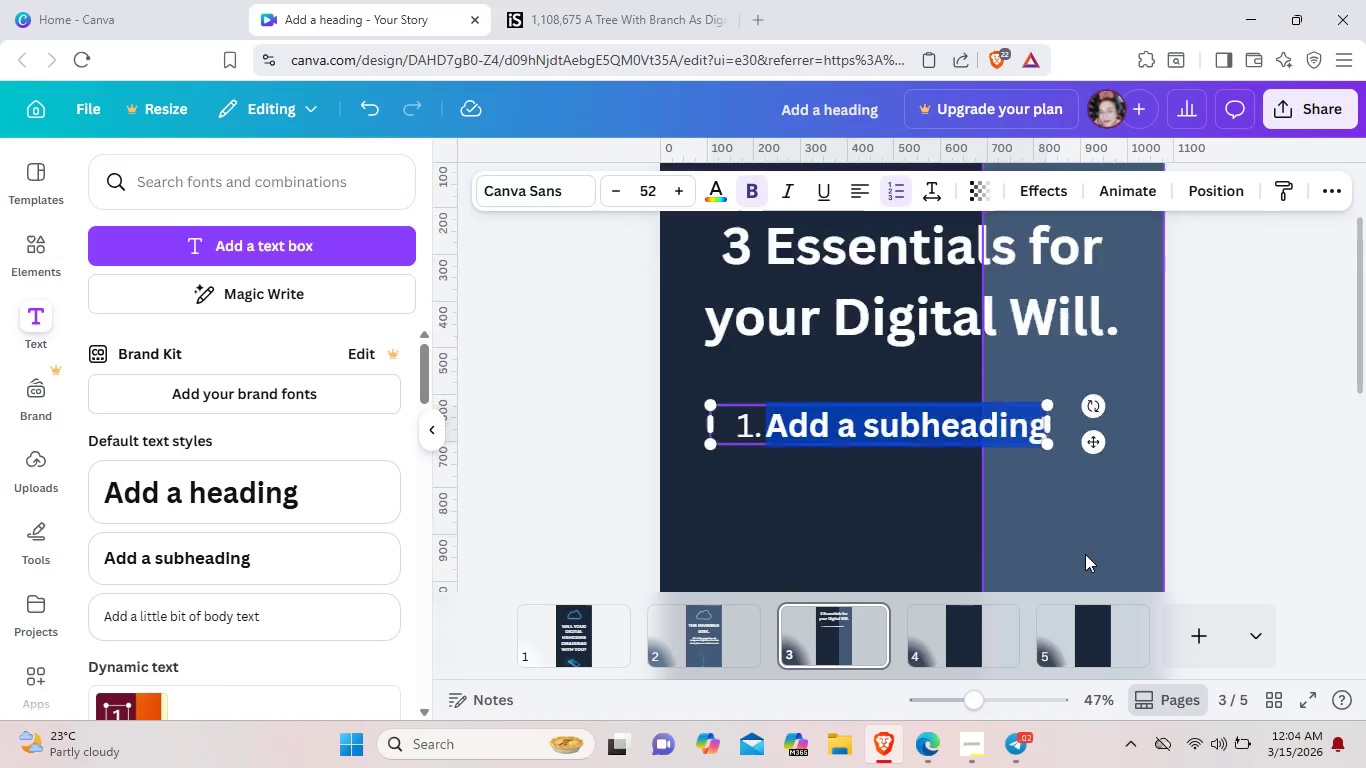 
scroll: coordinate [1085, 554], scroll_direction: down, amount: 2.0
 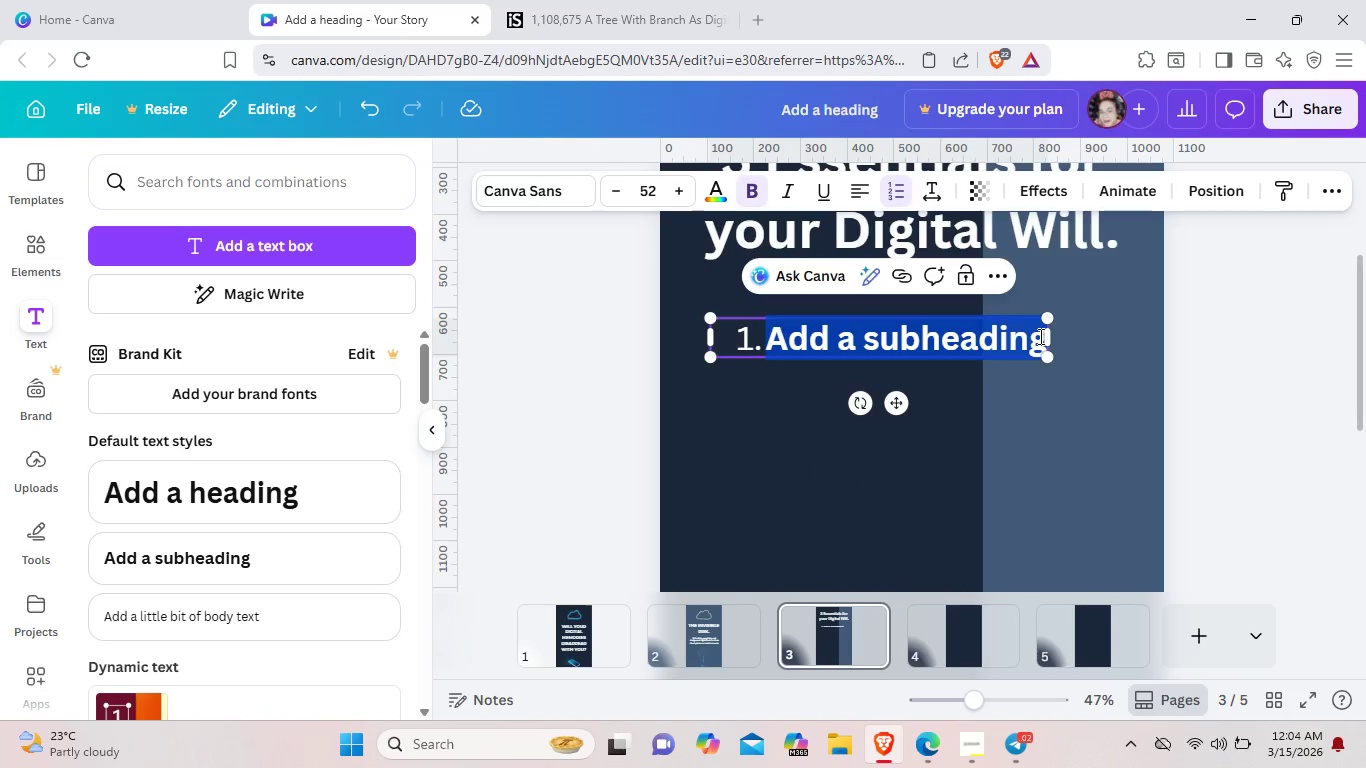 
left_click([1039, 336])
 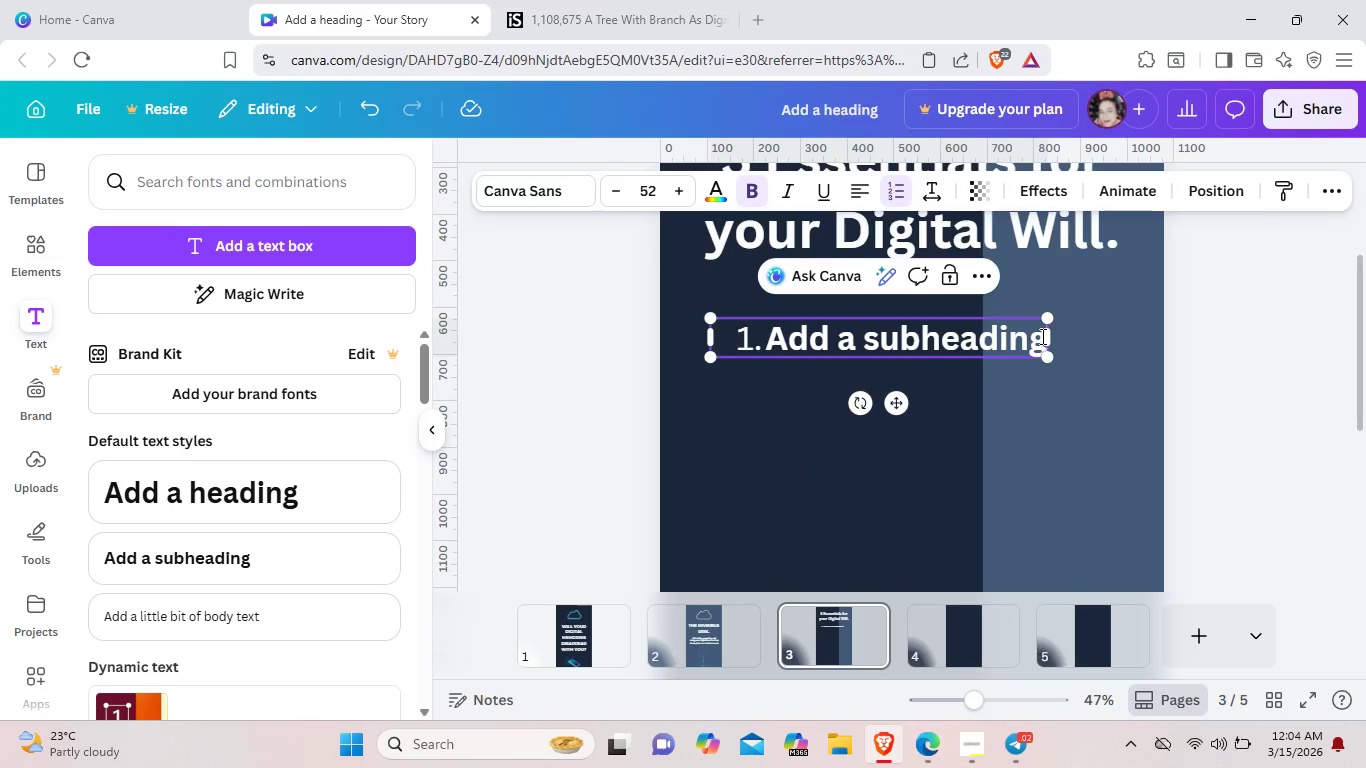 
left_click([1041, 336])
 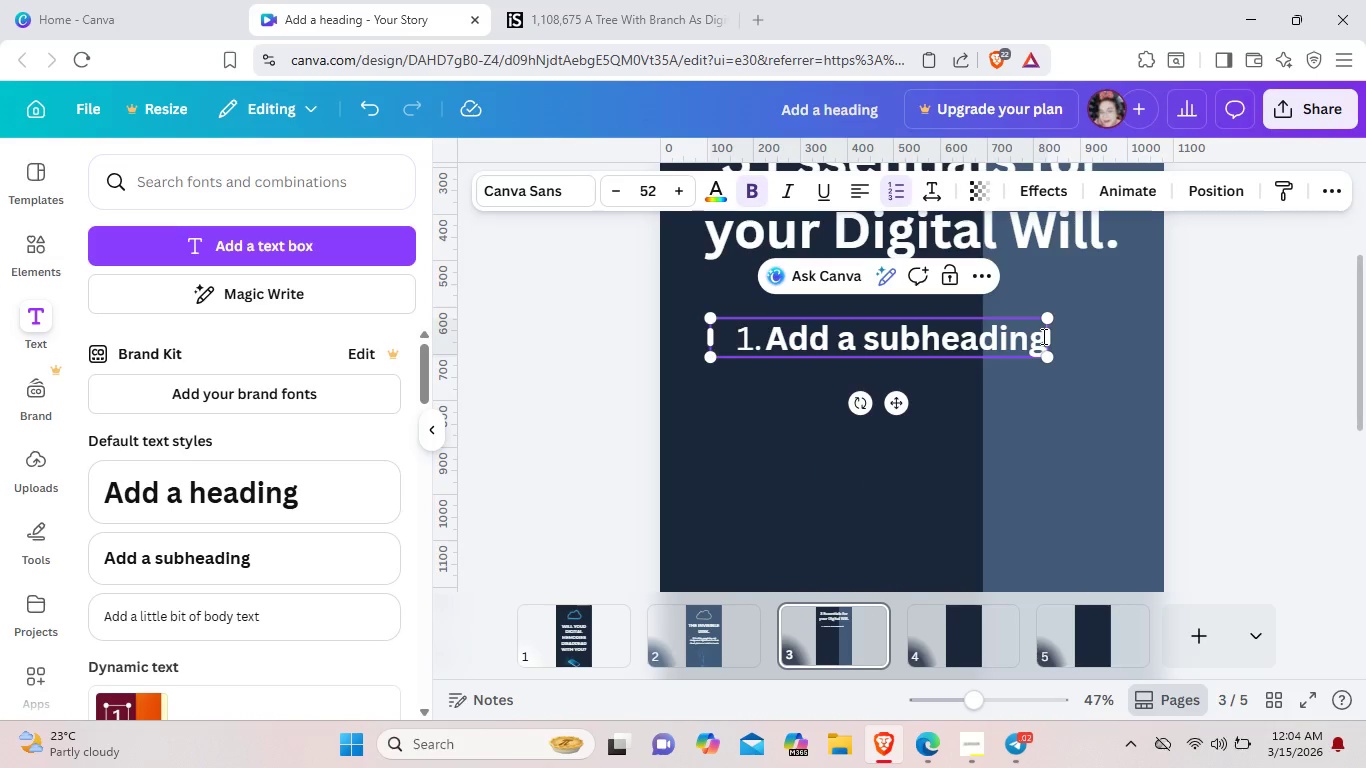 
key(Backspace)
key(Backspace)
key(Backspace)
key(Backspace)
key(Backspace)
key(Backspace)
key(Backspace)
key(Backspace)
key(Backspace)
key(Backspace)
key(Backspace)
key(Backspace)
key(Backspace)
key(Backspace)
key(Backspace)
key(Backspace)
type( Master password strategy)
 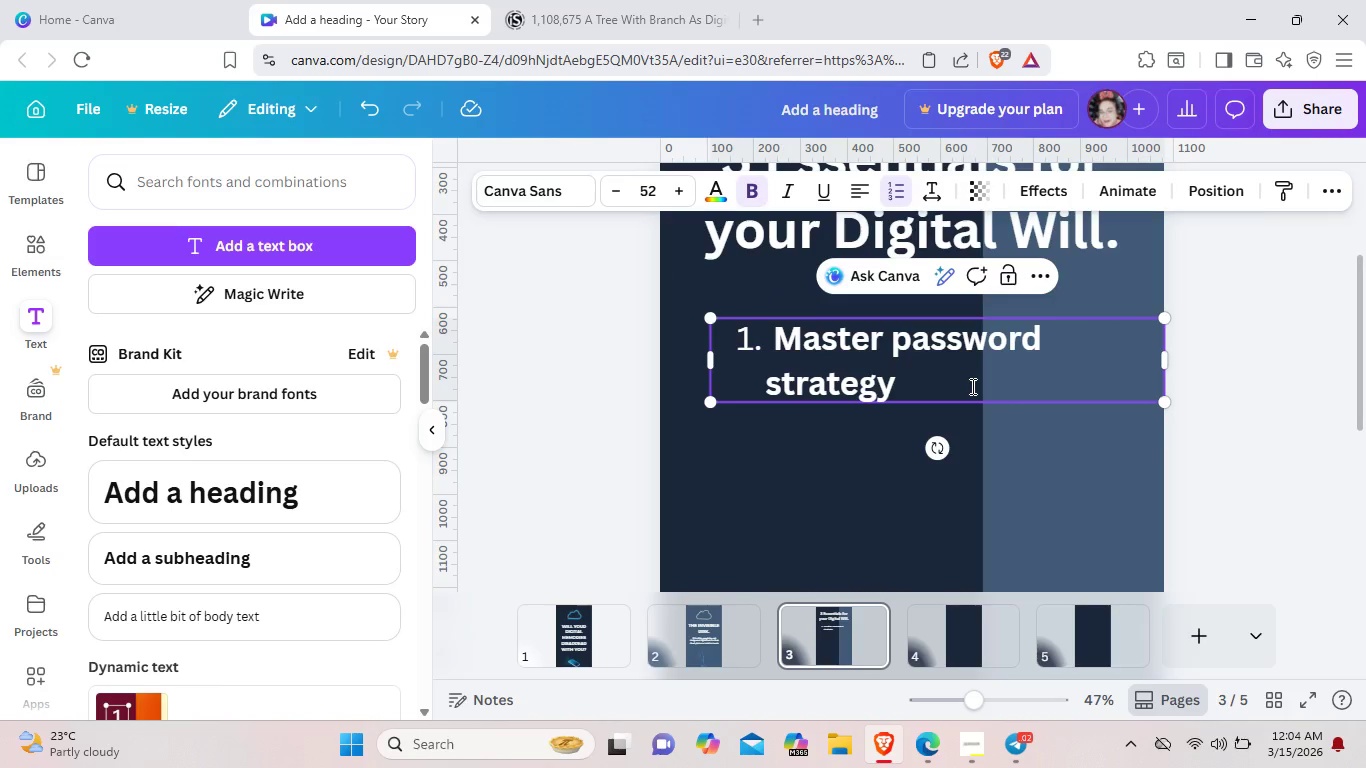 
key(Period)
 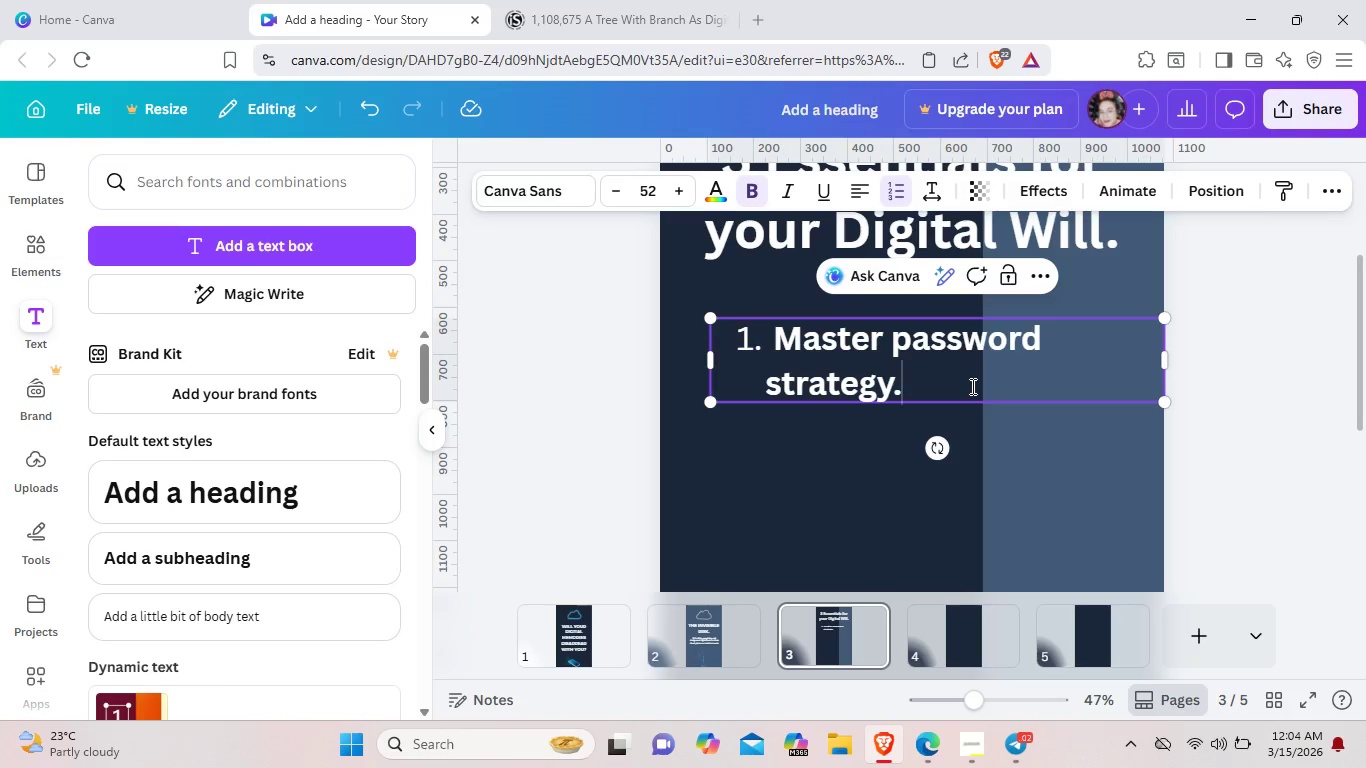 
key(Enter)
 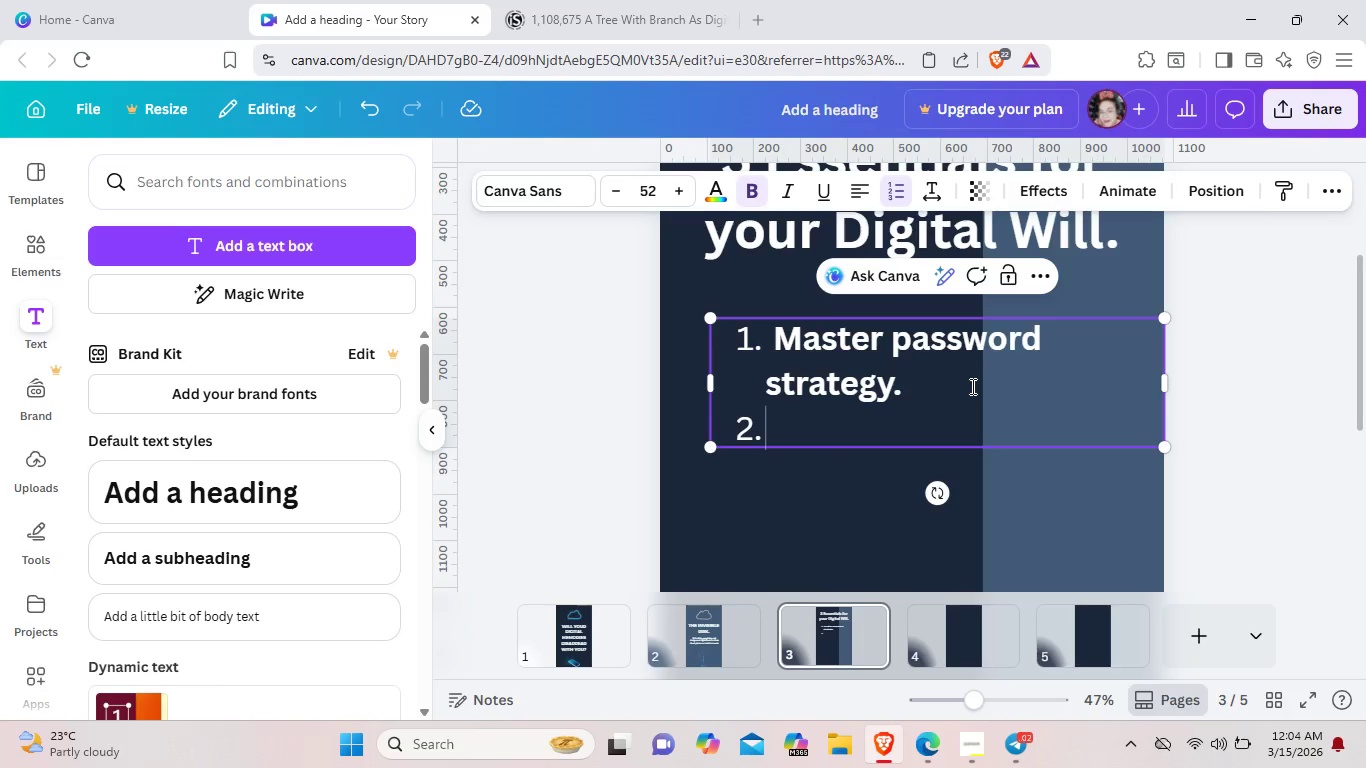 
type(Cloud Legacy c)
key(Backspace)
key(Backspace)
key(Backspace)
key(Backspace)
key(Backspace)
key(Backspace)
key(Backspace)
key(Backspace)
type(lege)
key(Backspace)
type(acy contacts.)
 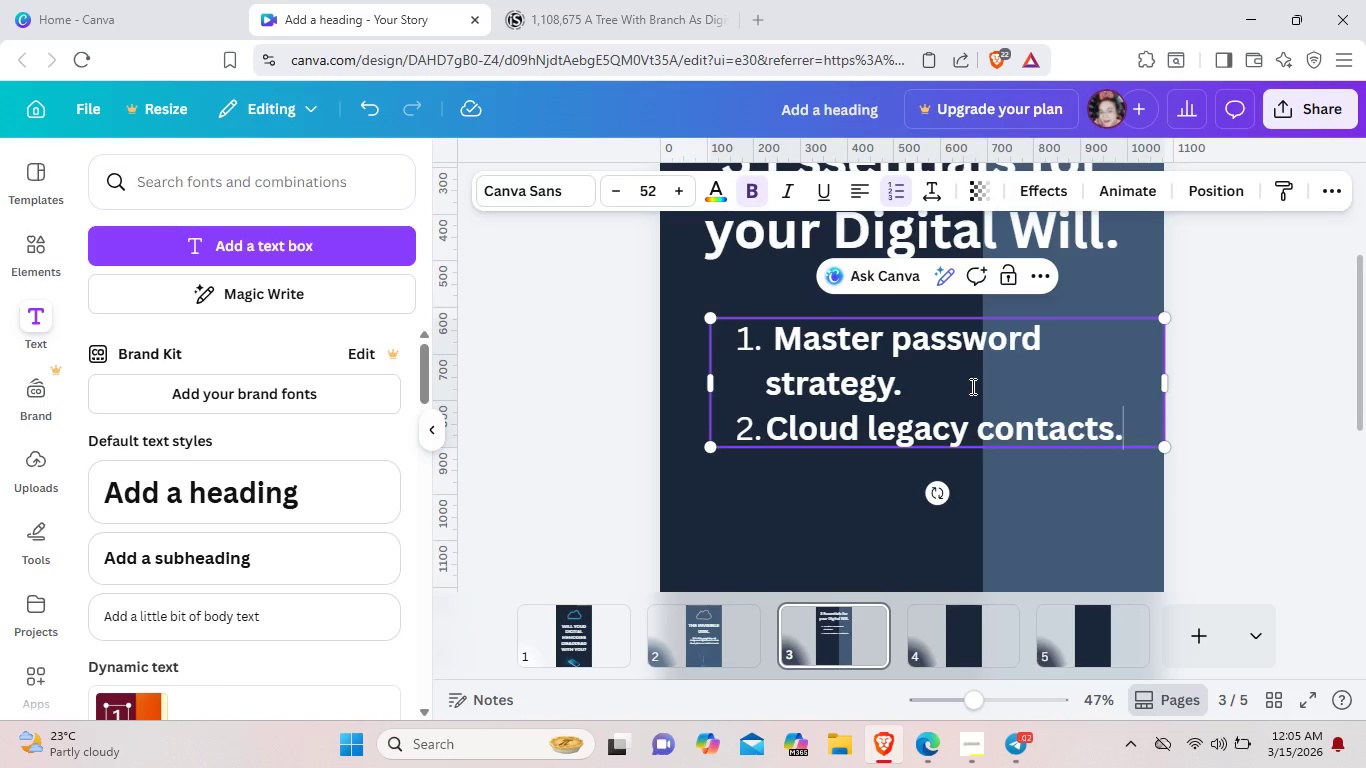 
key(Enter)
 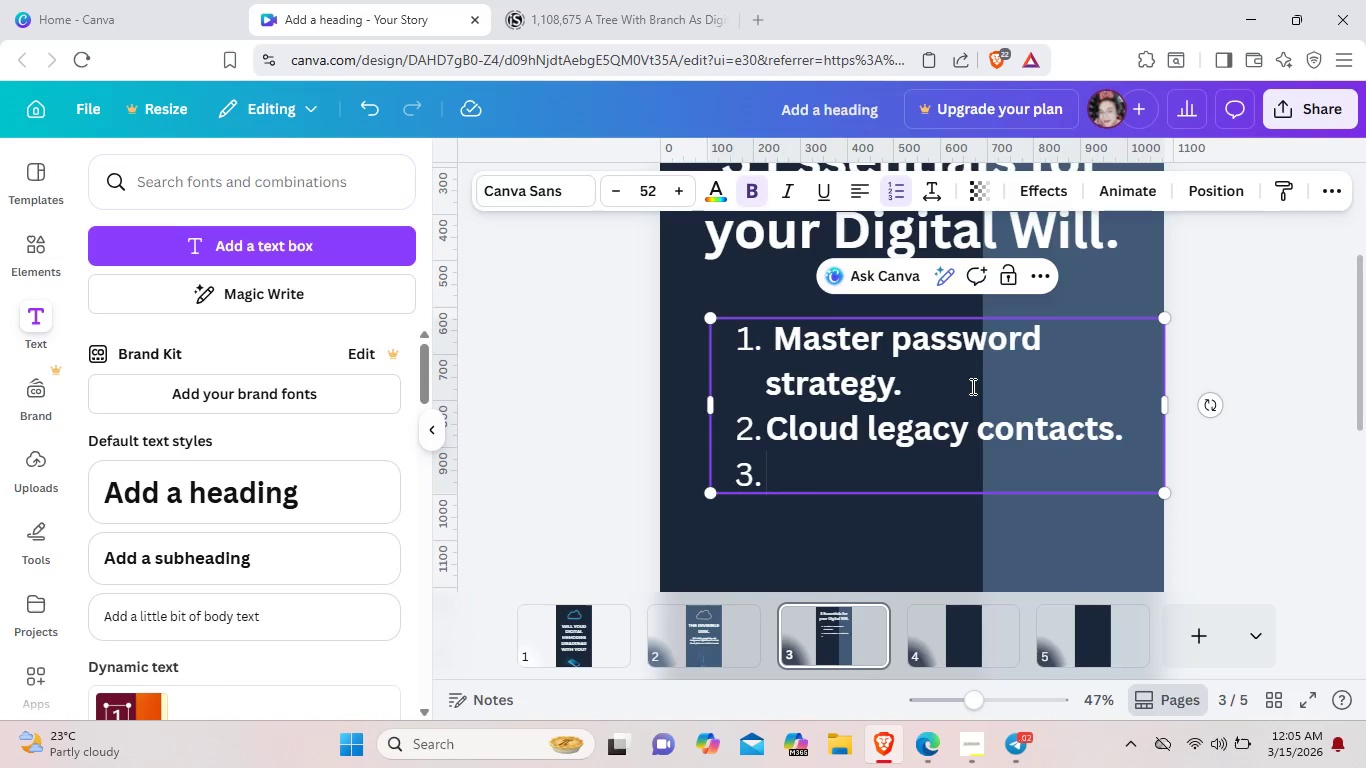 
type(Domain ownership transfer.)
 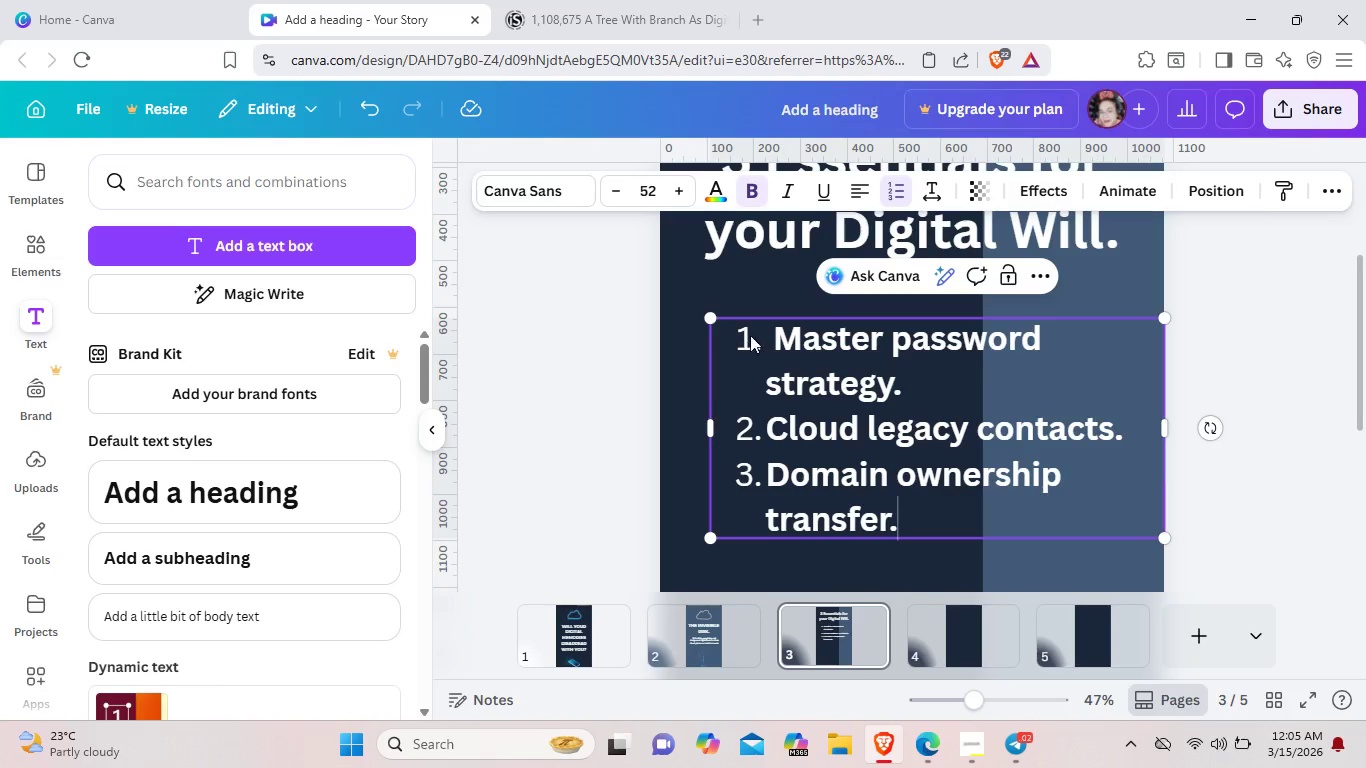 
wait(5.88)
 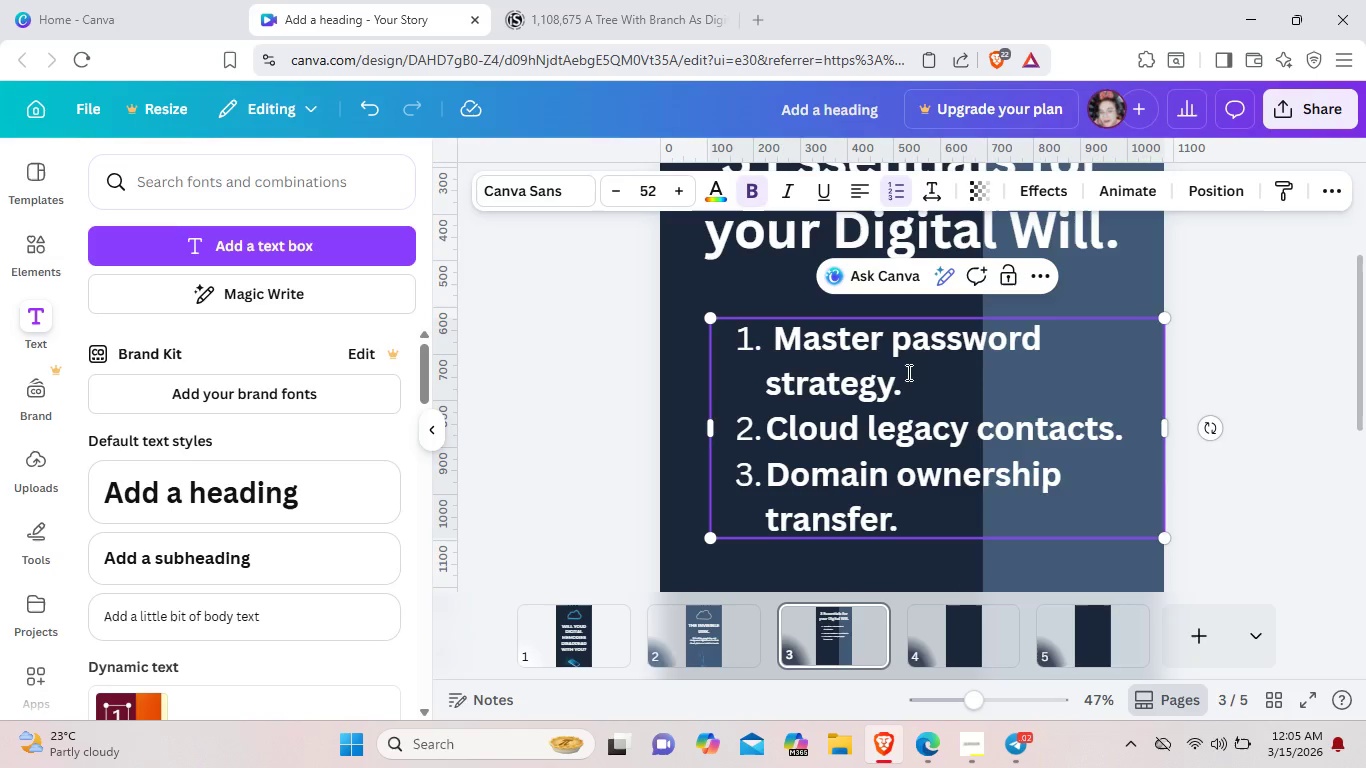 
left_click_drag(start_coordinate=[723, 339], to_coordinate=[1019, 547])
 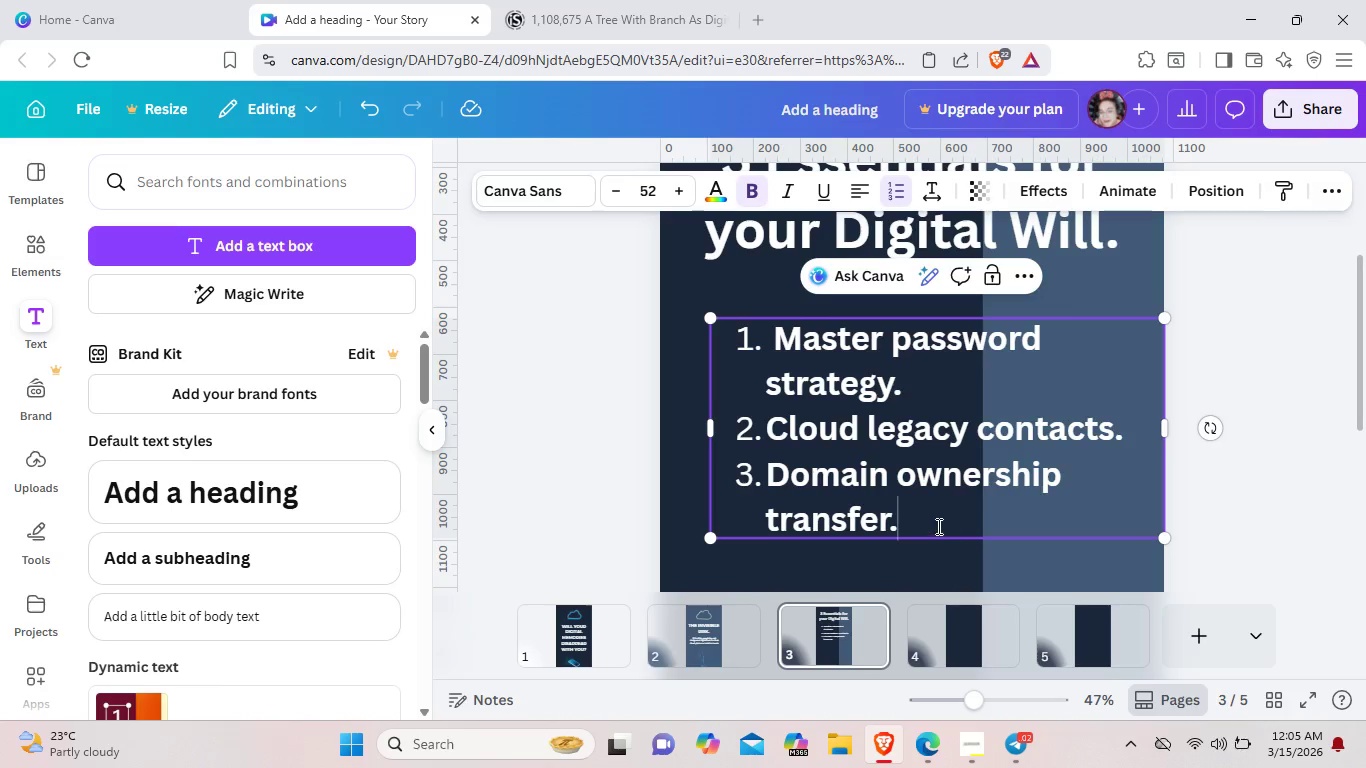 
left_click([940, 528])
 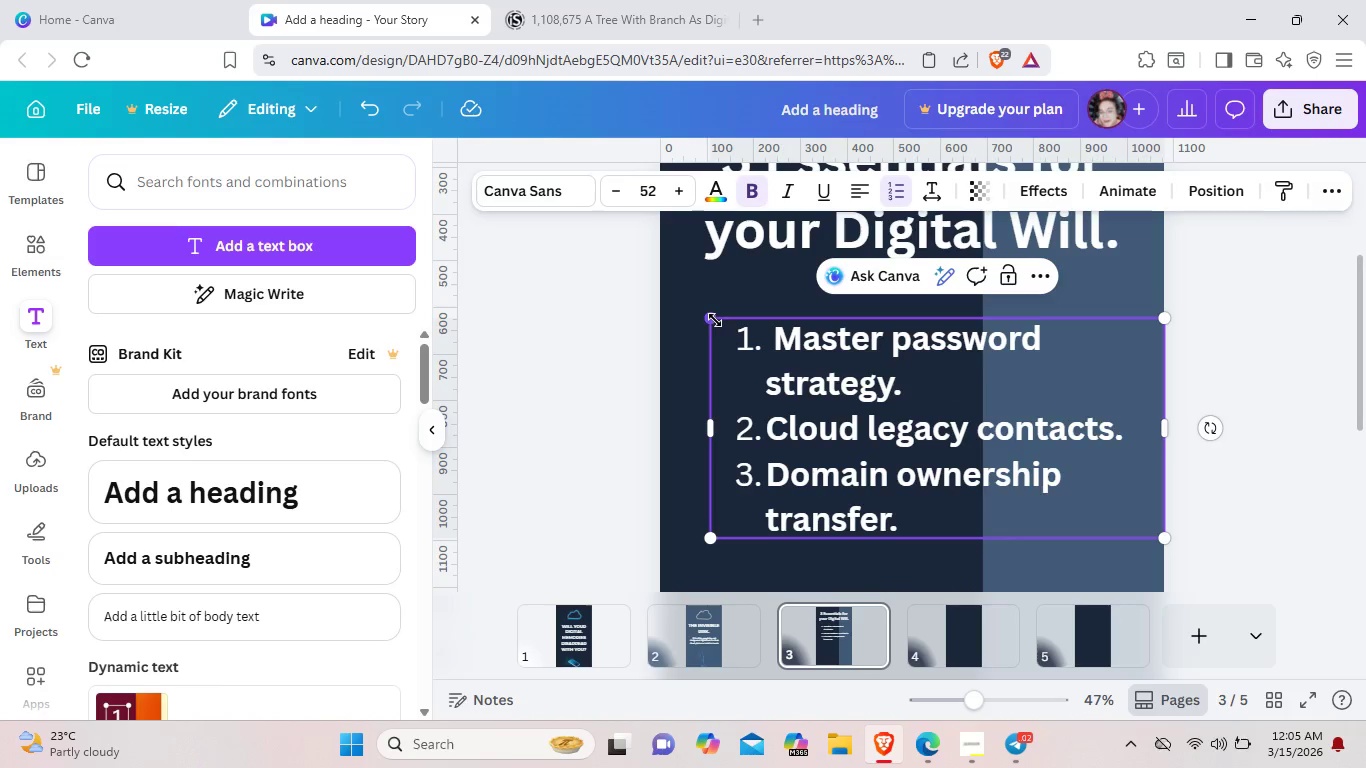 
left_click_drag(start_coordinate=[715, 320], to_coordinate=[686, 406])
 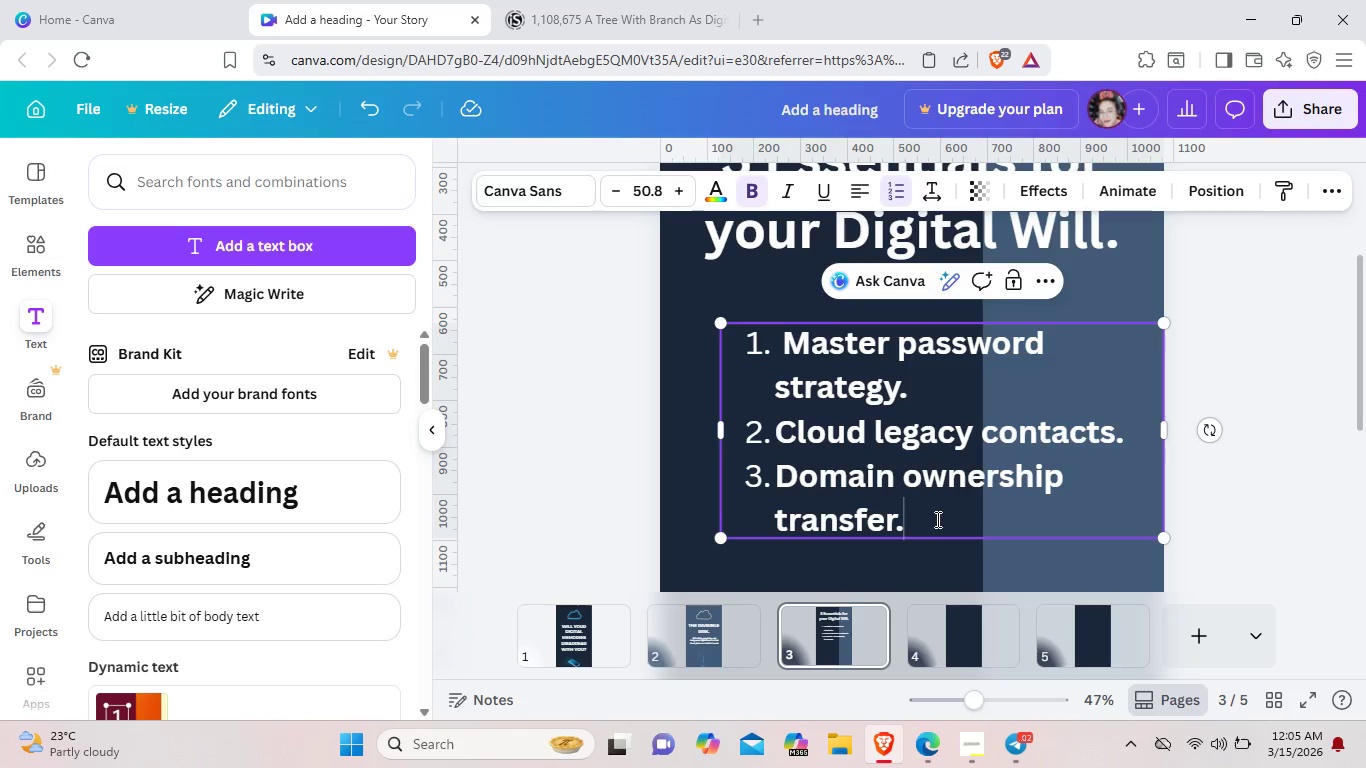 
left_click_drag(start_coordinate=[936, 519], to_coordinate=[723, 322])
 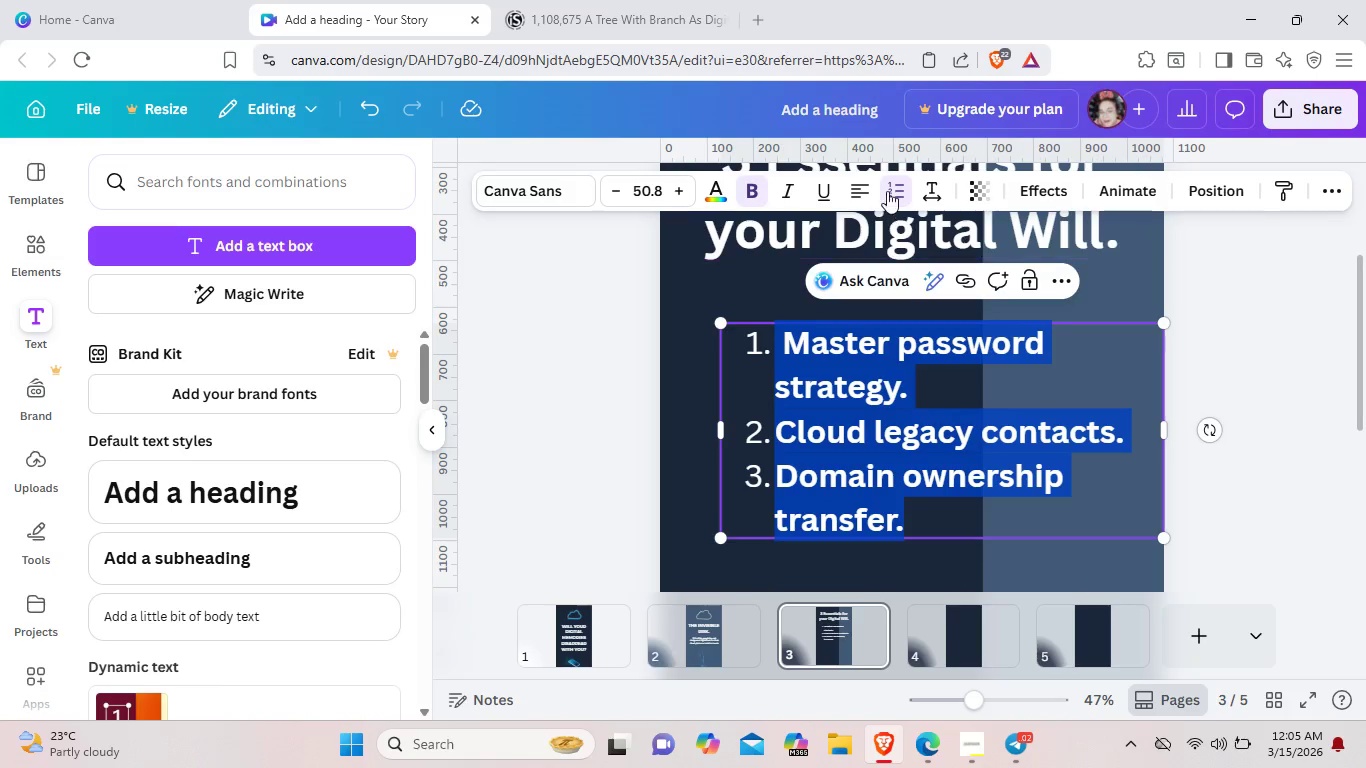 
mouse_move([905, 188])
 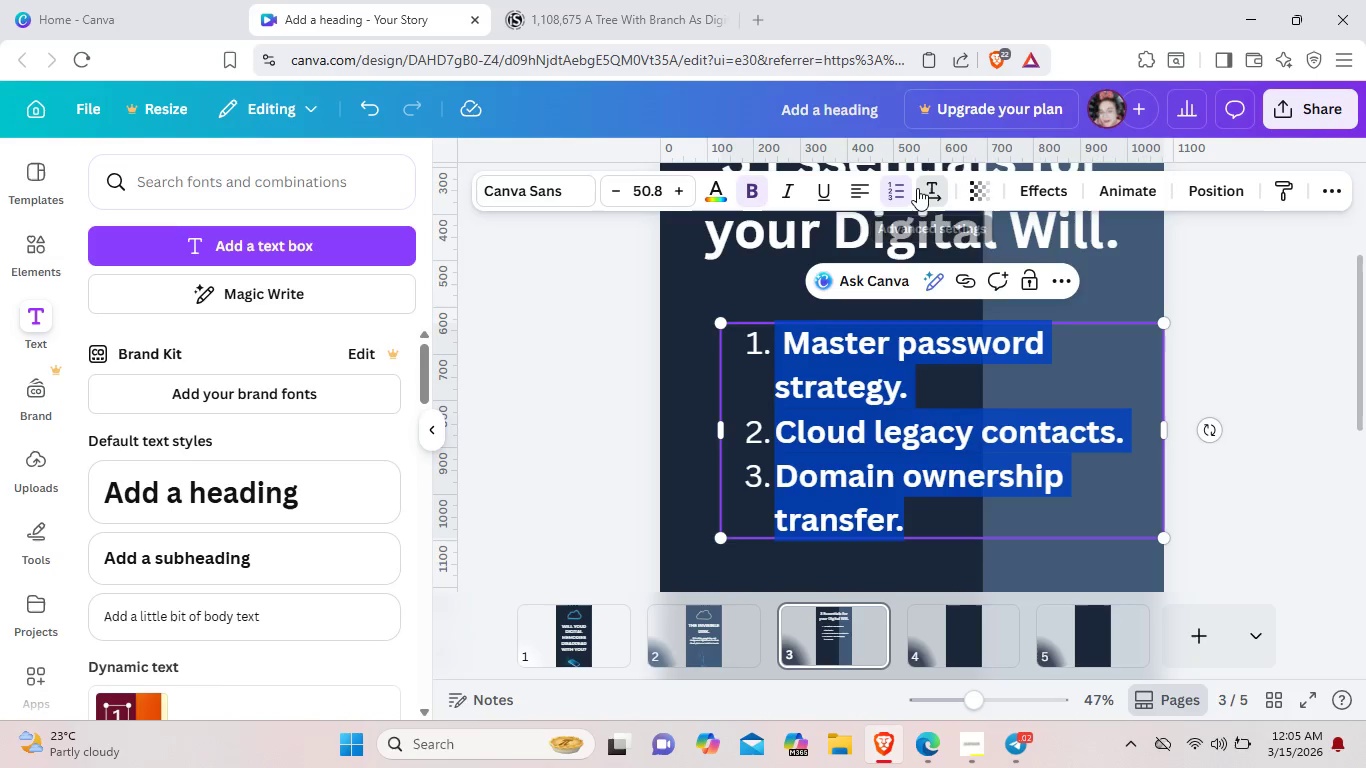 
left_click([917, 188])
 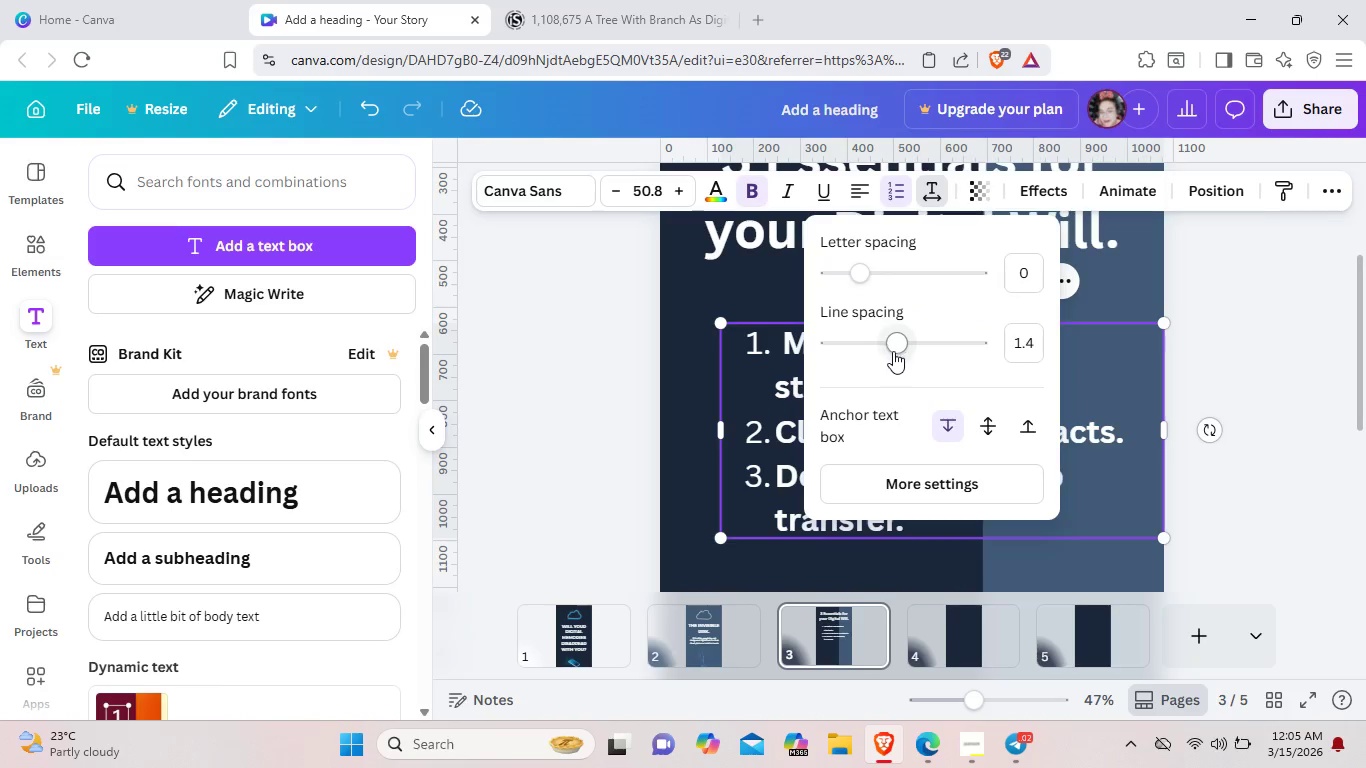 
left_click_drag(start_coordinate=[900, 346], to_coordinate=[940, 346])
 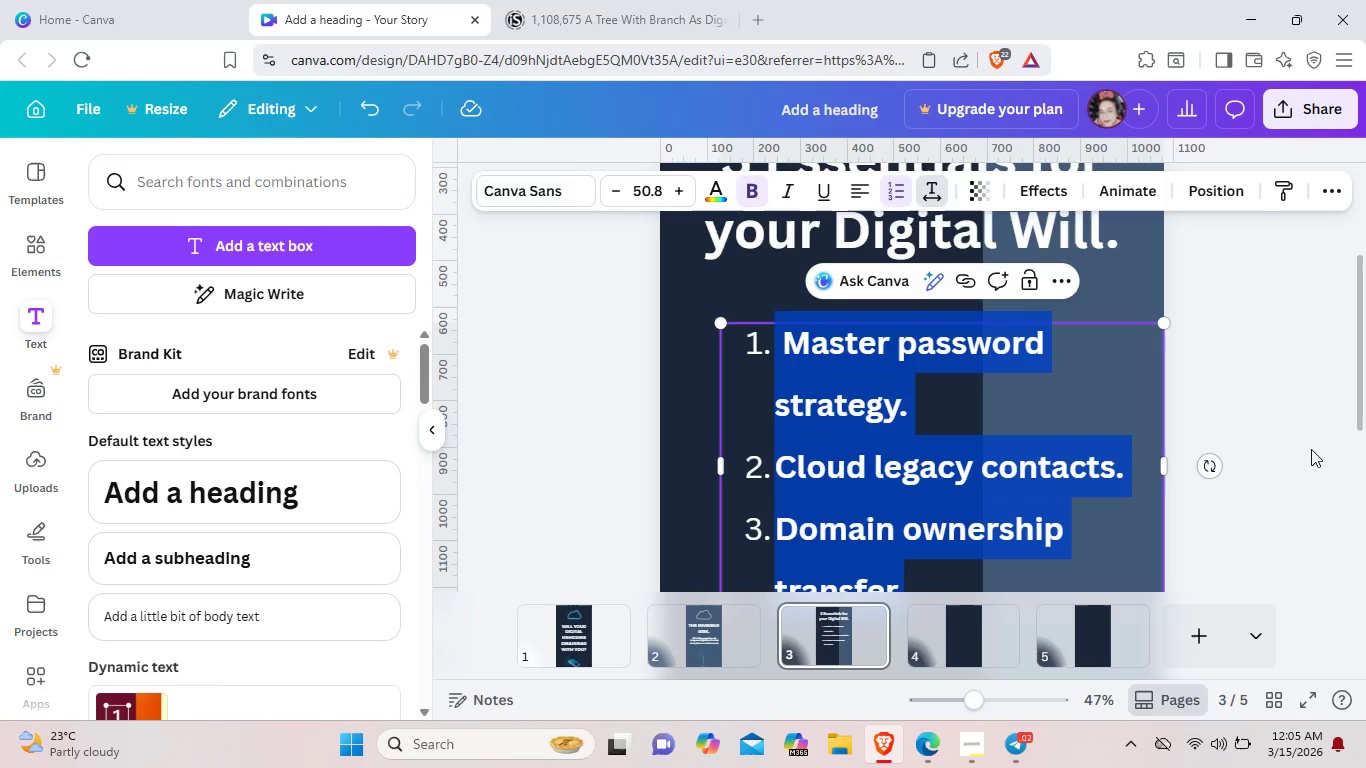 
left_click([1311, 449])
 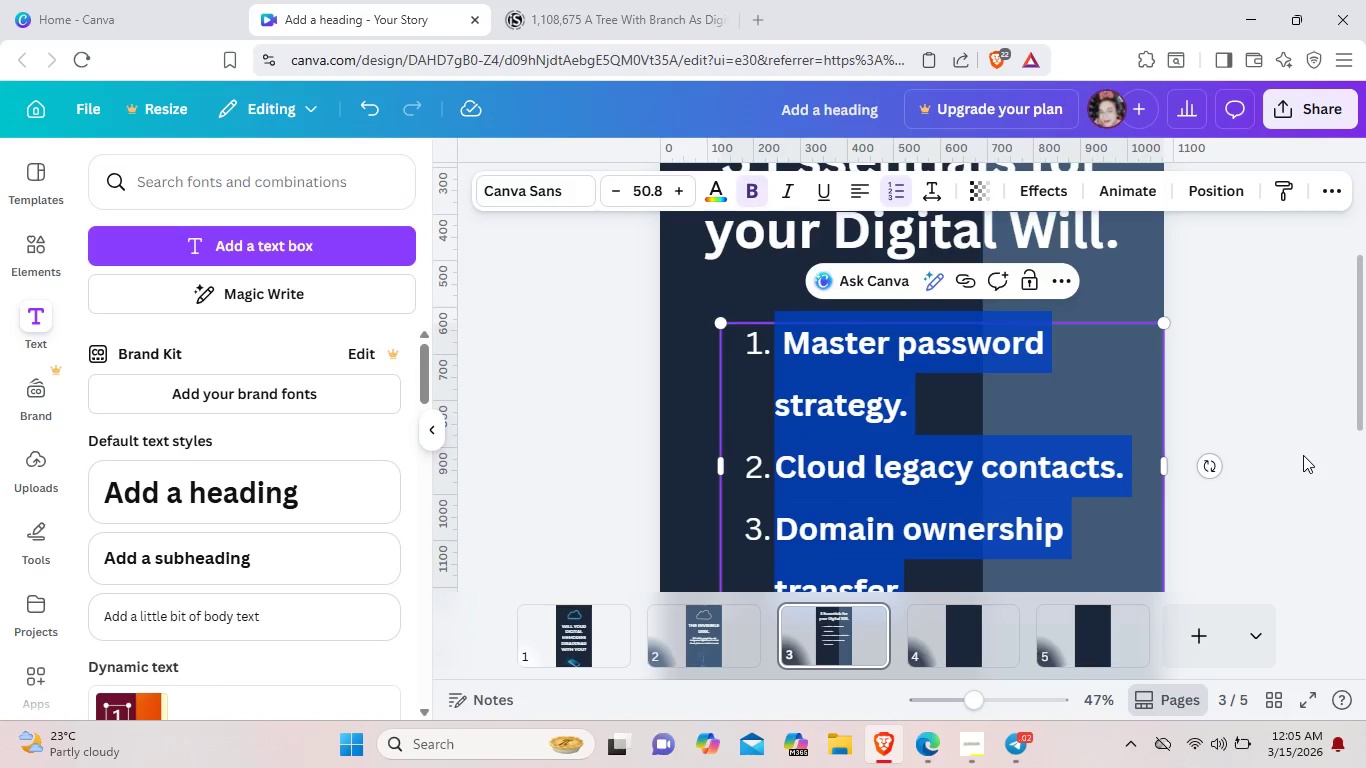 
left_click([1303, 455])
 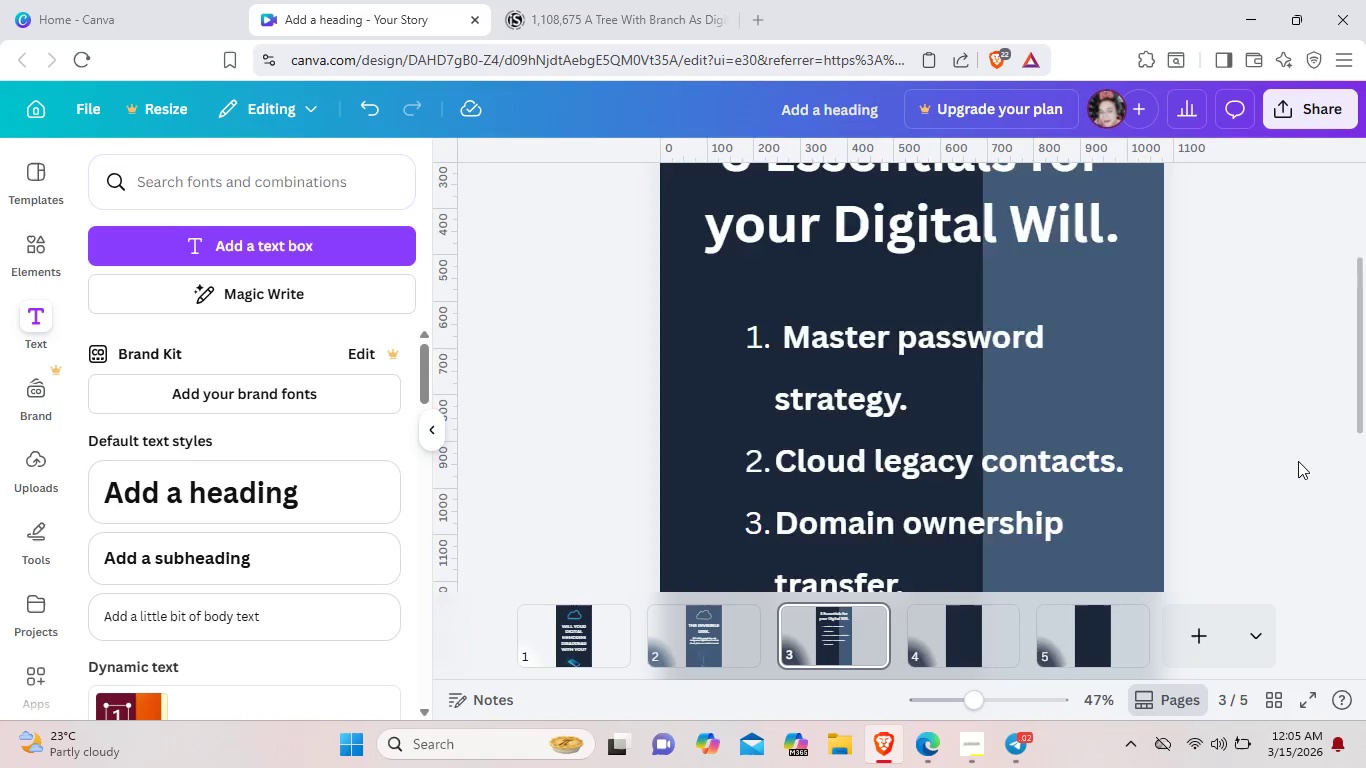 
scroll: coordinate [1298, 461], scroll_direction: down, amount: 1.0
 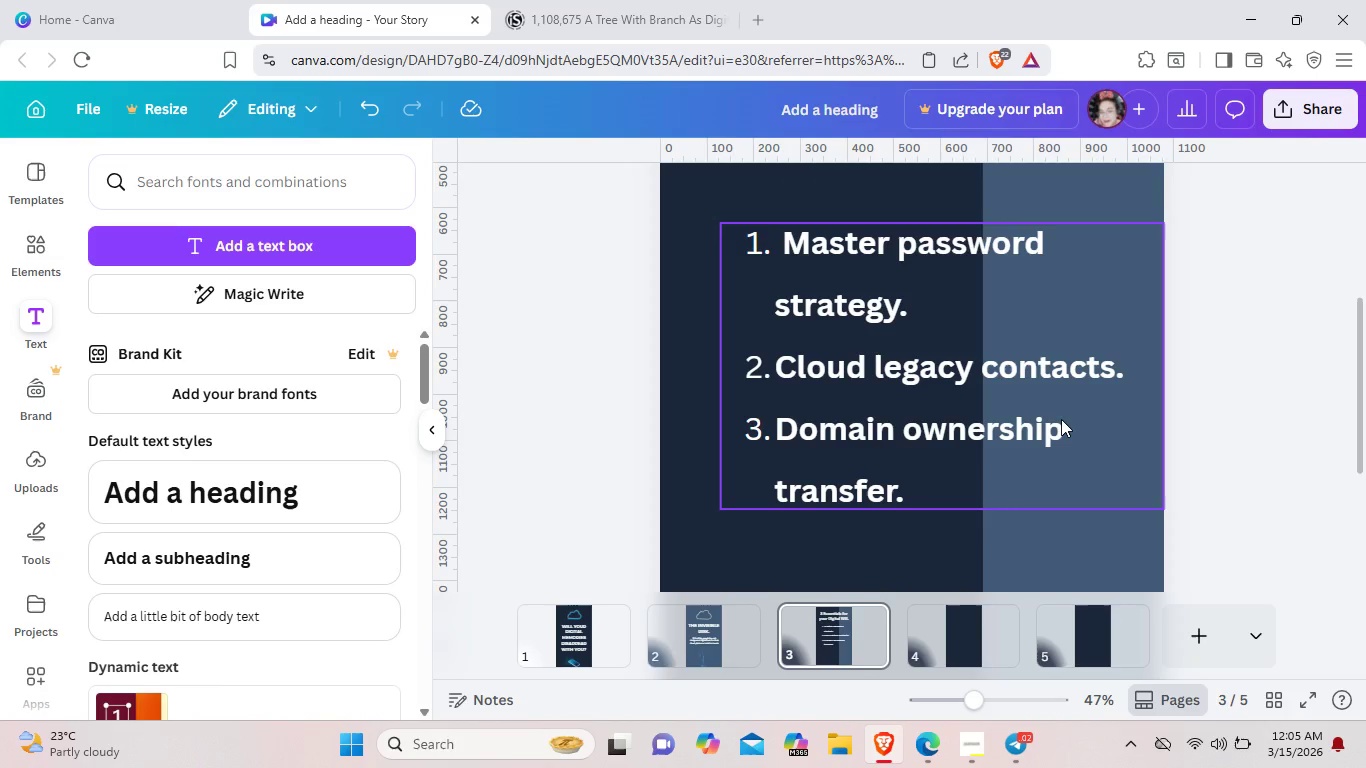 
left_click([1061, 419])
 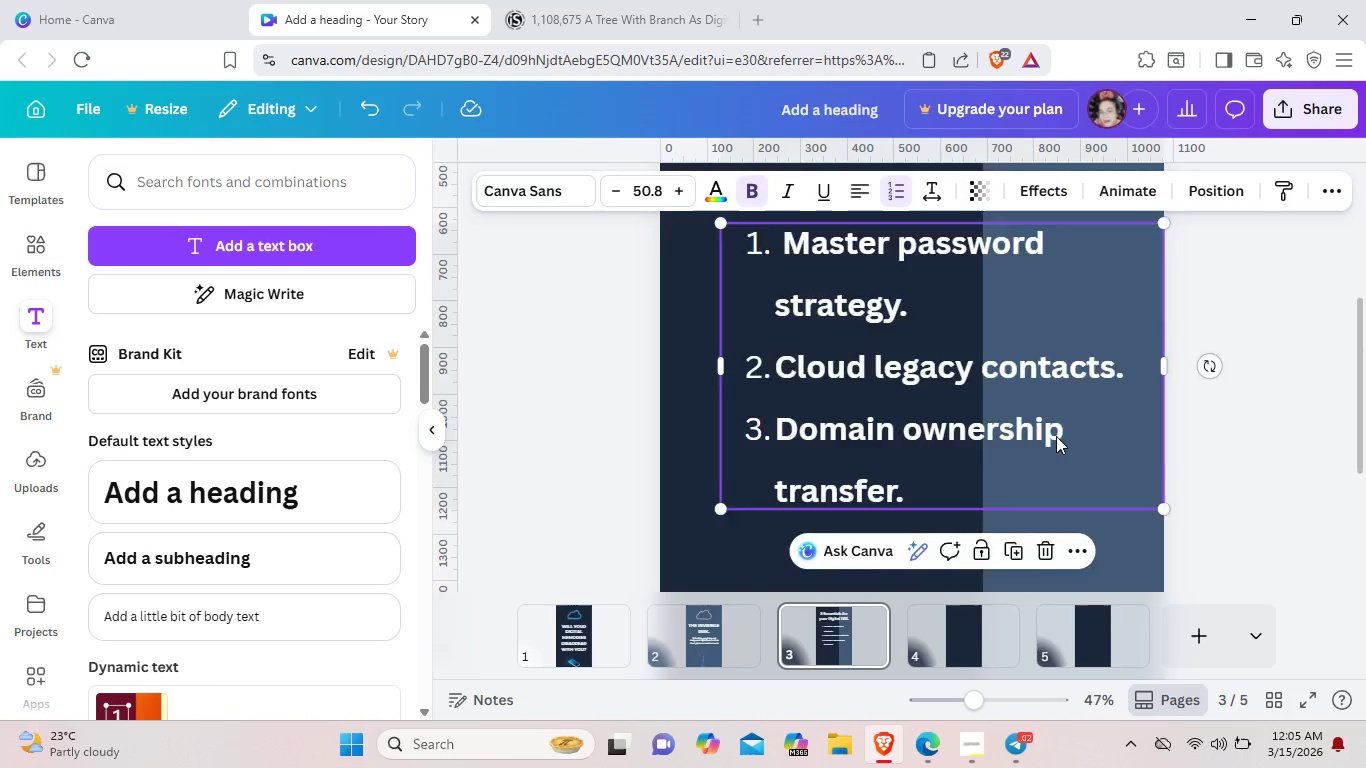 
scroll: coordinate [1056, 436], scroll_direction: up, amount: 1.0
 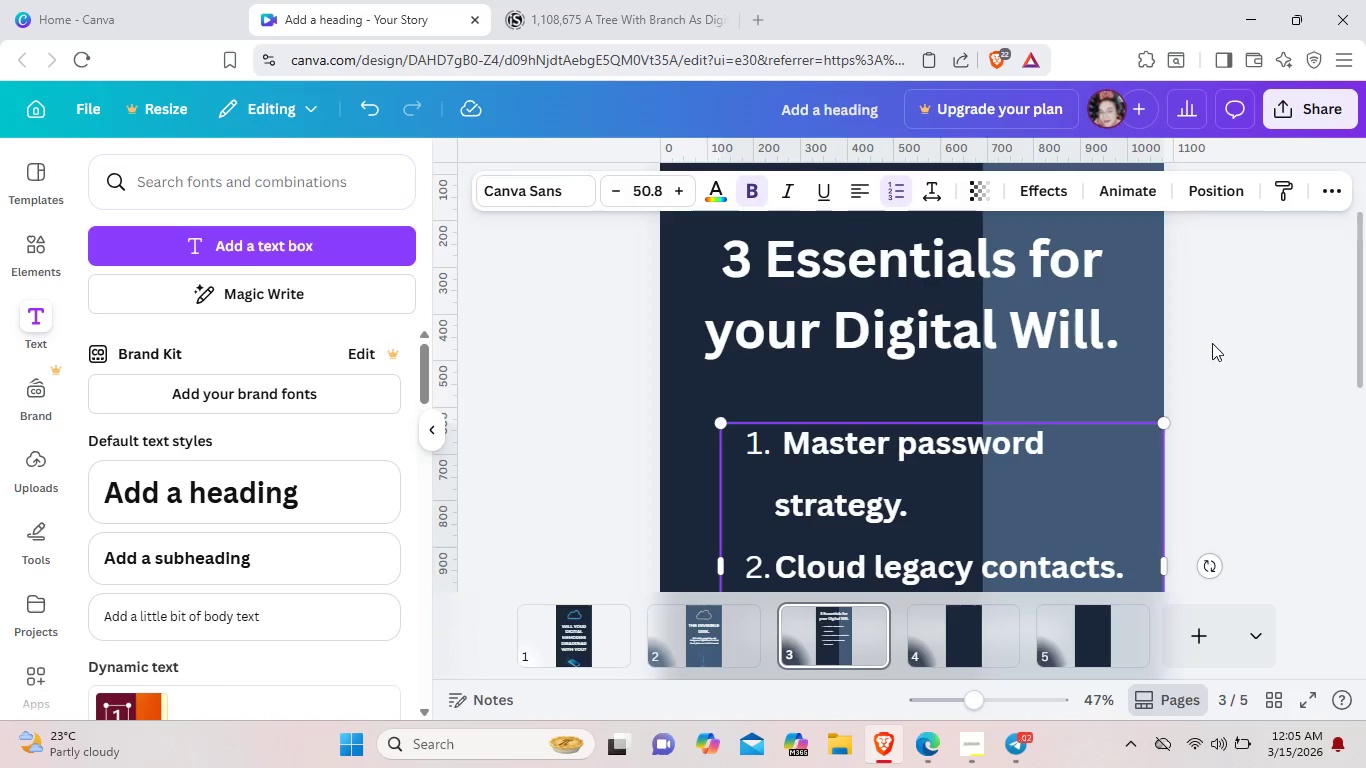 
left_click([1242, 351])
 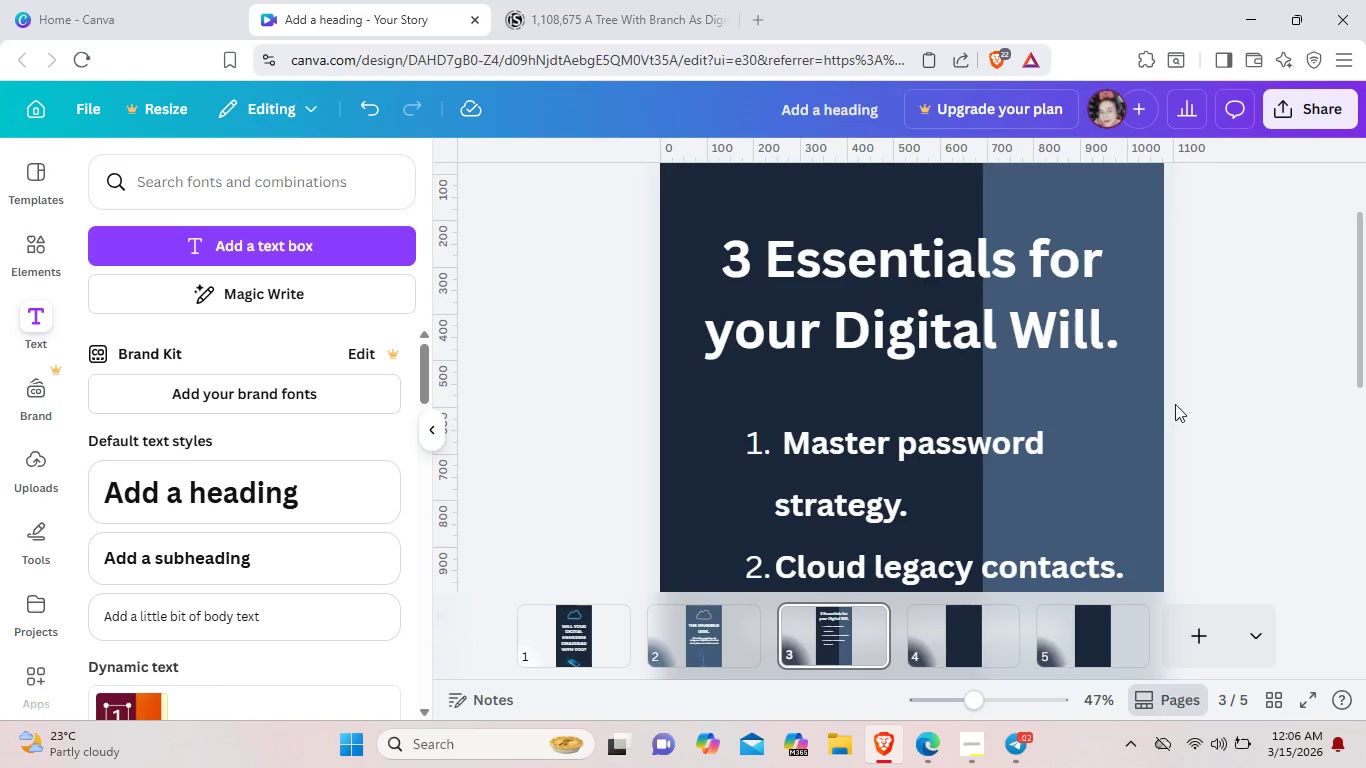 
left_click([541, 0])
 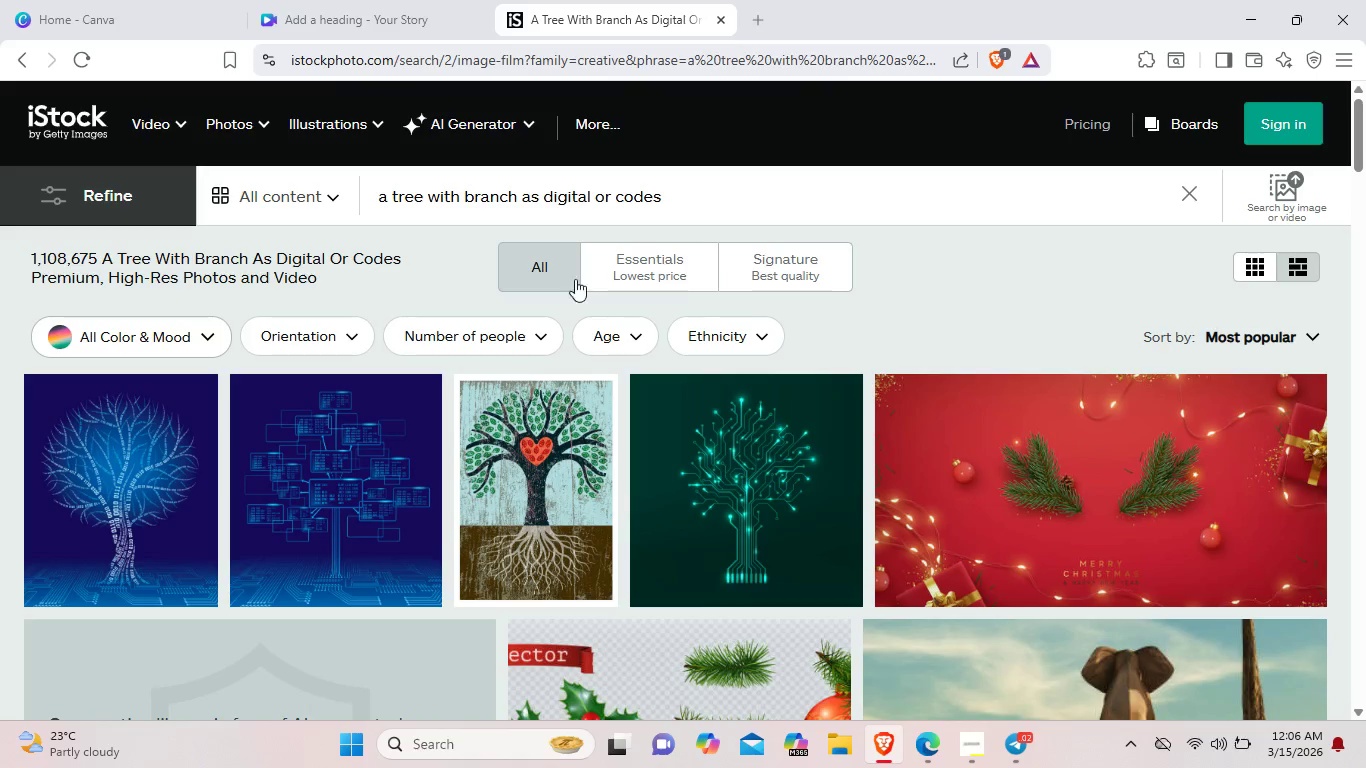 
scroll: coordinate [612, 470], scroll_direction: down, amount: 2.0
 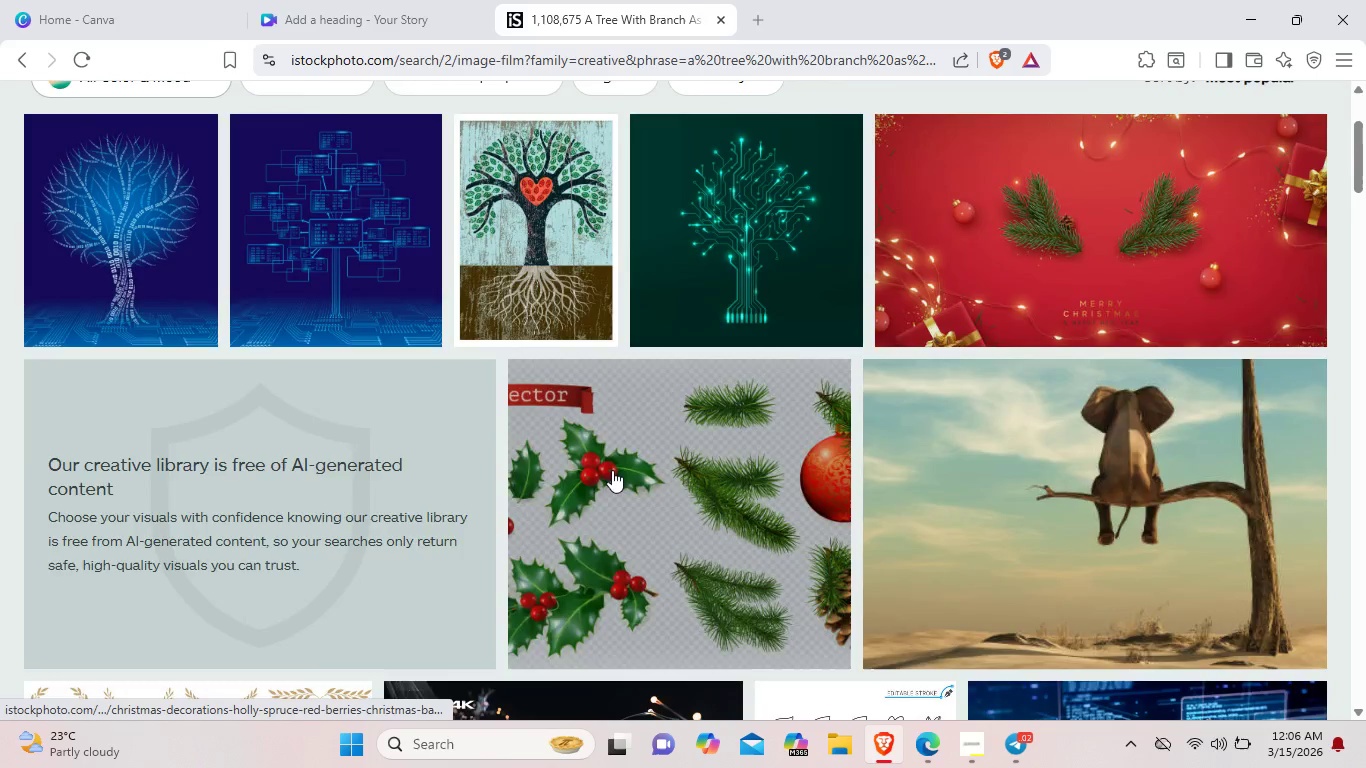 
scroll: coordinate [612, 470], scroll_direction: up, amount: 4.0
 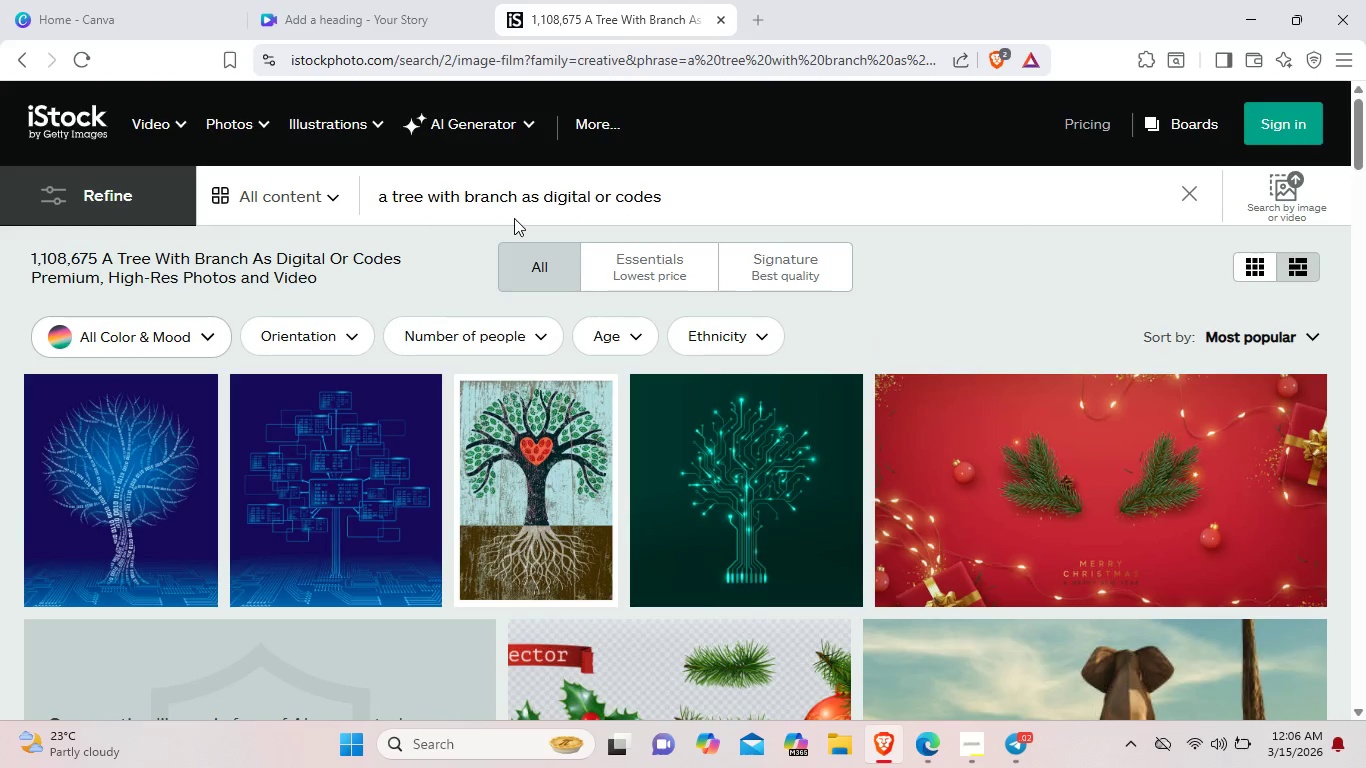 
wait(8.12)
 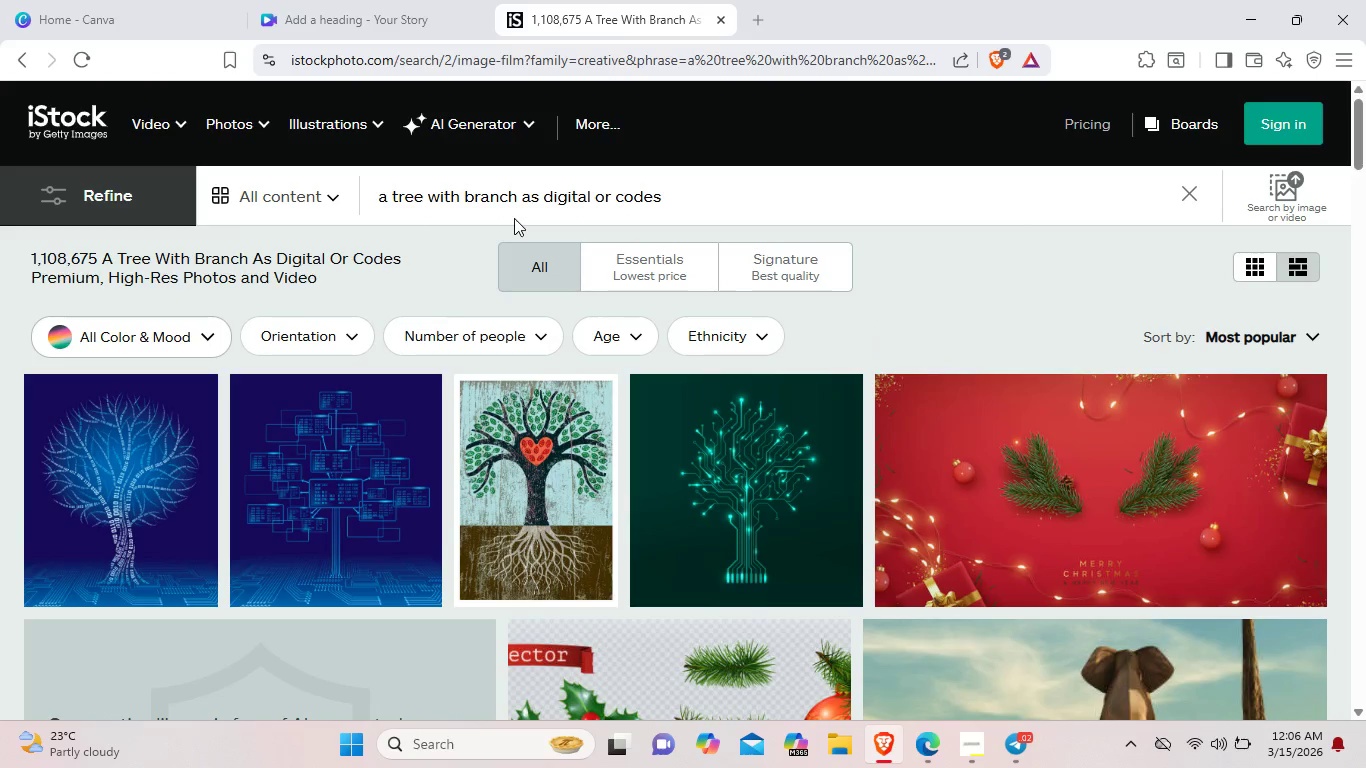 
left_click([1003, 199])
 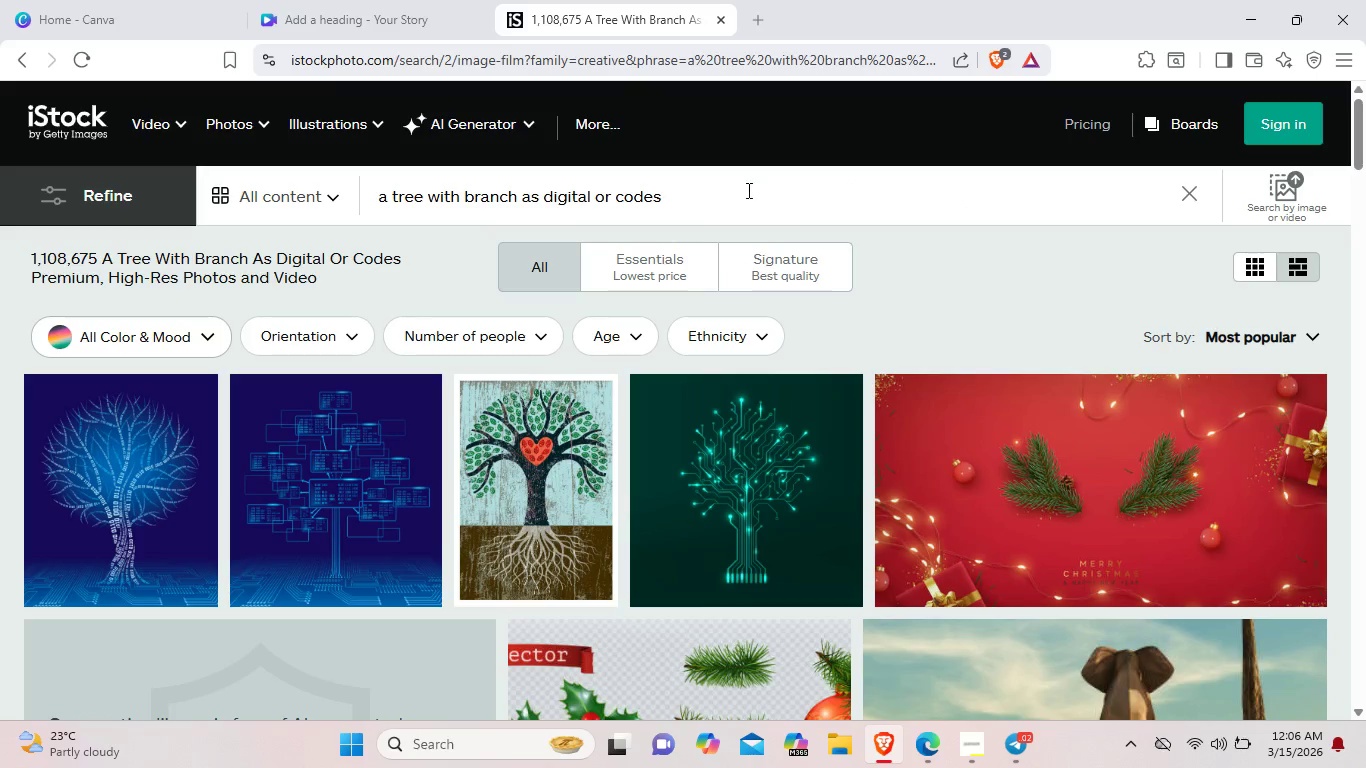 
left_click_drag(start_coordinate=[746, 190], to_coordinate=[291, 192])
 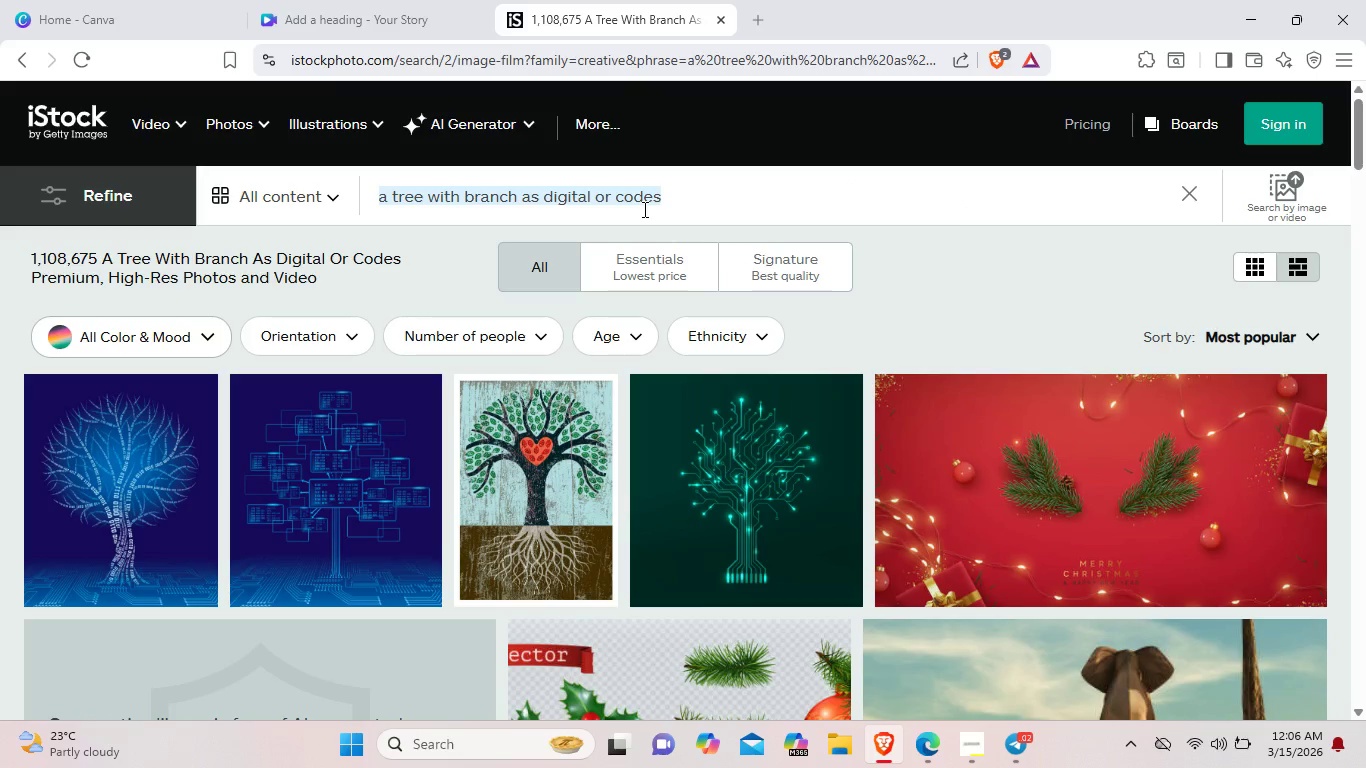 
key(Backspace)
 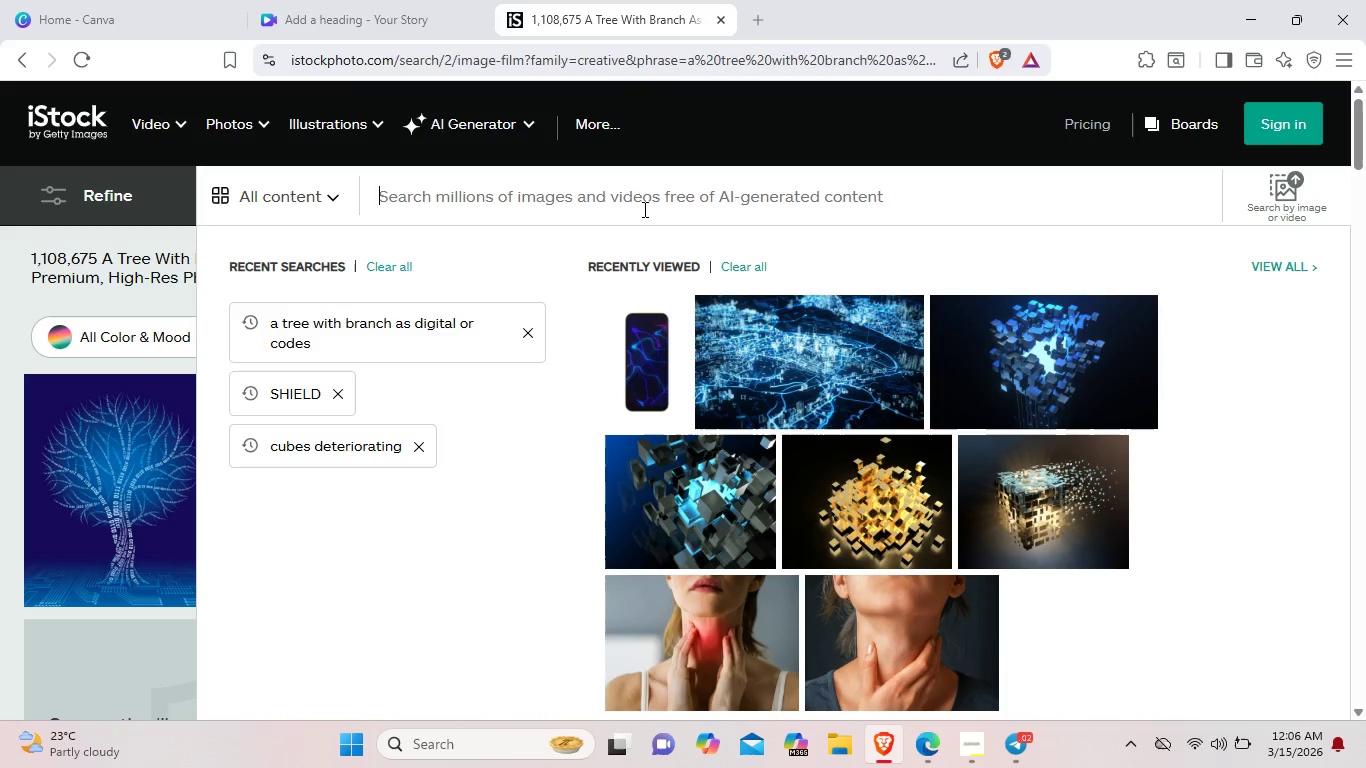 
wait(5.69)
 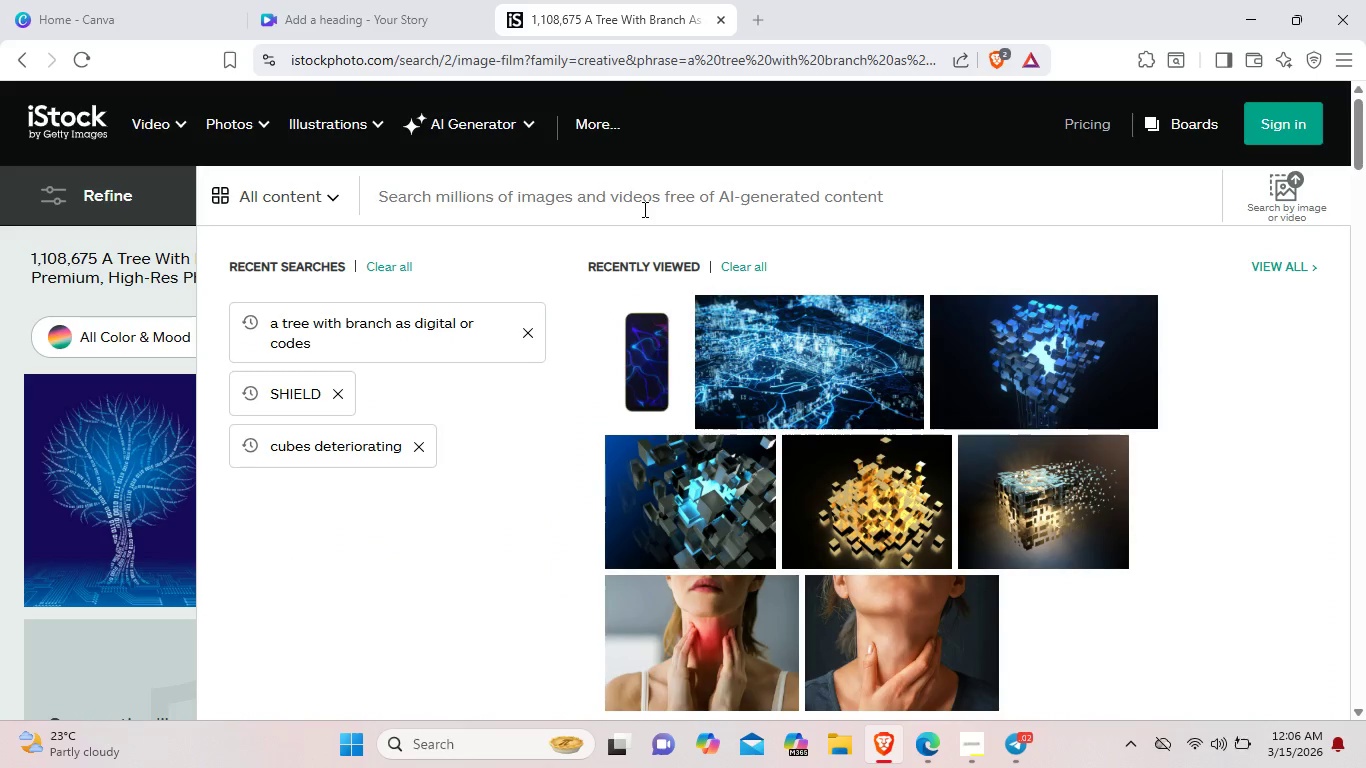 
type(digi)
 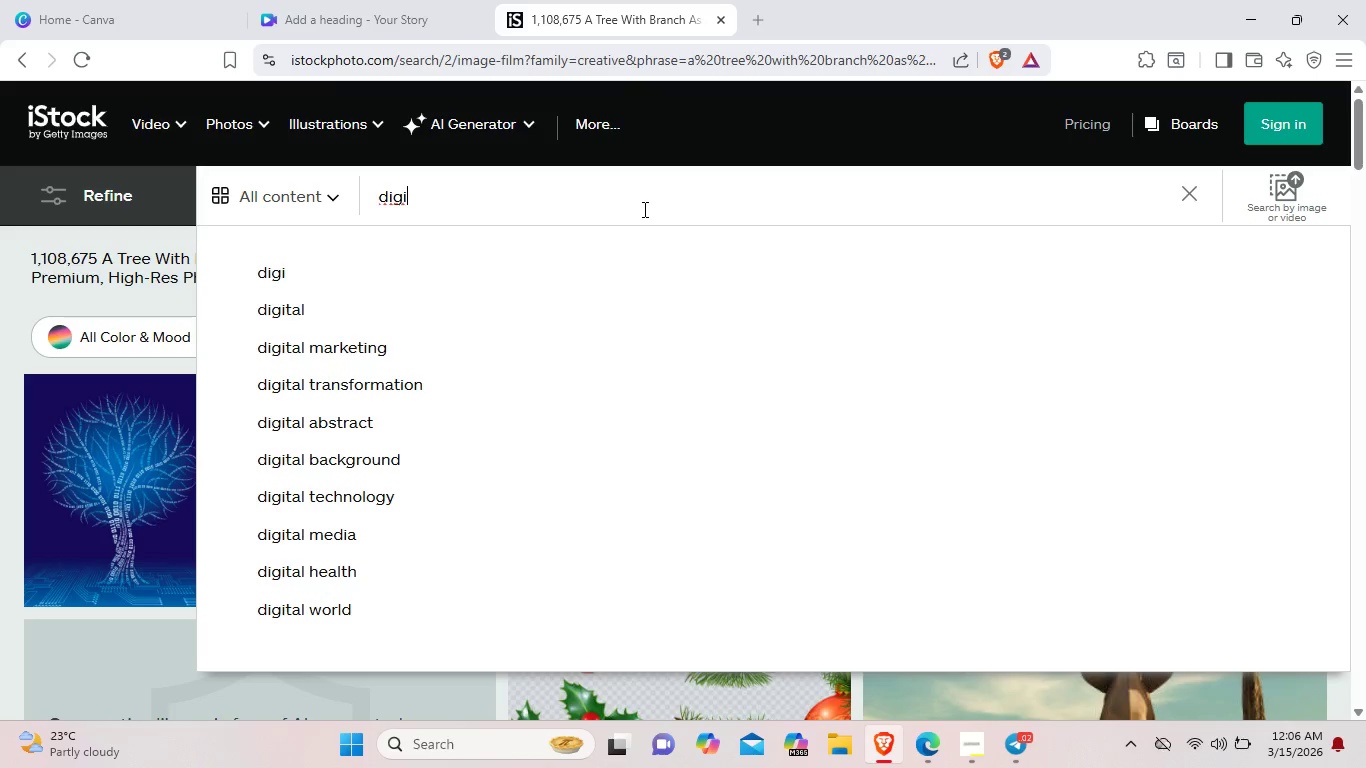 
type(tal pictures or codings)
 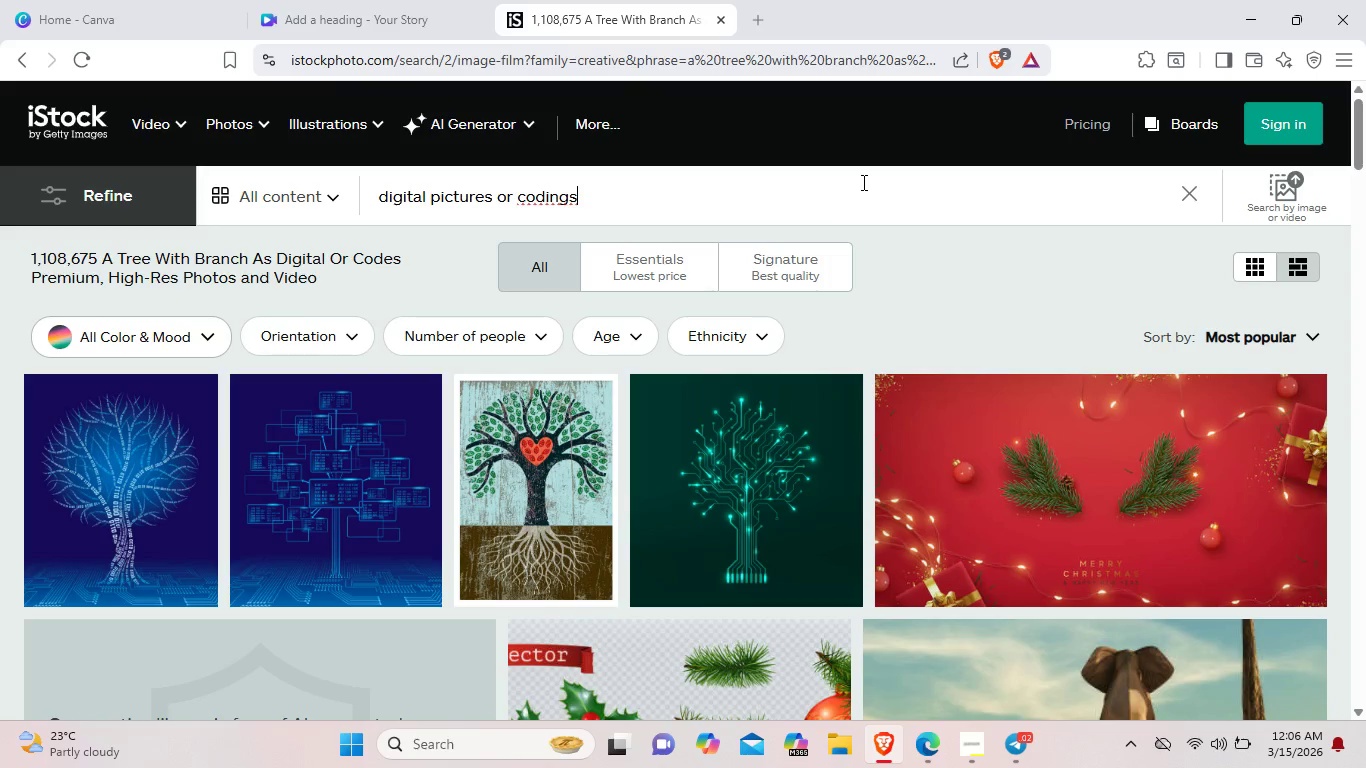 
key(Enter)
 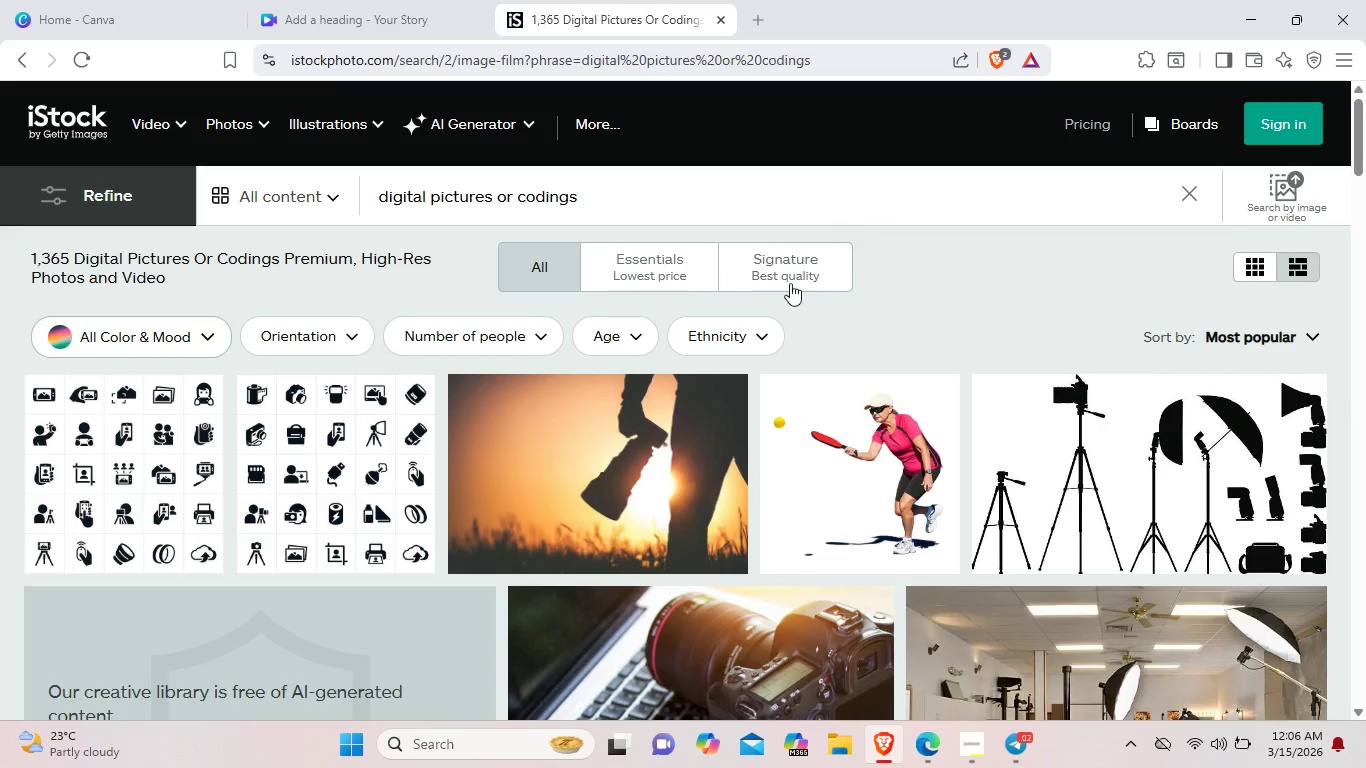 
scroll: coordinate [781, 299], scroll_direction: down, amount: 5.0
 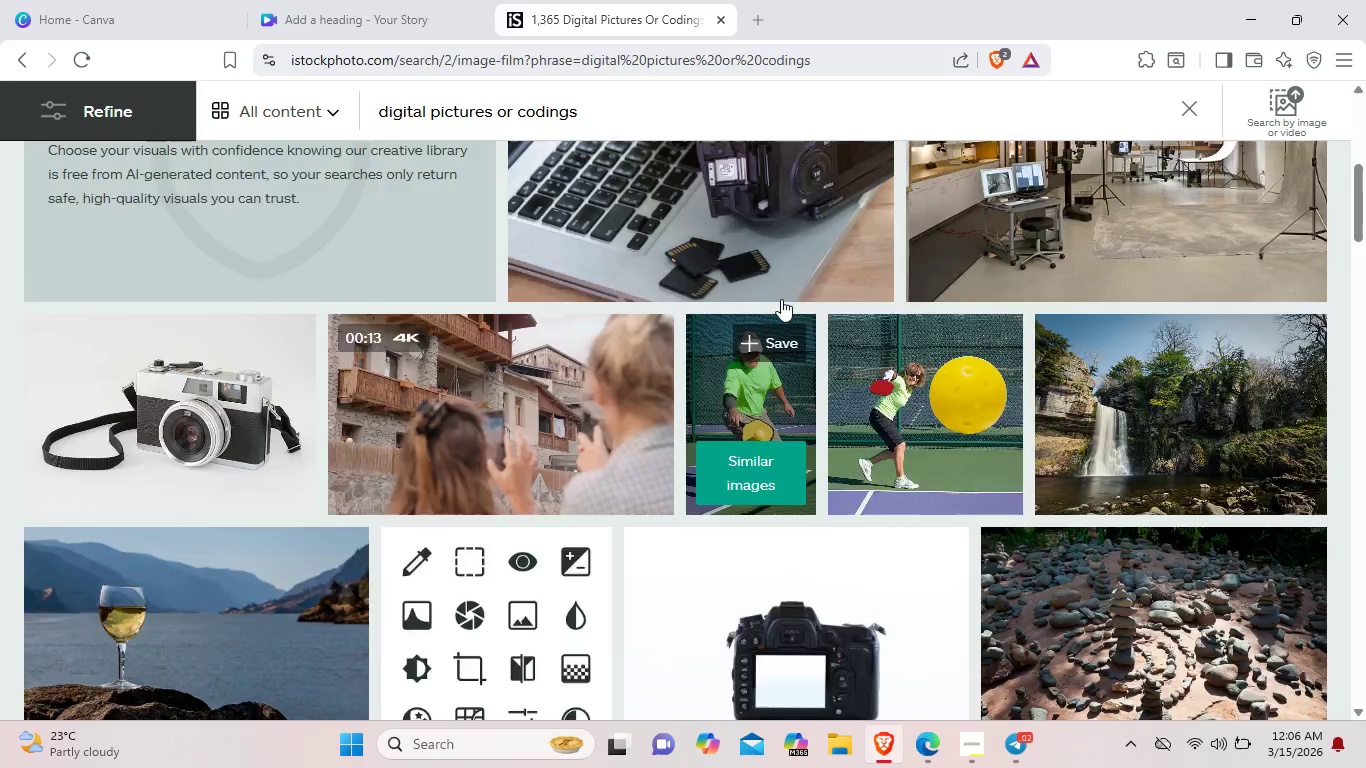 
scroll: coordinate [781, 299], scroll_direction: up, amount: 11.0
 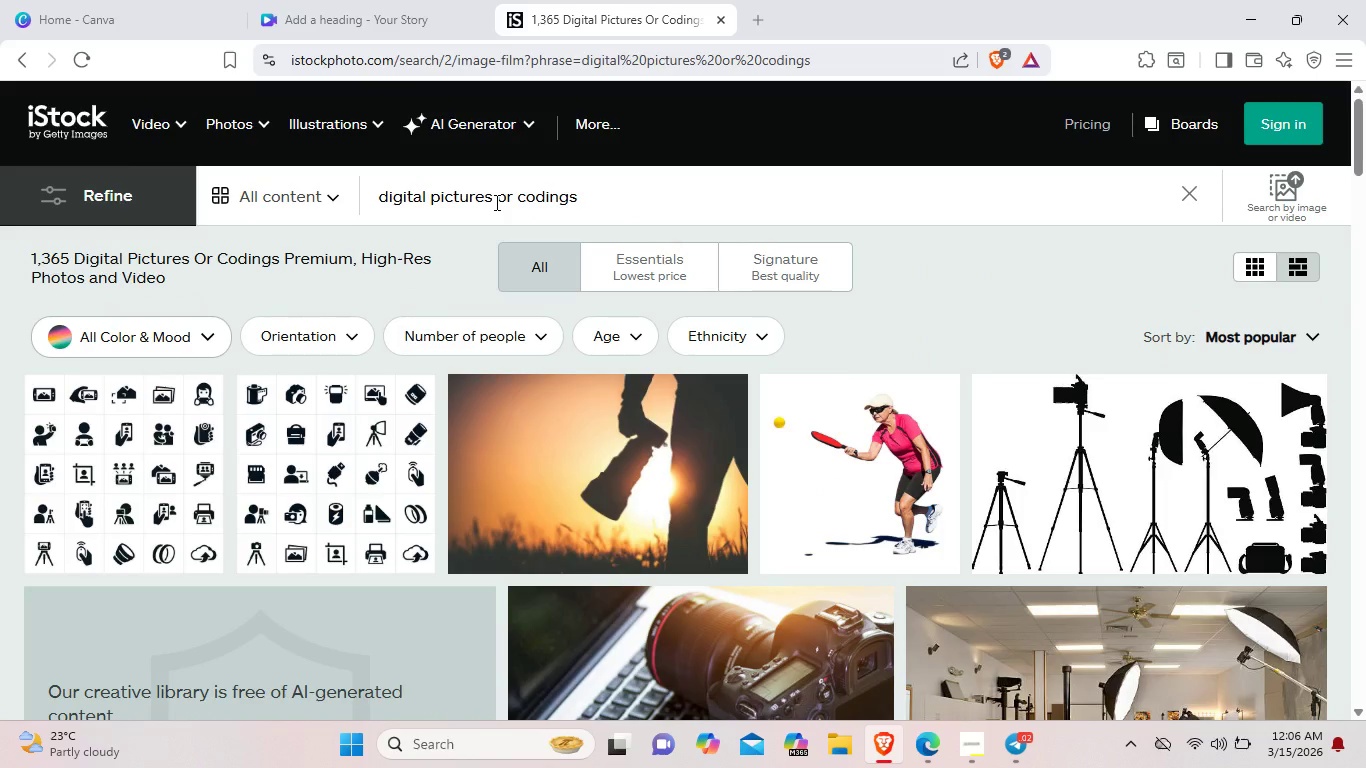 
left_click([495, 202])
 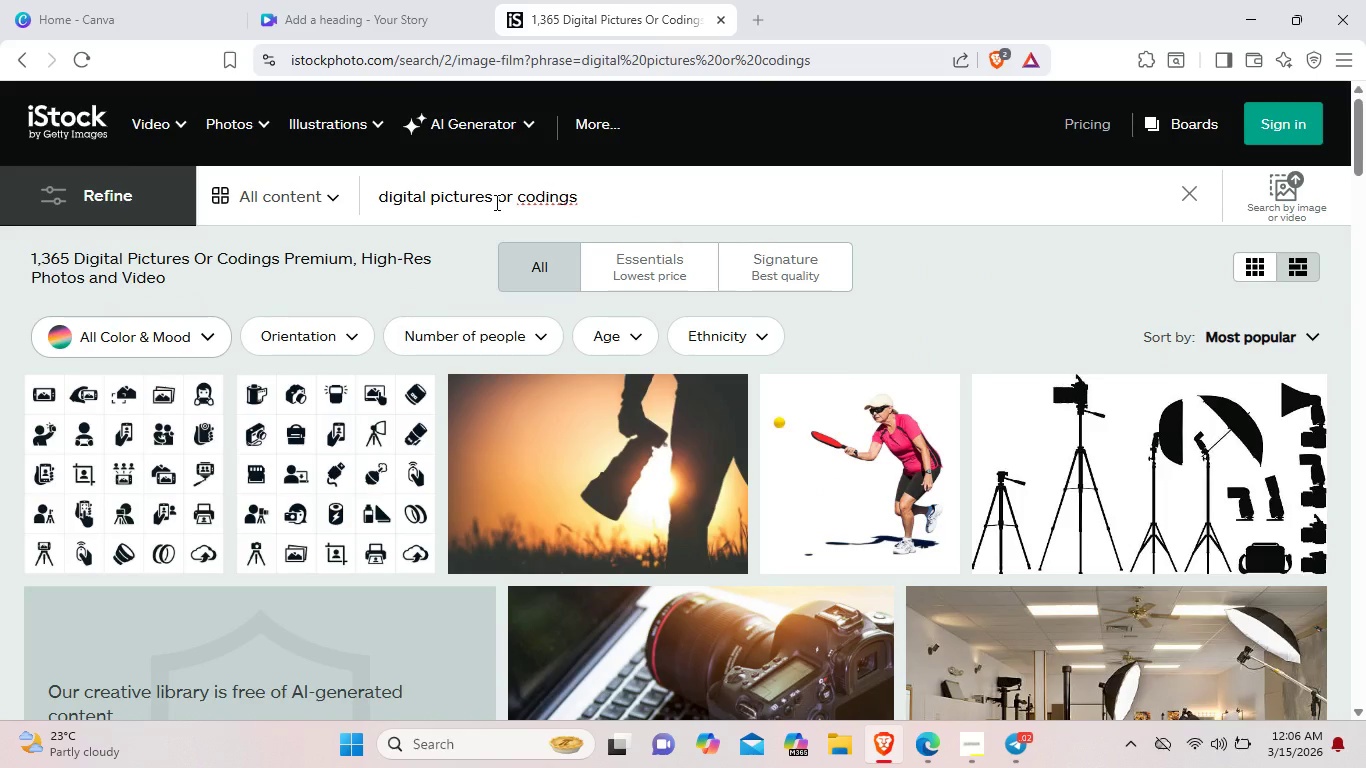 
hold_key(key=Backspace, duration=0.91)
 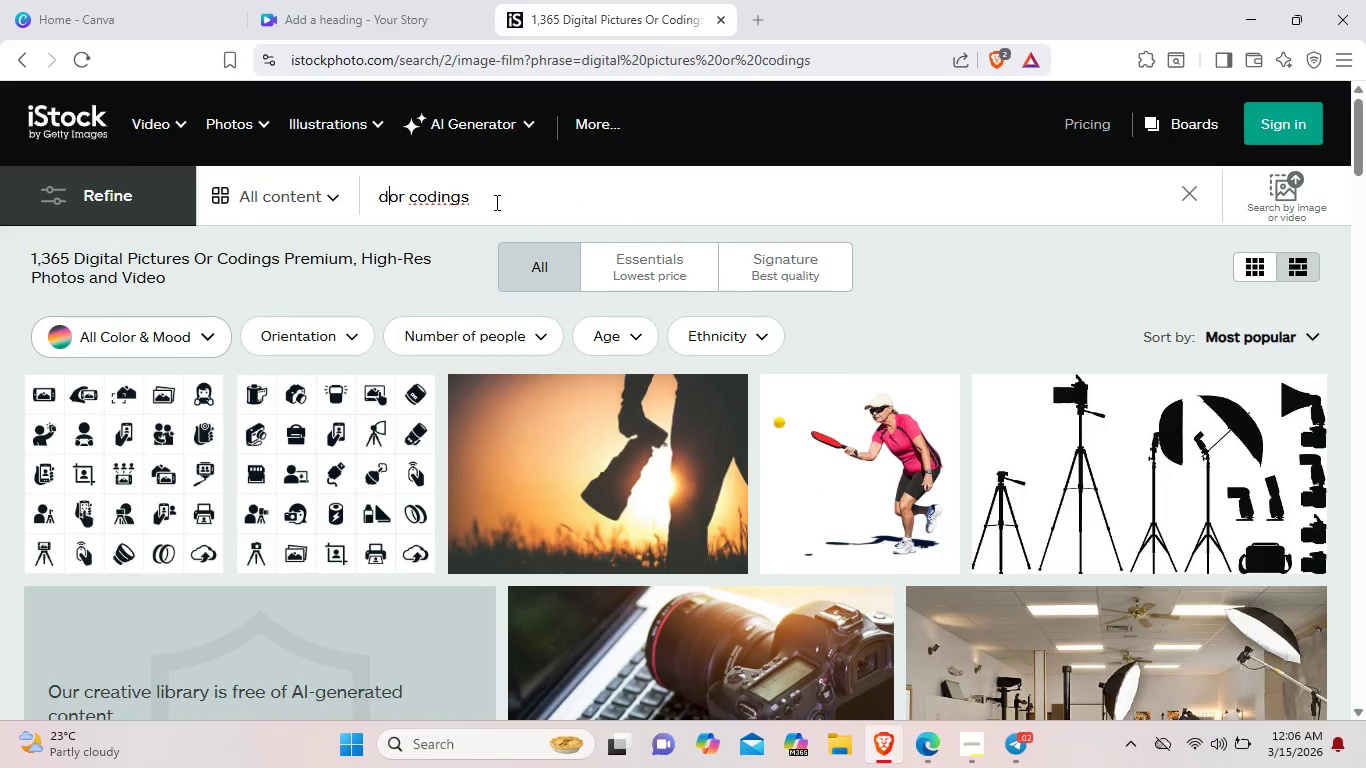 
key(Backspace)
key(Backspace)
key(Backspace)
key(Backspace)
type(technology )
 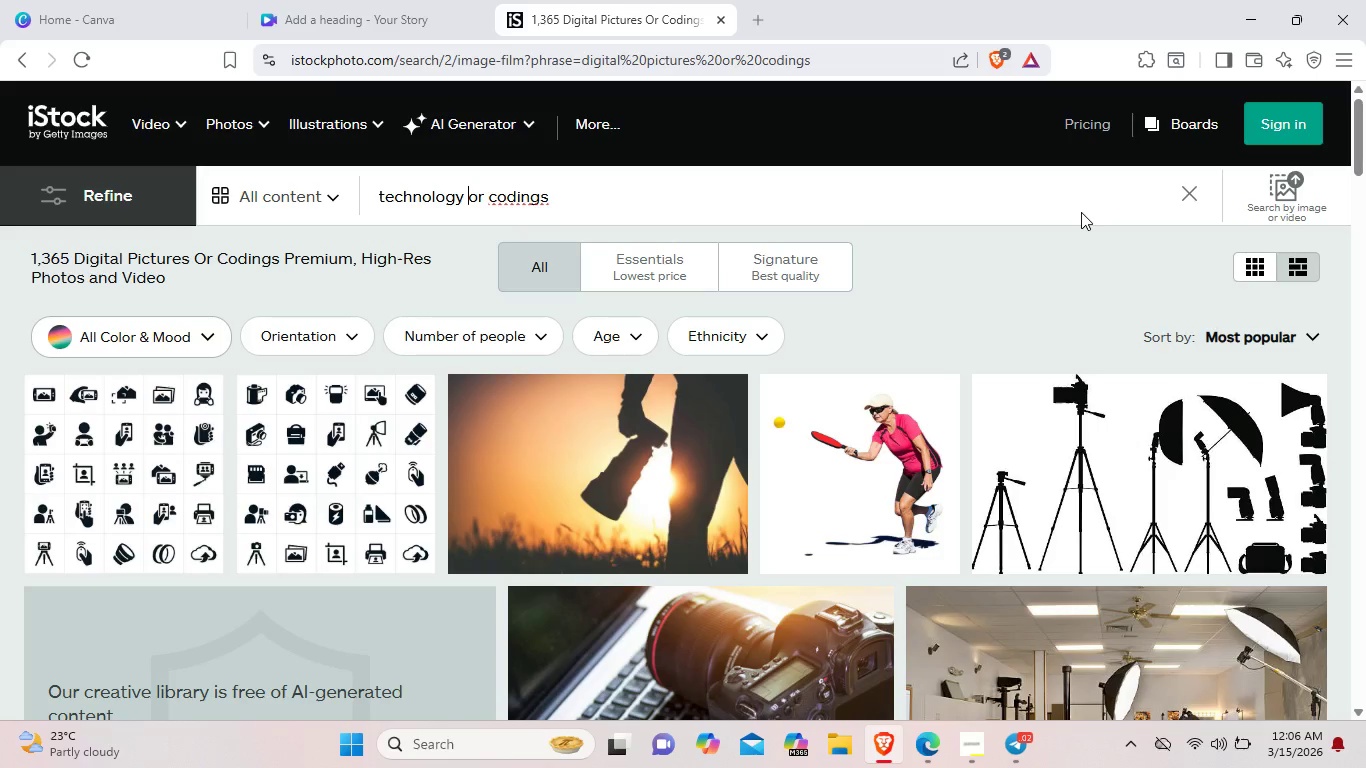 
key(Enter)
 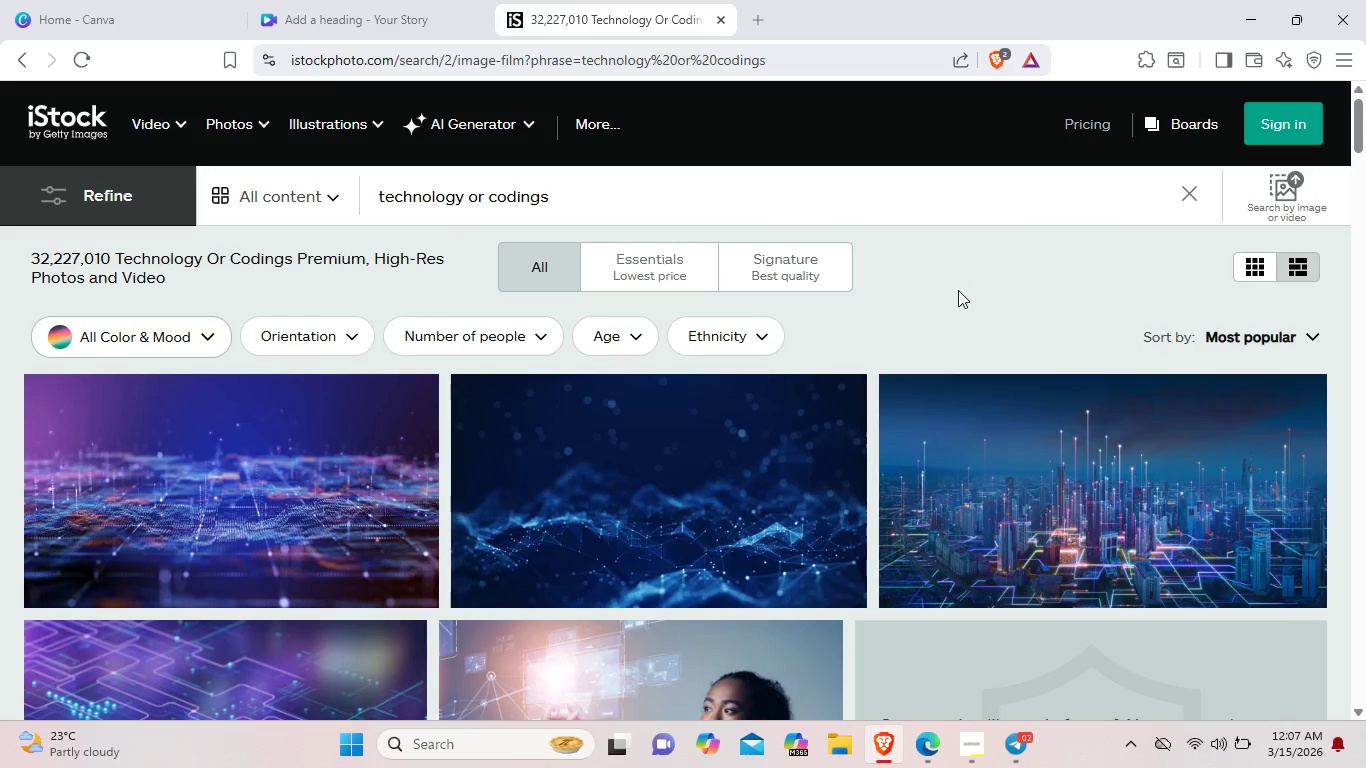 
scroll: coordinate [947, 398], scroll_direction: down, amount: 11.0
 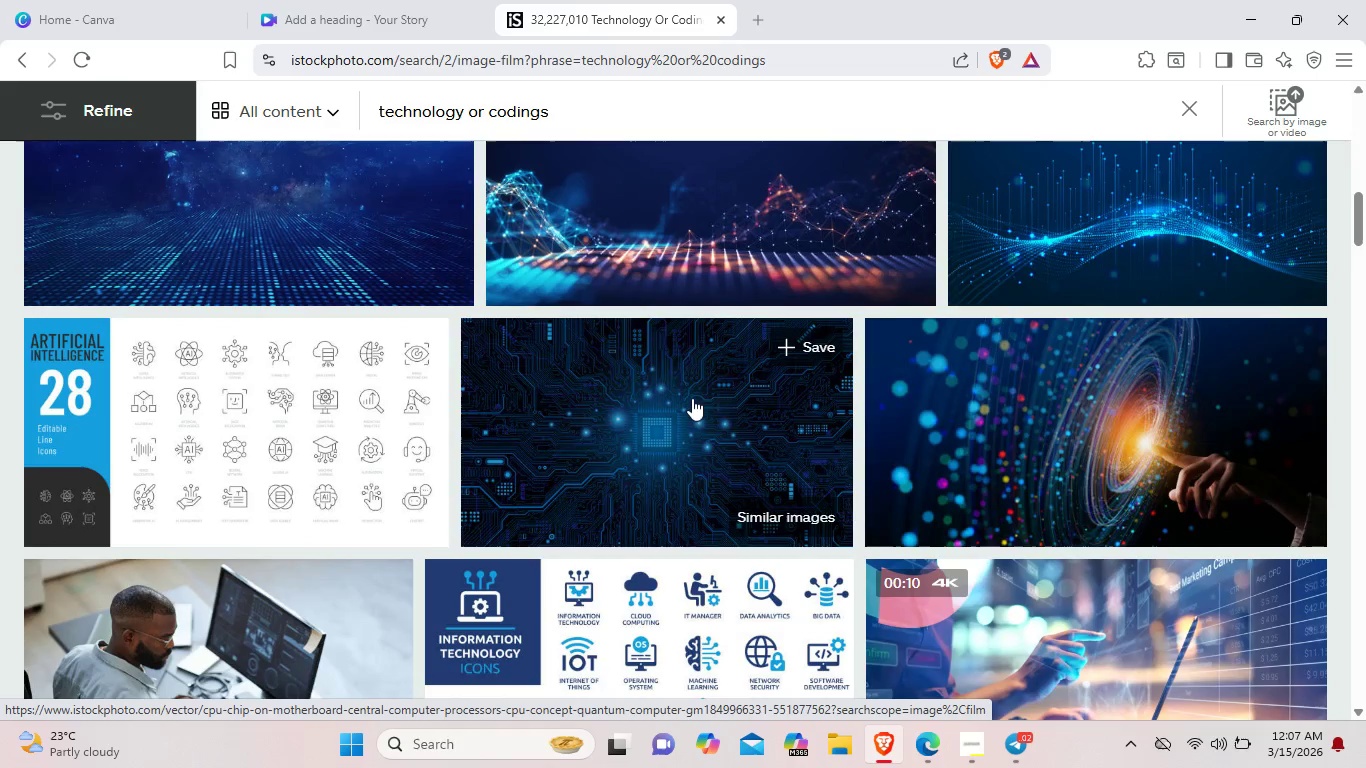 
right_click([690, 399])
 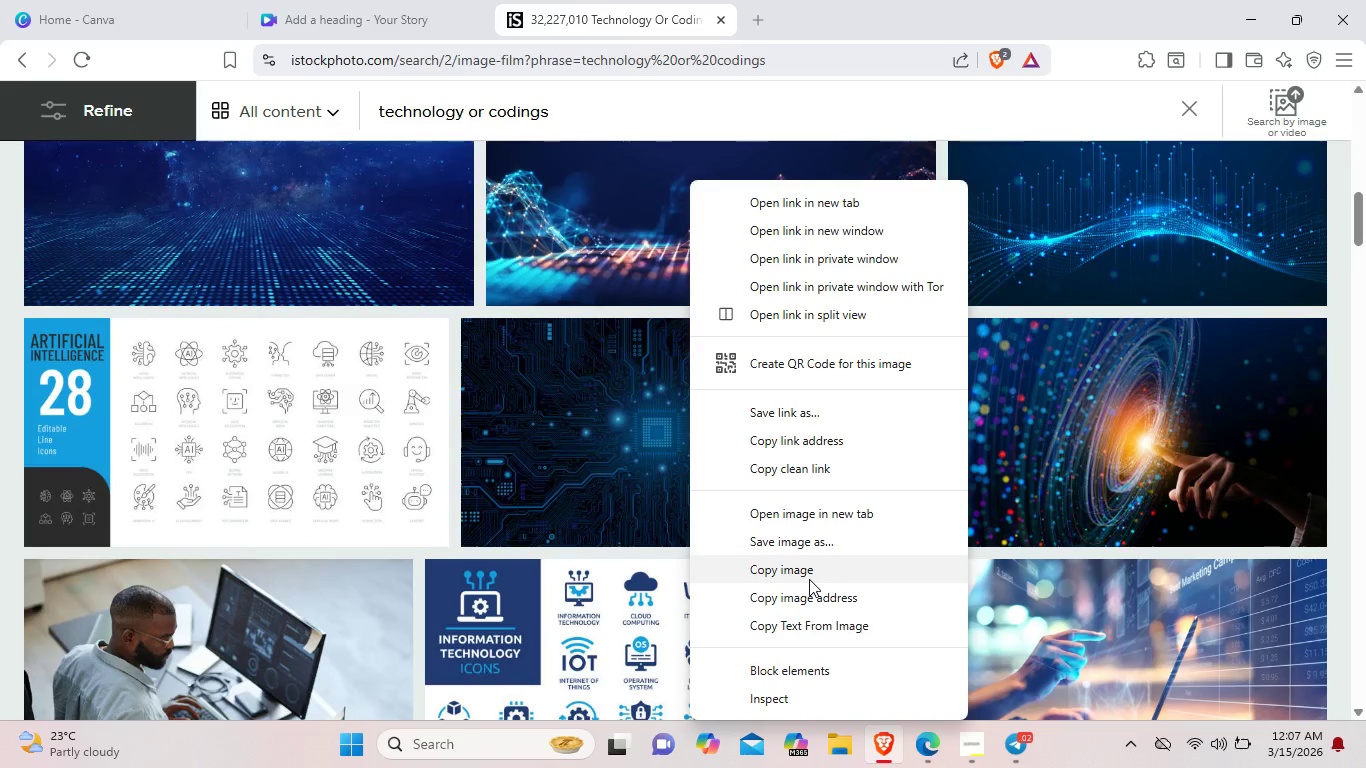 
left_click([815, 566])
 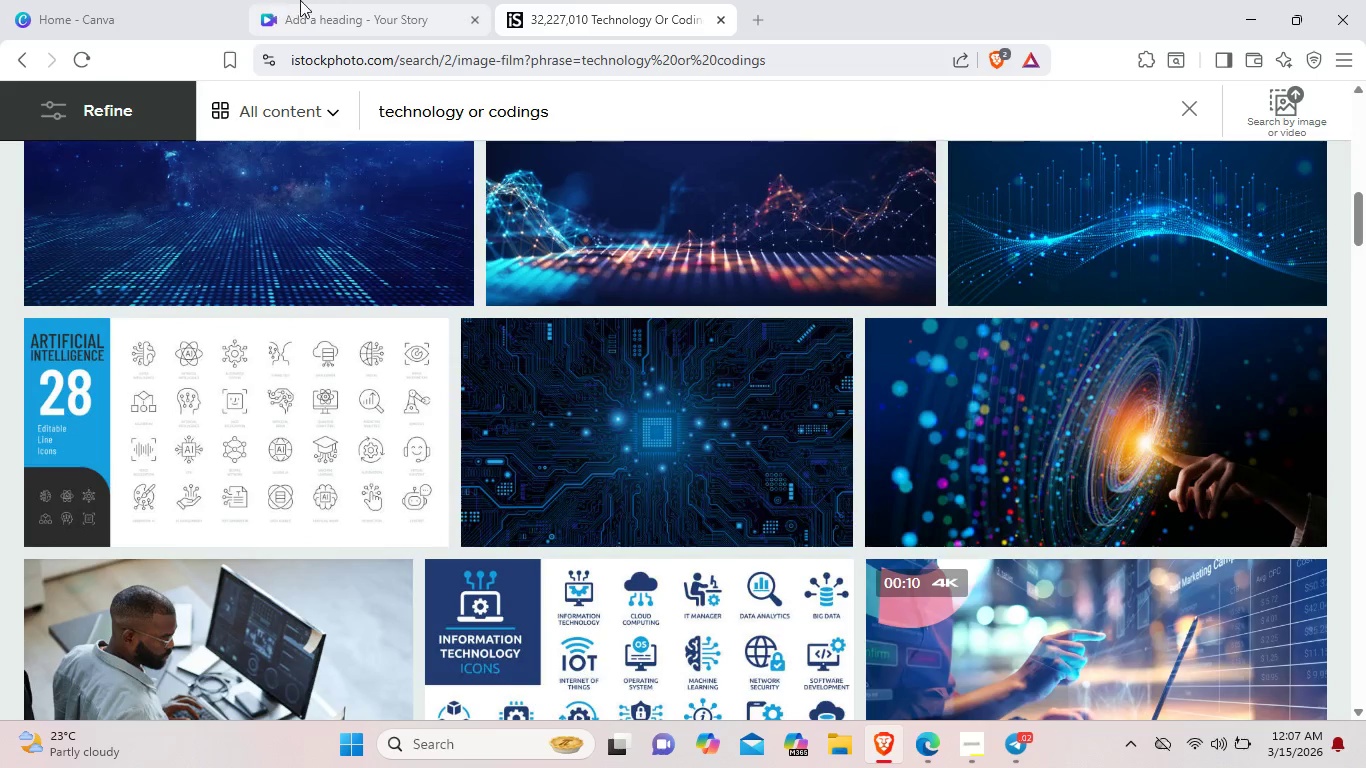 
mouse_move([321, 22])
 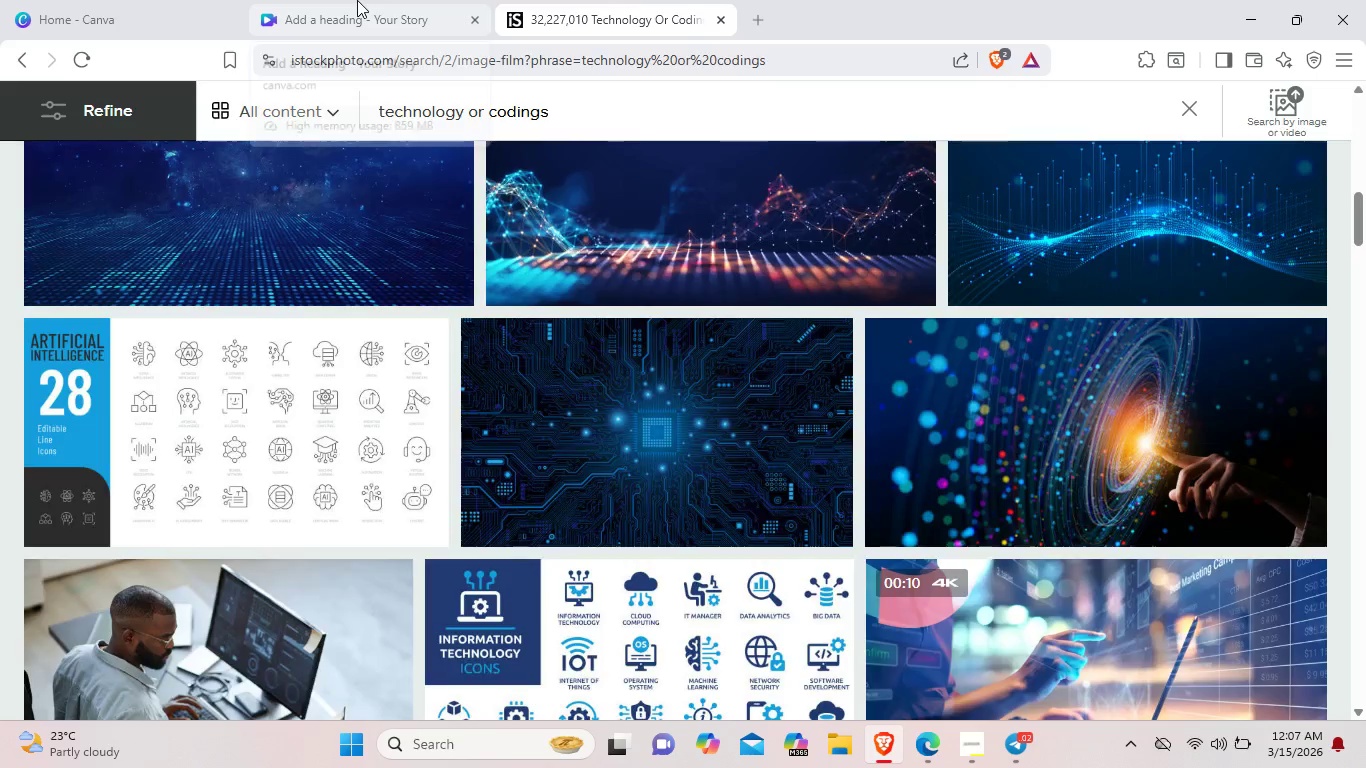 
left_click([357, 0])
 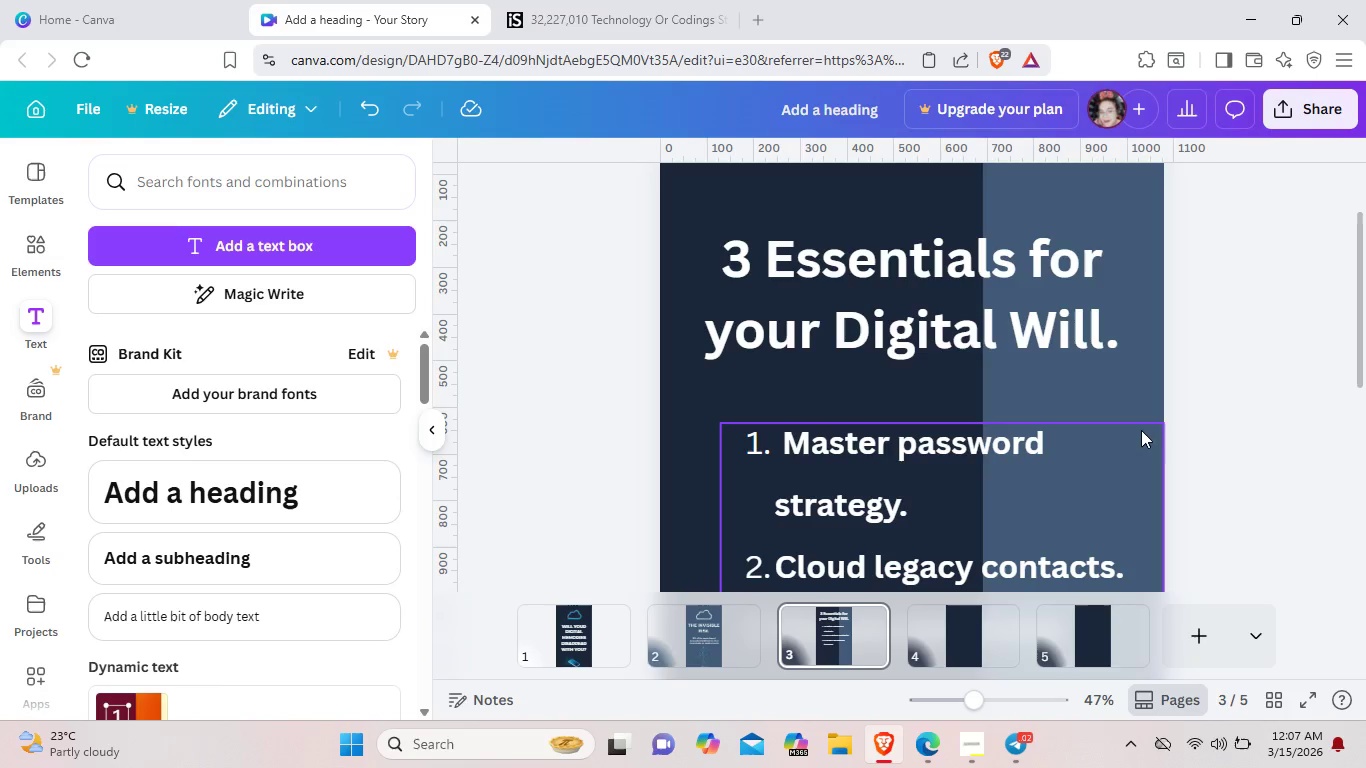 
right_click([1141, 430])
 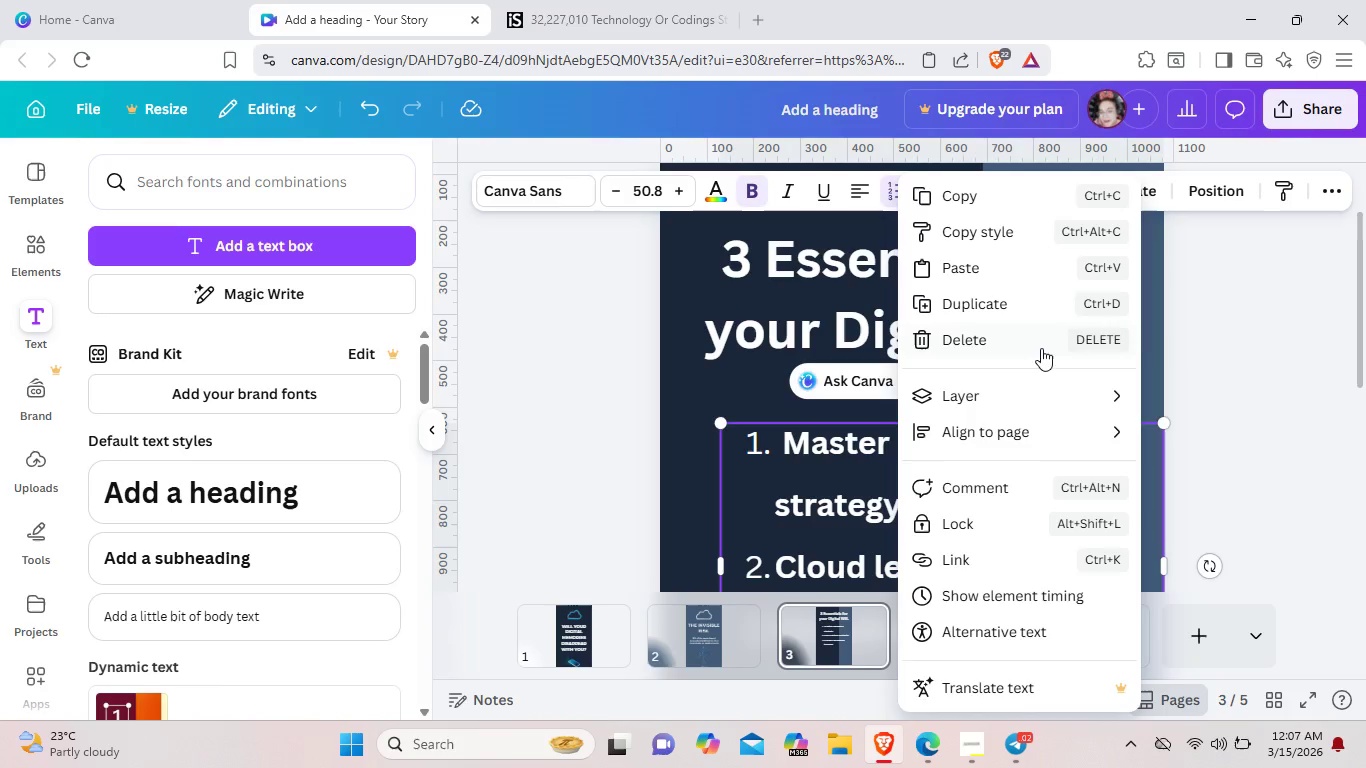 
left_click([1028, 279])
 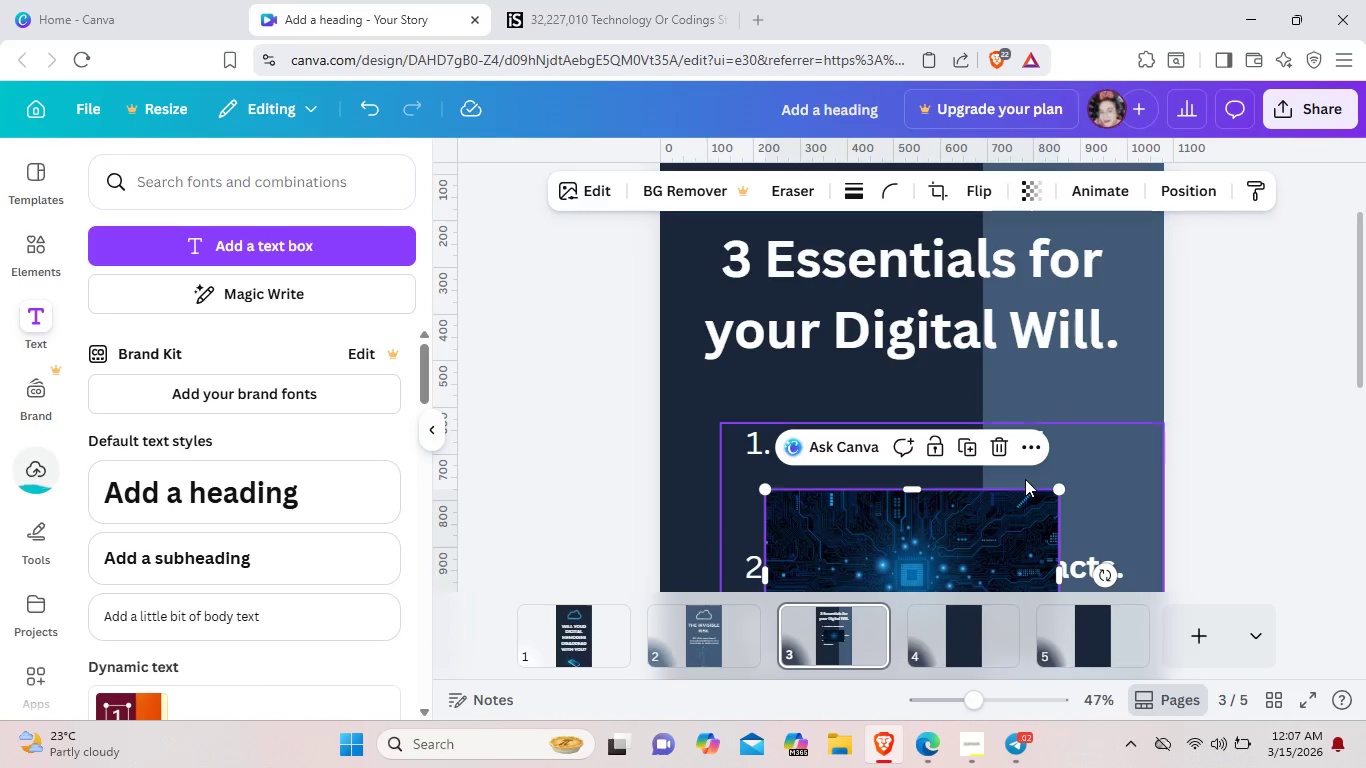 
left_click_drag(start_coordinate=[1001, 516], to_coordinate=[1212, 364])
 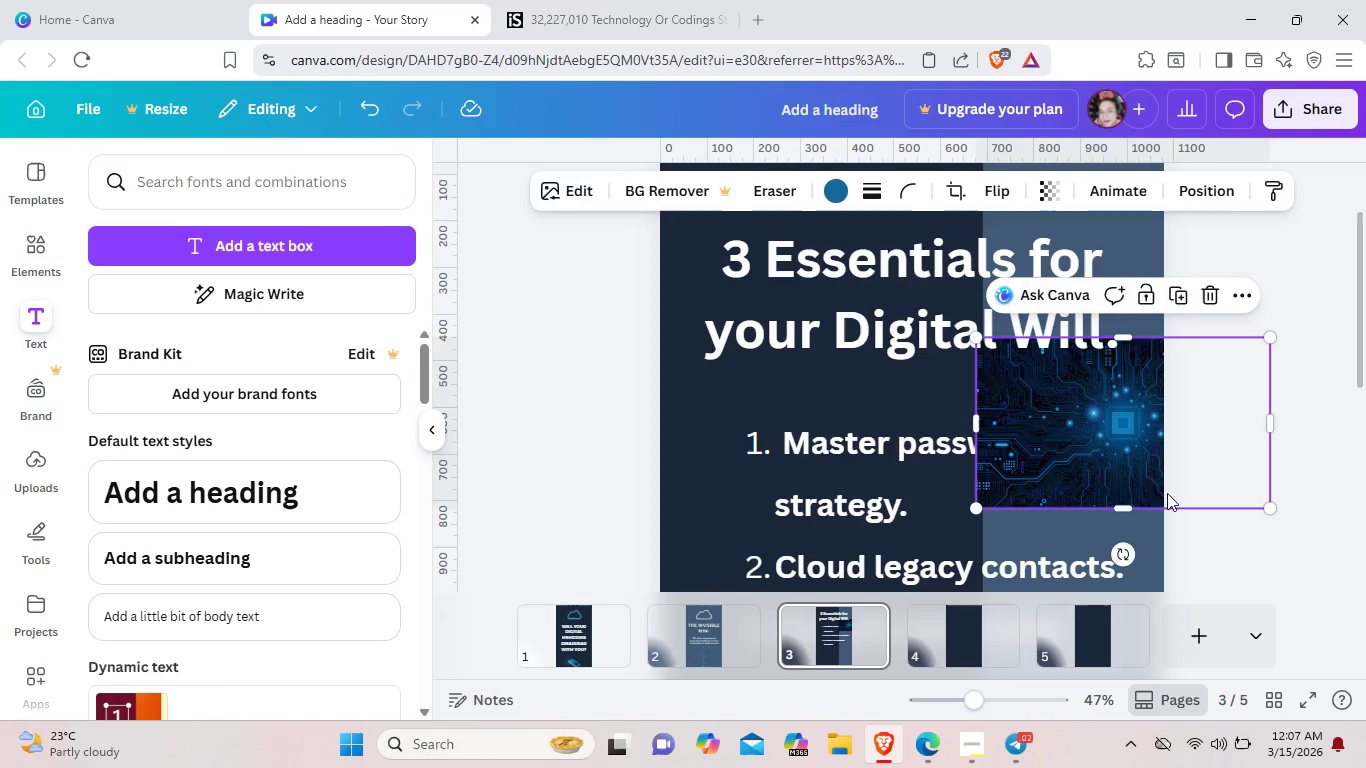 
left_click_drag(start_coordinate=[1124, 556], to_coordinate=[1083, 423])
 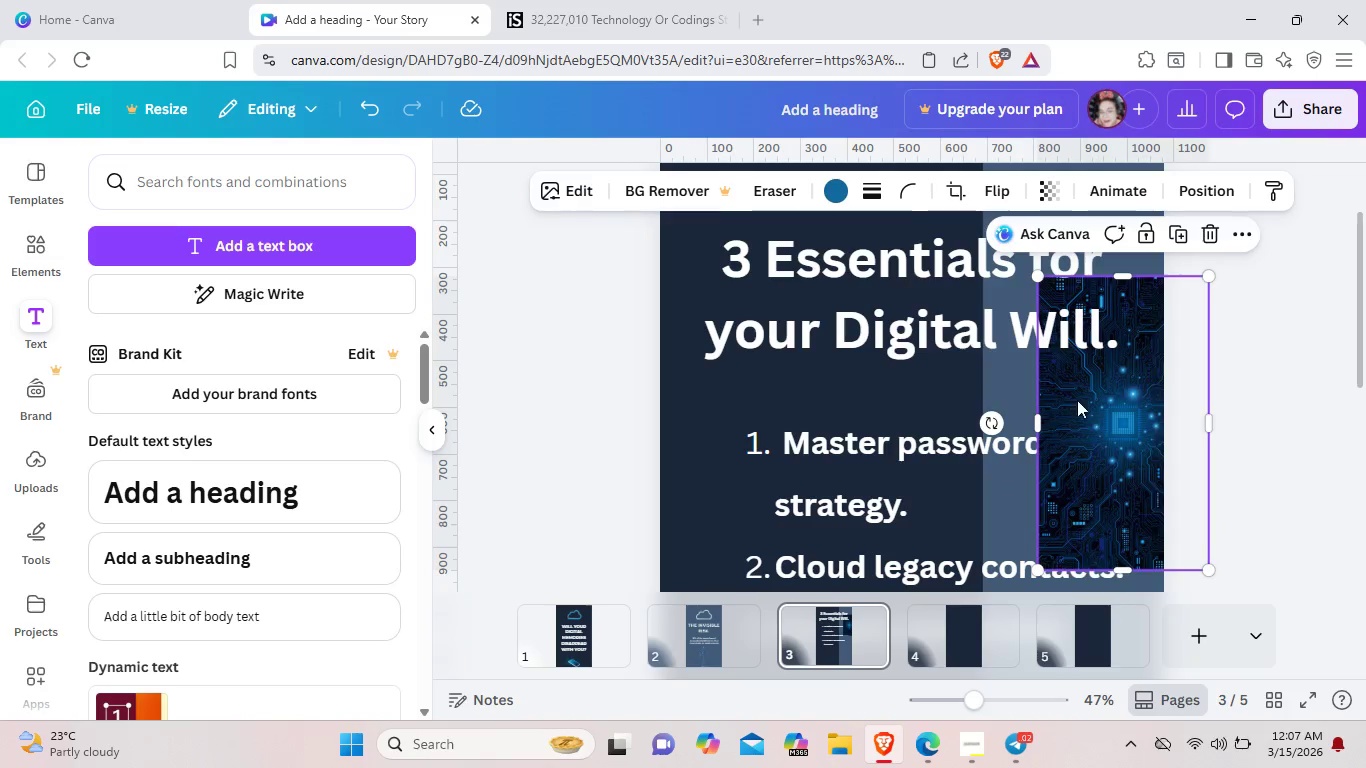 
left_click_drag(start_coordinate=[1095, 417], to_coordinate=[1042, 373])
 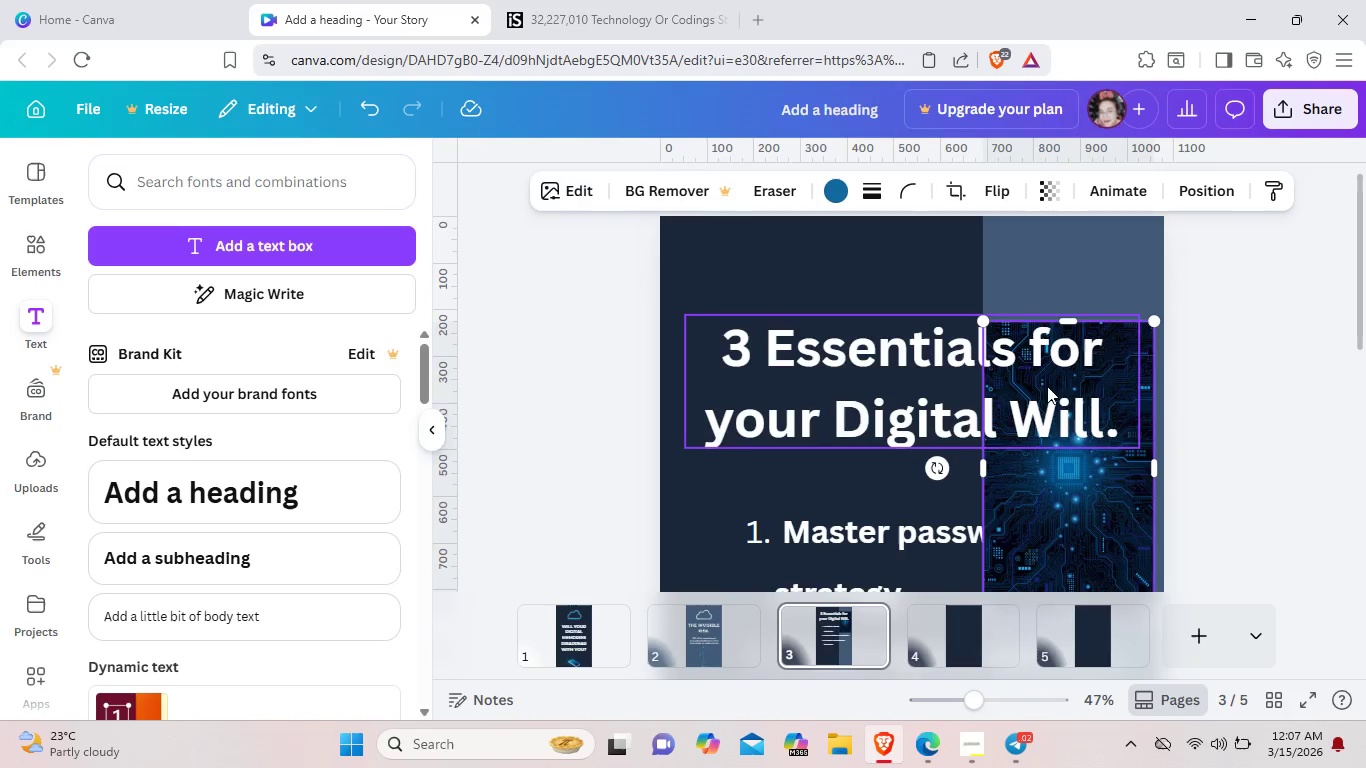 
scroll: coordinate [1042, 373], scroll_direction: up, amount: 2.0
 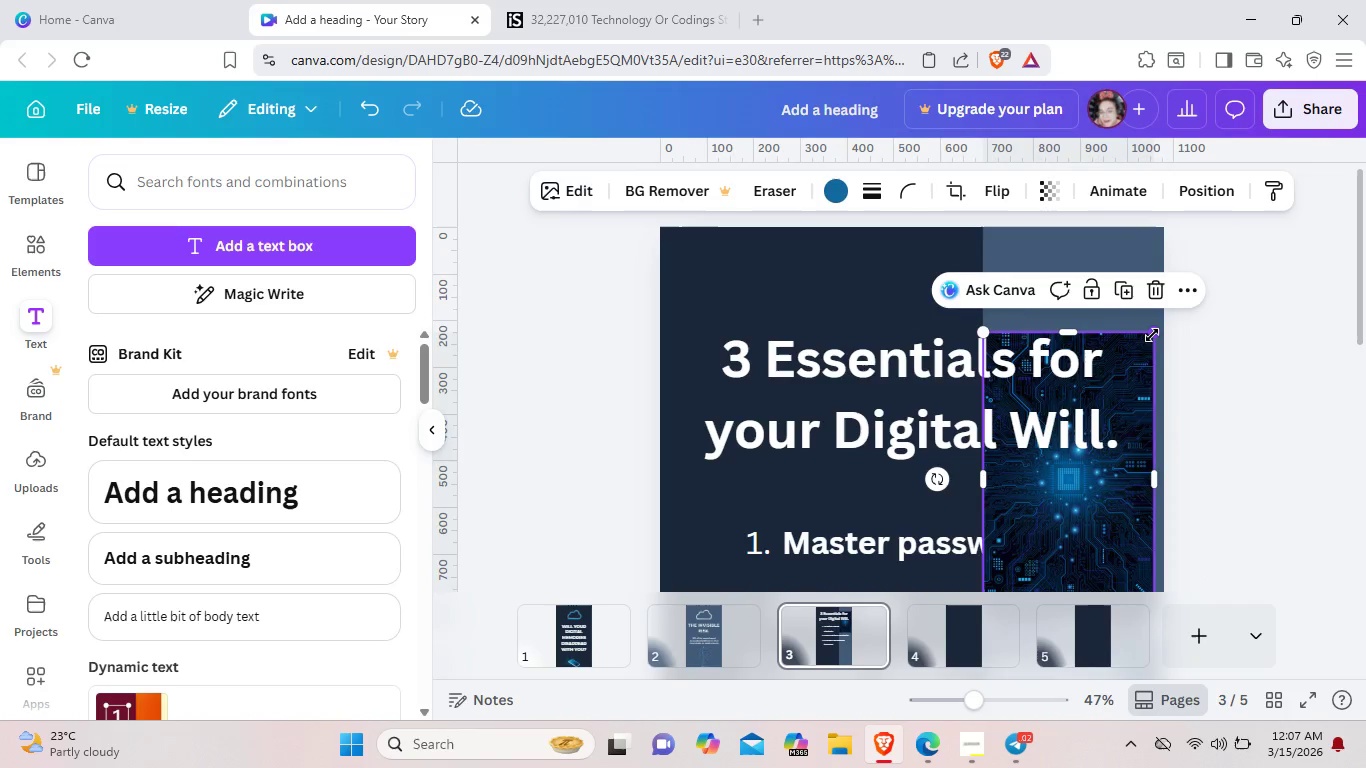 
left_click_drag(start_coordinate=[1152, 335], to_coordinate=[1156, 191])
 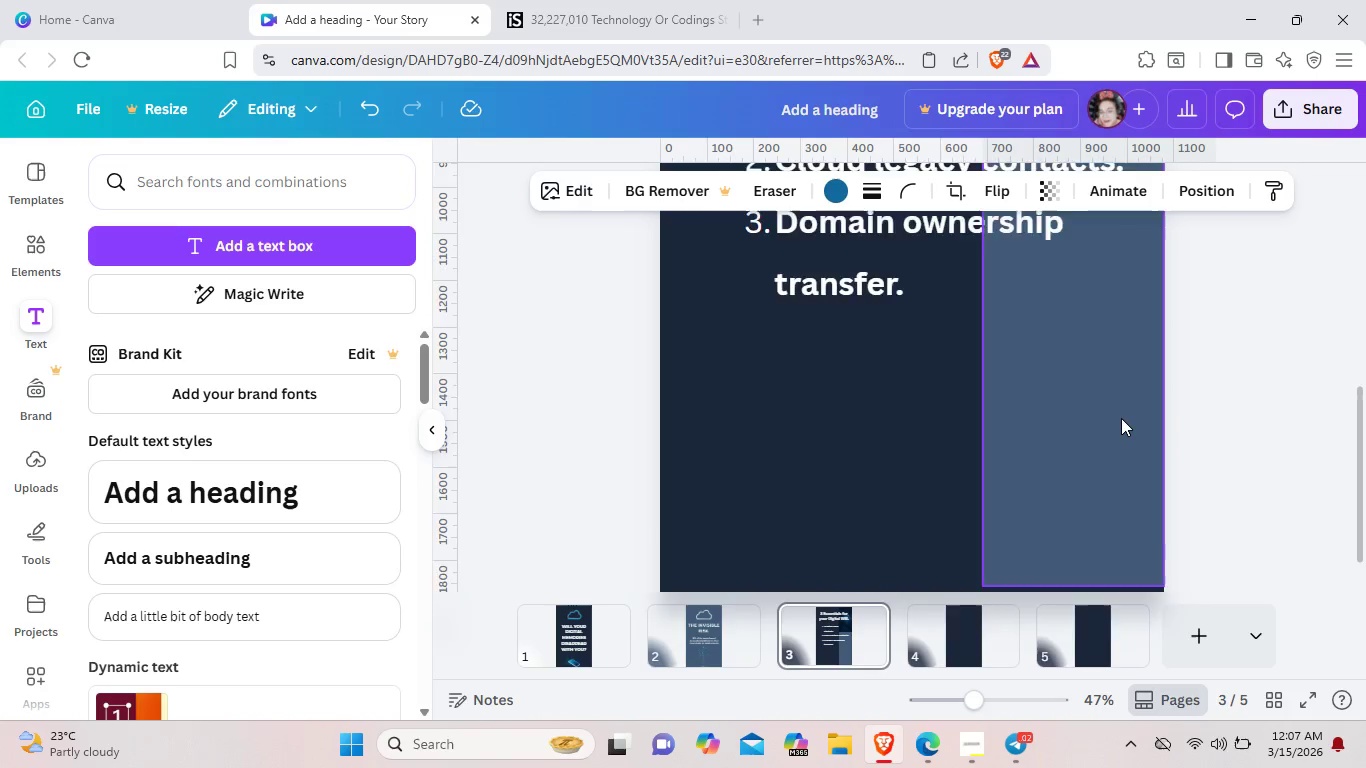 
scroll: coordinate [1121, 418], scroll_direction: down, amount: 4.0
 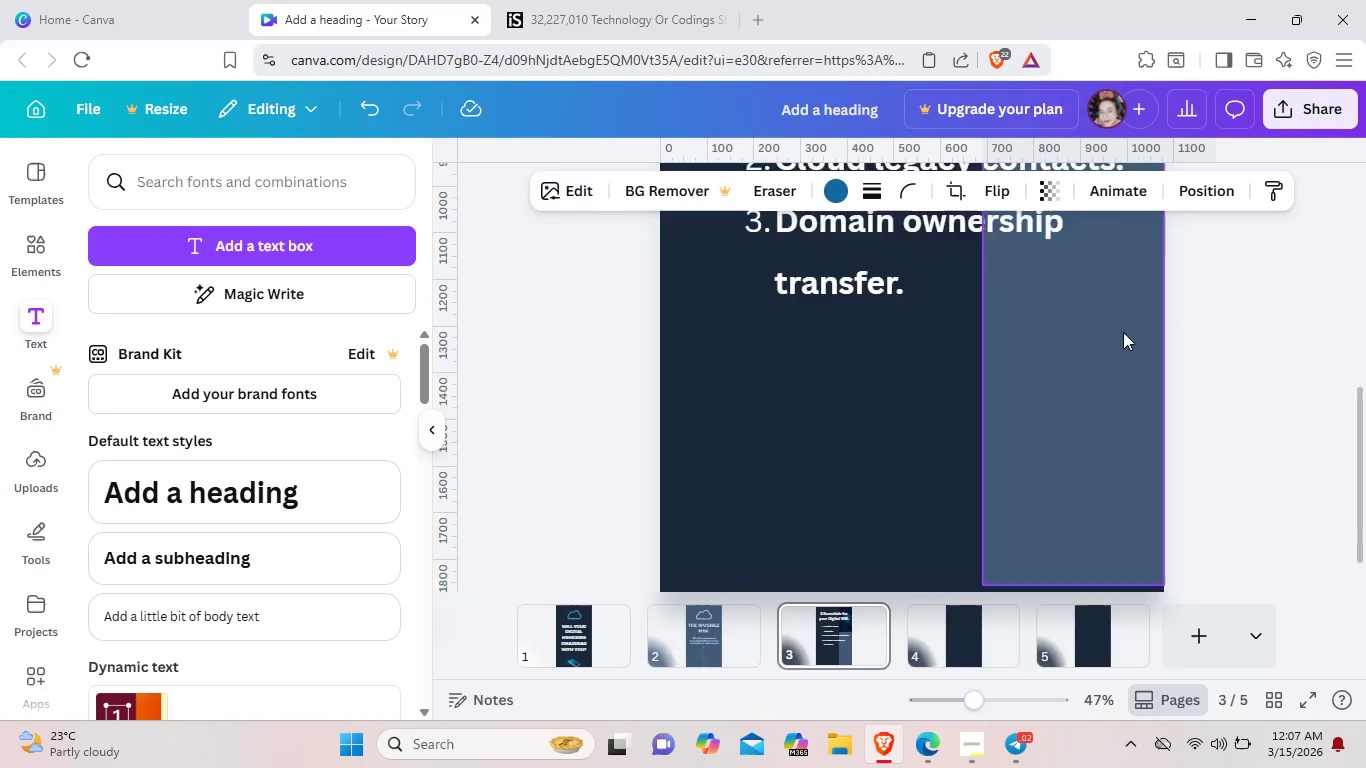 
scroll: coordinate [1075, 311], scroll_direction: up, amount: 3.0
 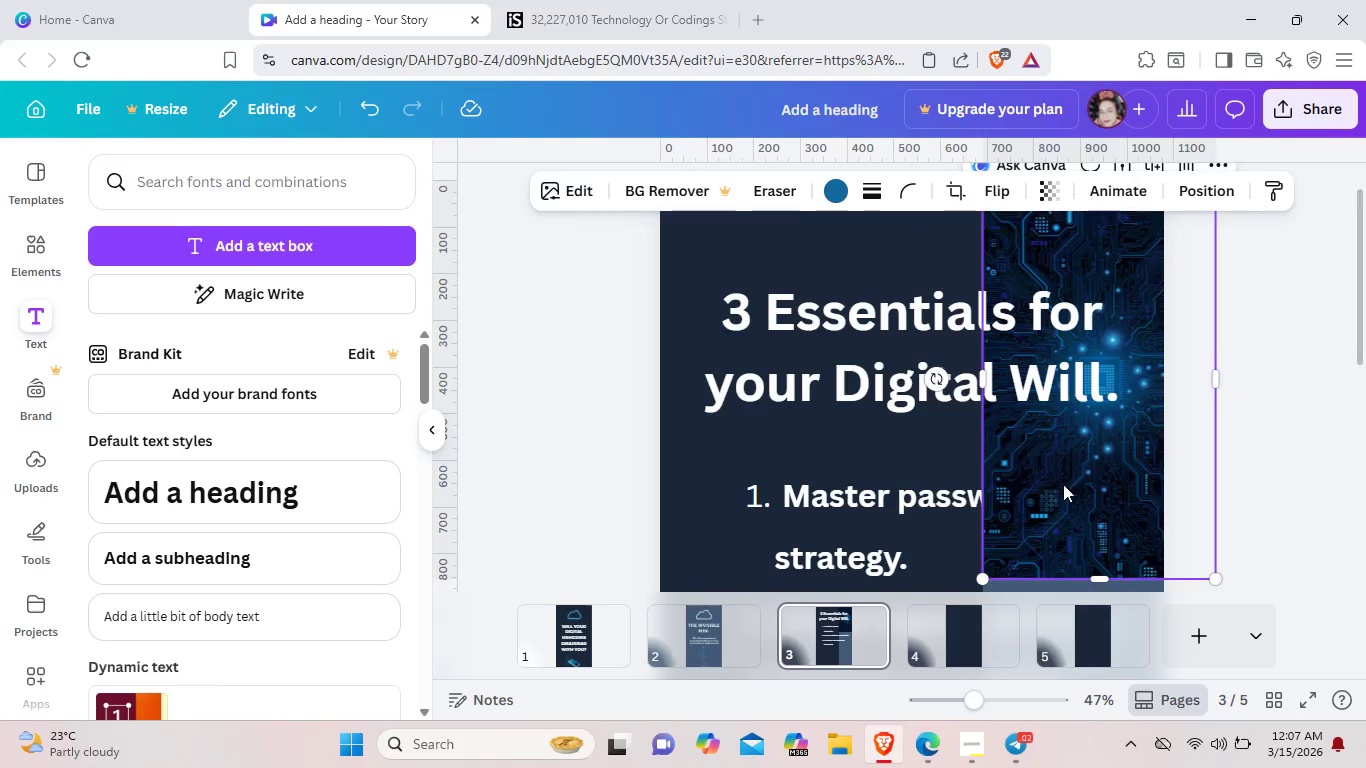 
scroll: coordinate [1063, 482], scroll_direction: down, amount: 1.0
 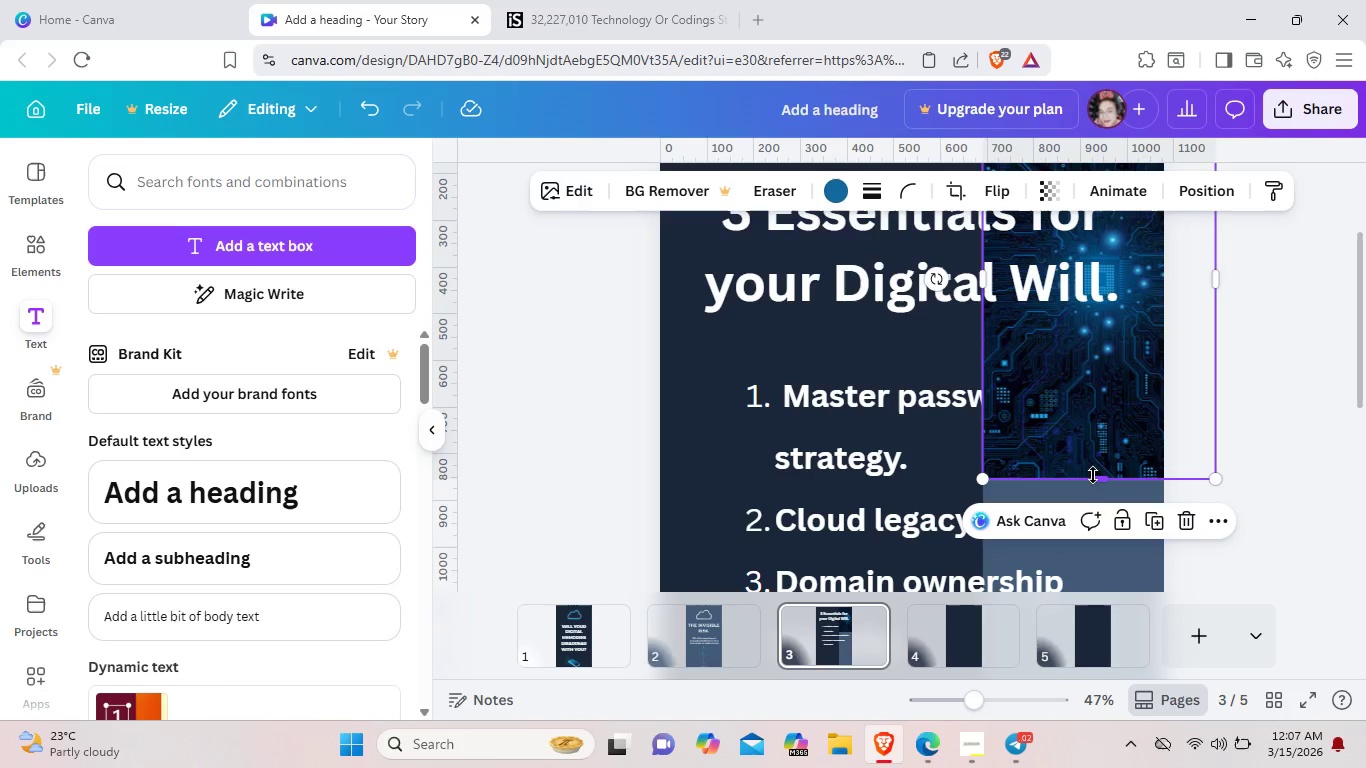 
left_click_drag(start_coordinate=[1093, 475], to_coordinate=[1093, 569])
 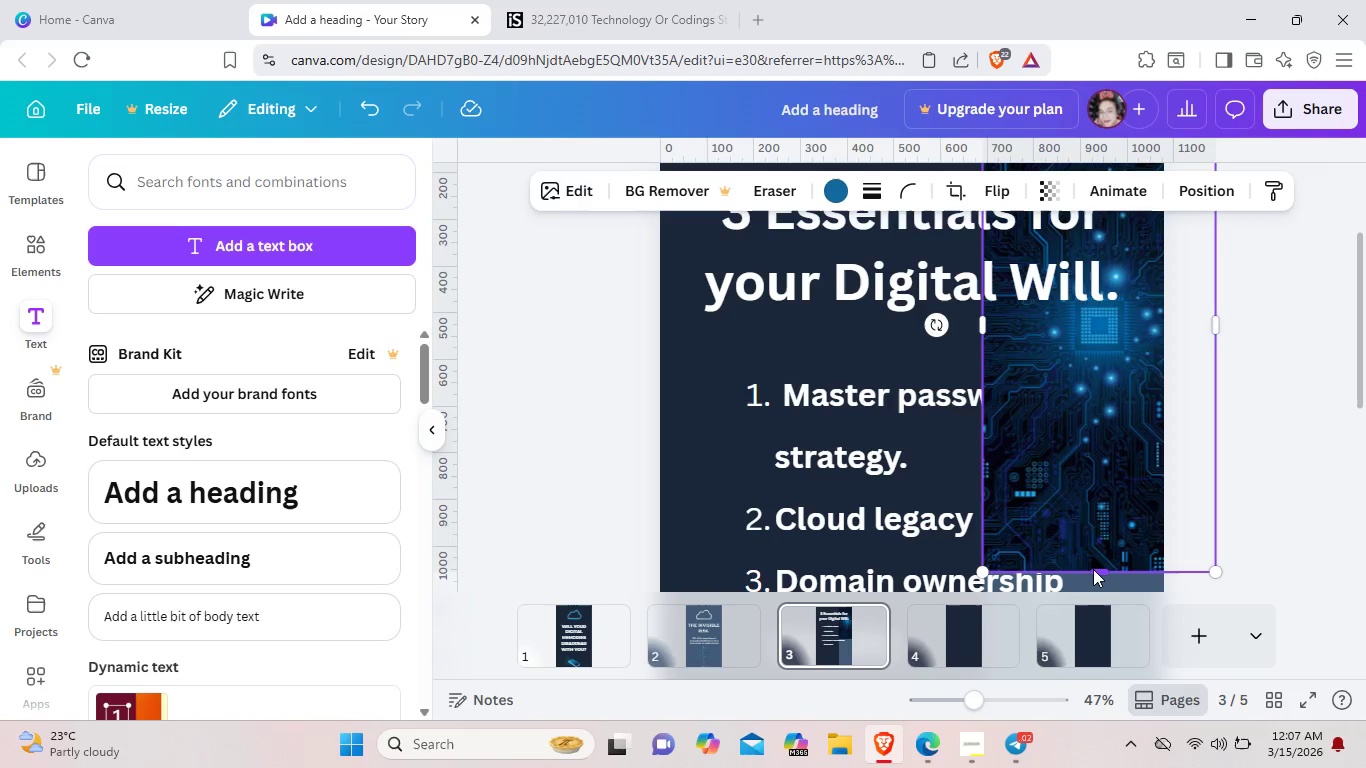 
scroll: coordinate [1093, 569], scroll_direction: down, amount: 2.0
 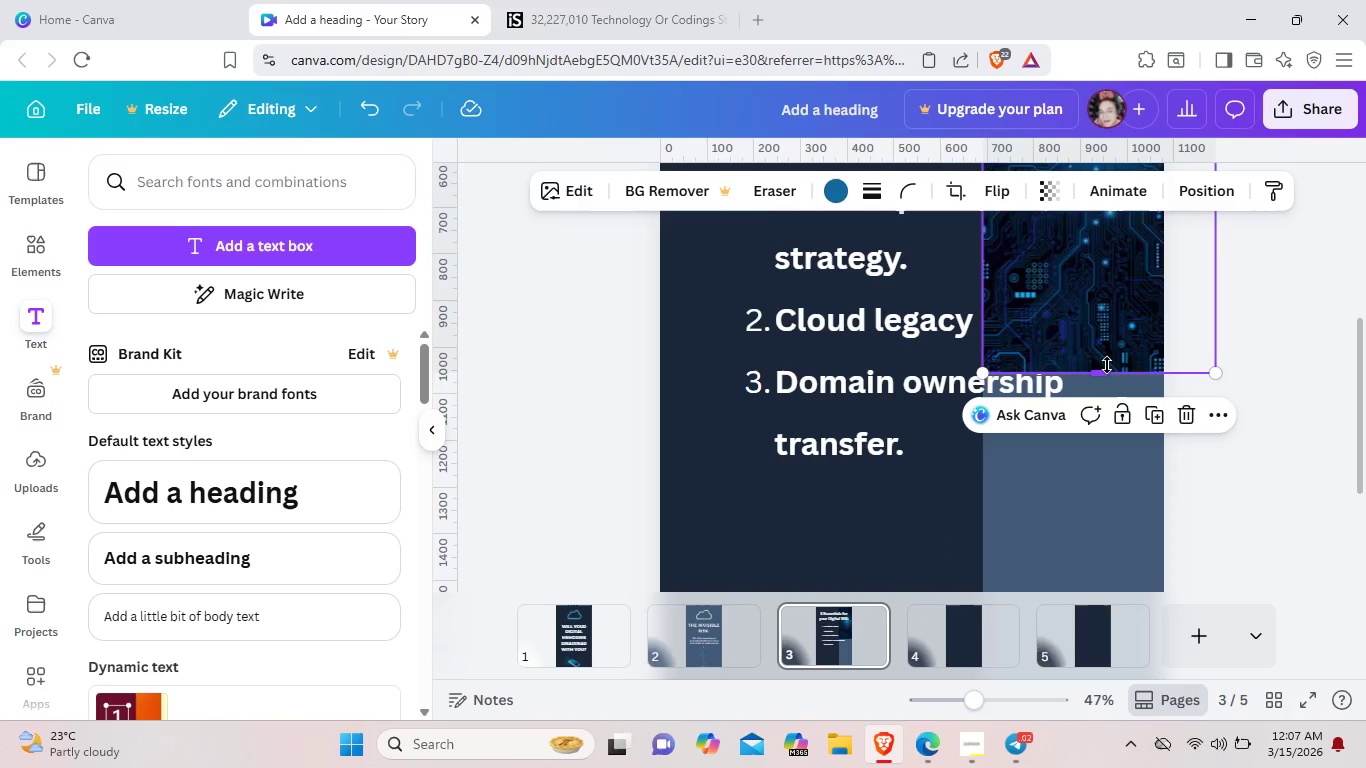 
left_click_drag(start_coordinate=[1104, 370], to_coordinate=[1116, 564])
 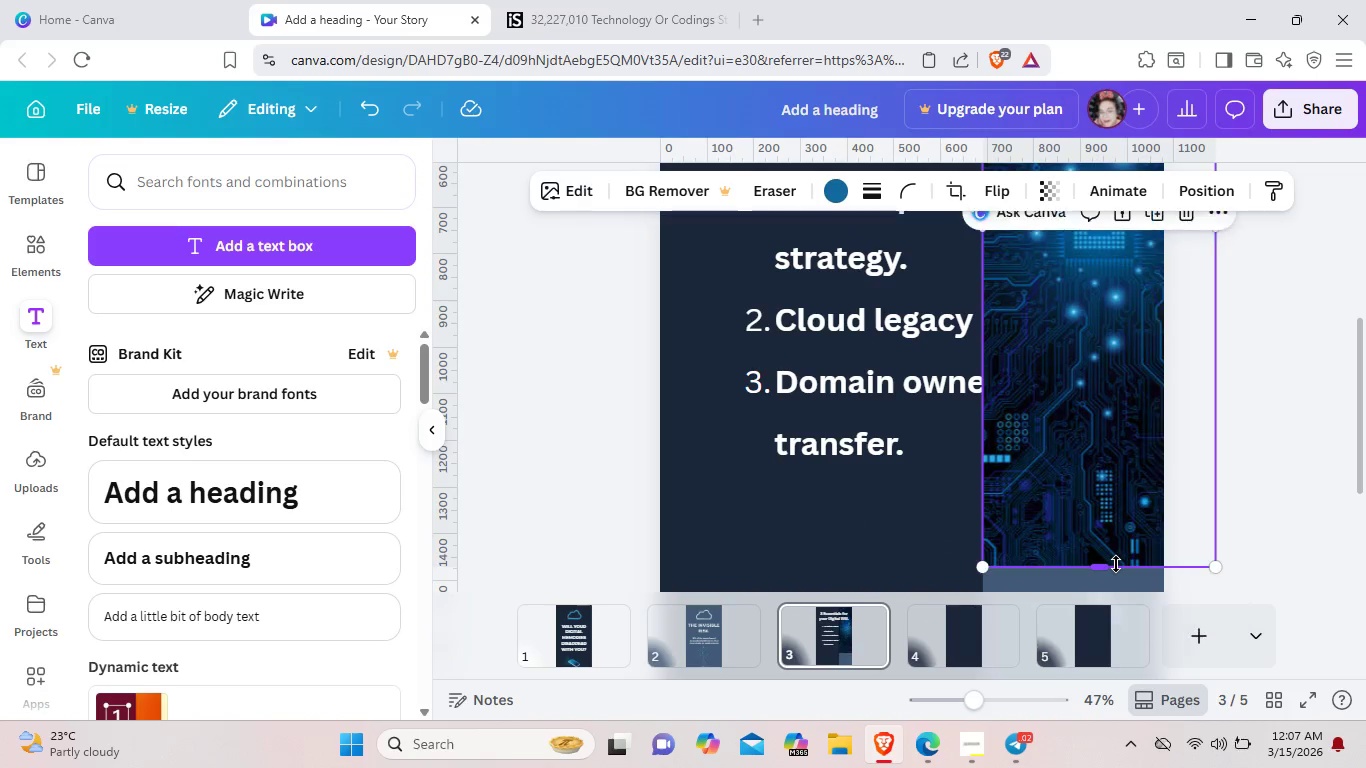 
scroll: coordinate [1116, 564], scroll_direction: down, amount: 3.0
 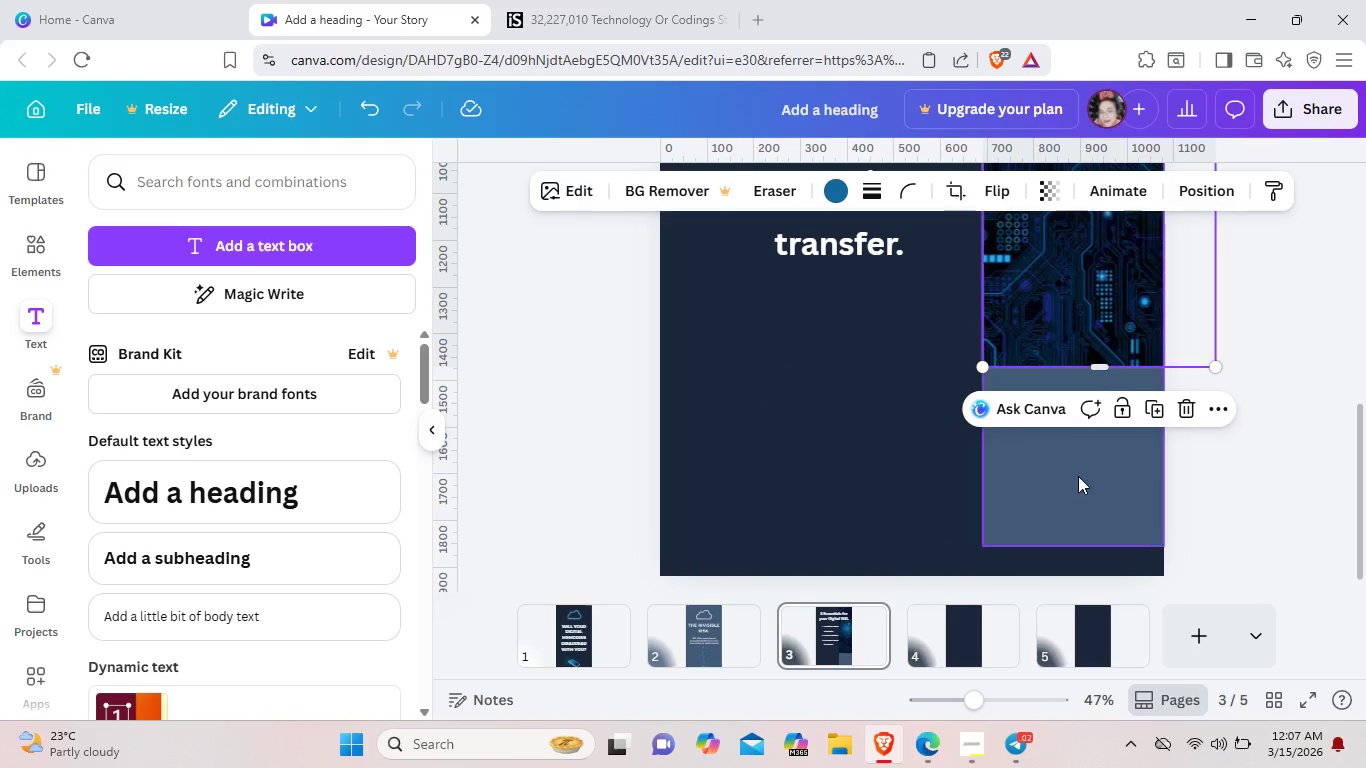 
left_click([1077, 486])
 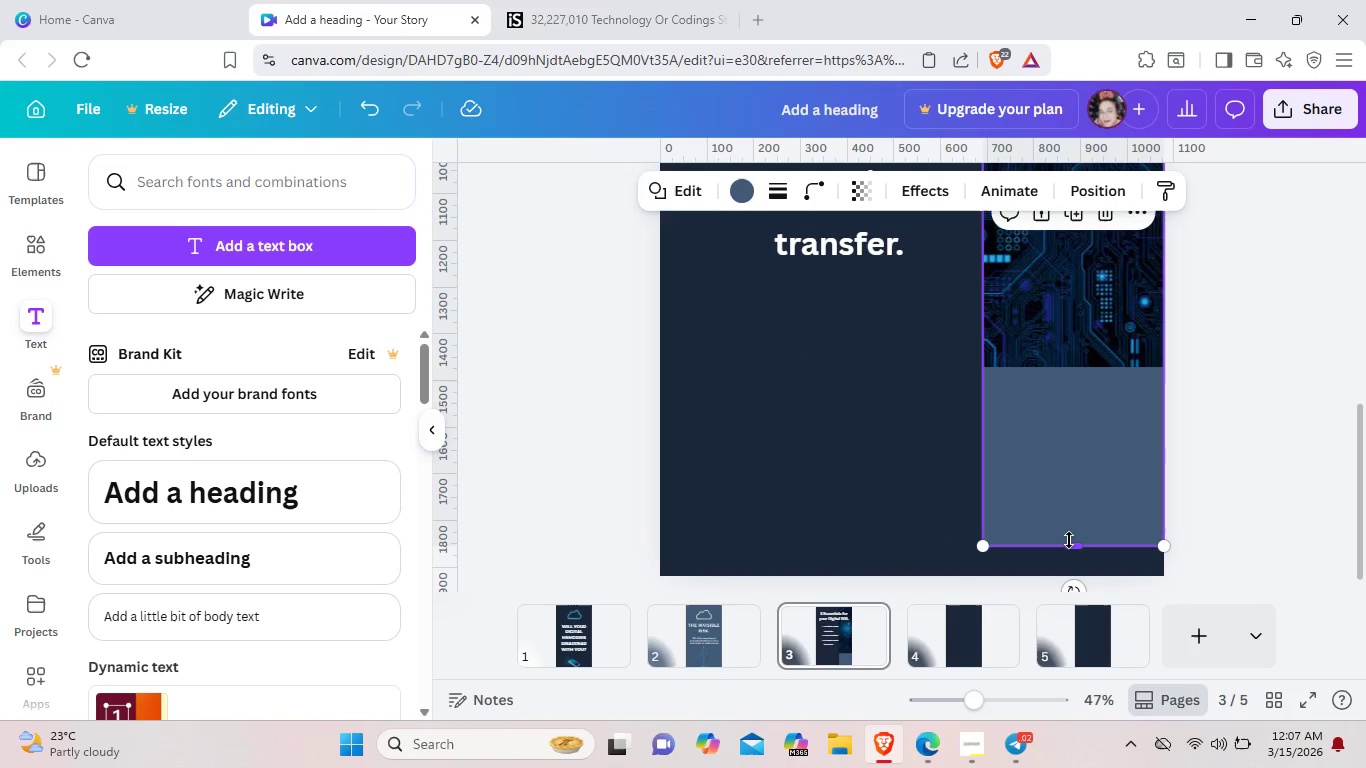 
left_click([1069, 540])
 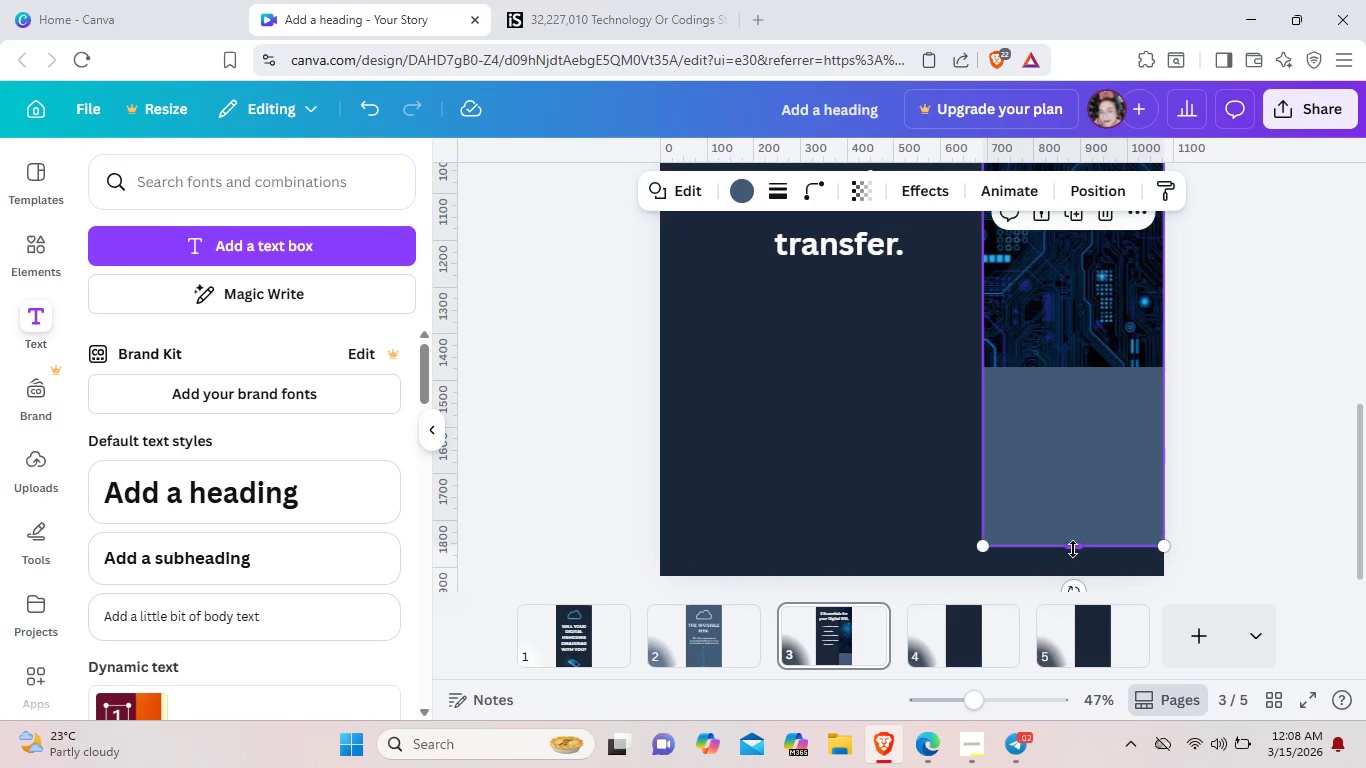 
left_click_drag(start_coordinate=[1073, 549], to_coordinate=[1074, 585])
 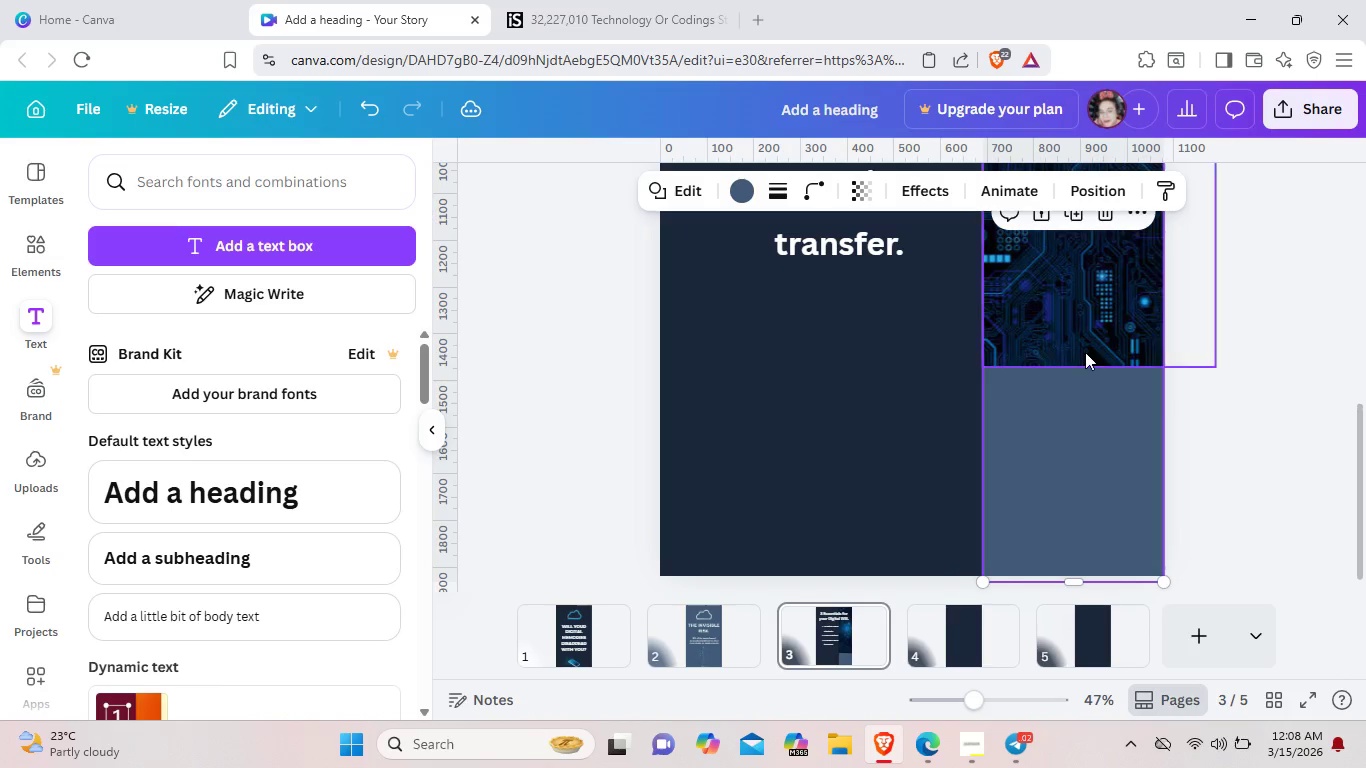 
left_click([1085, 352])
 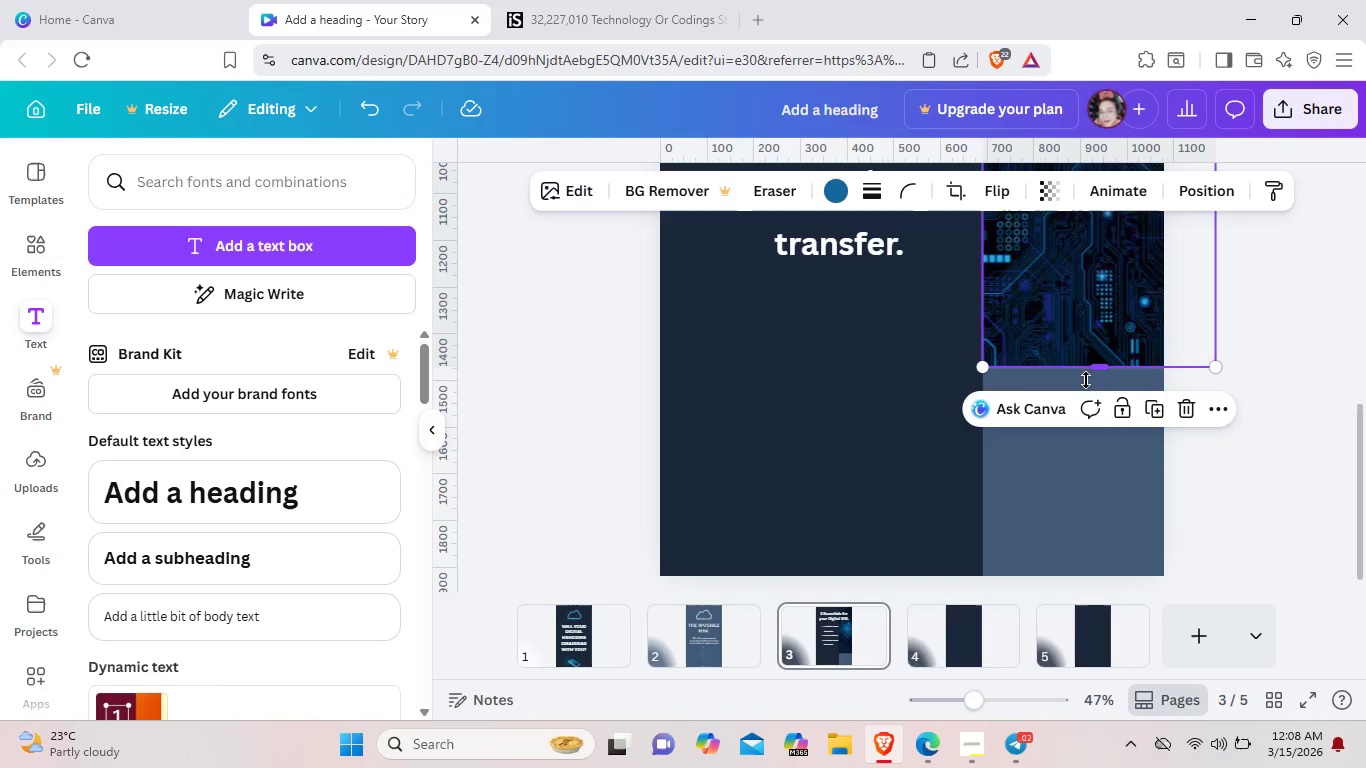 
left_click_drag(start_coordinate=[1086, 370], to_coordinate=[1103, 567])
 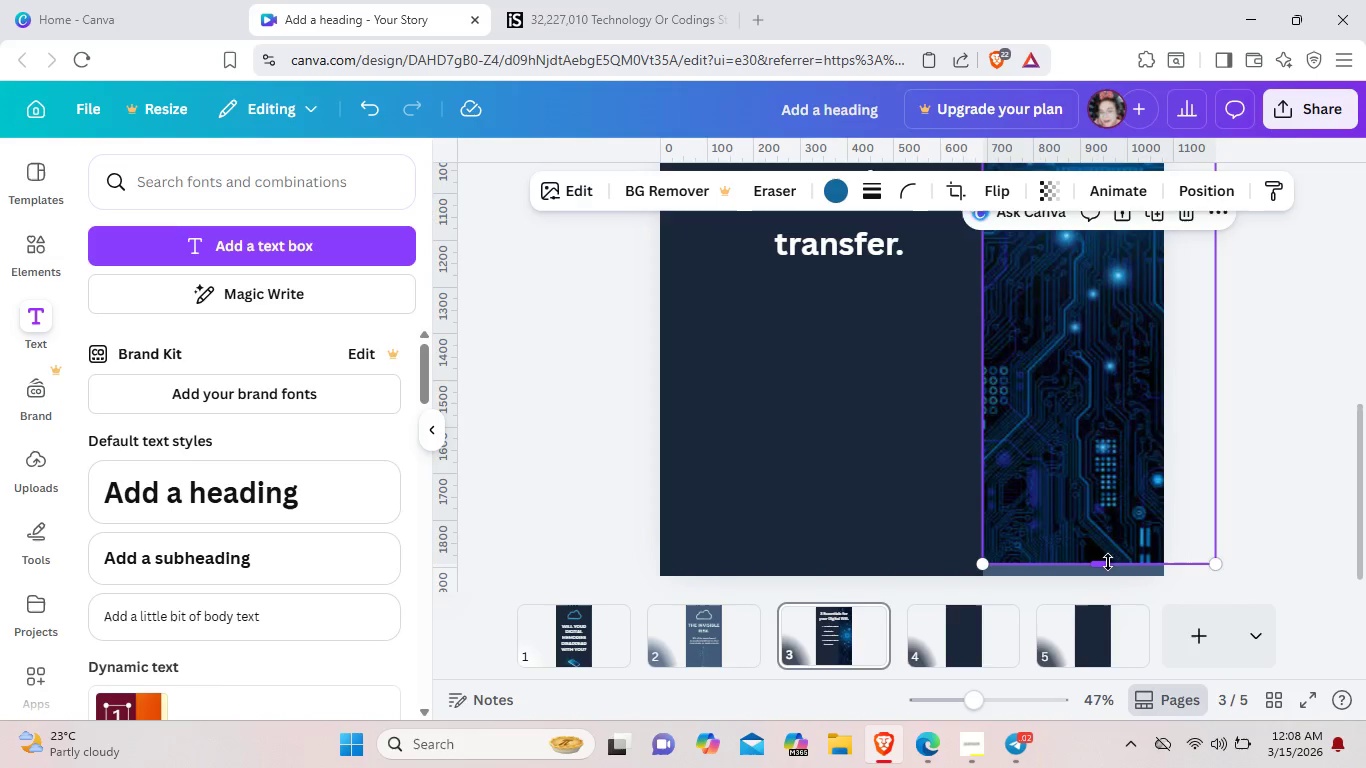 
left_click_drag(start_coordinate=[1108, 562], to_coordinate=[1107, 584])
 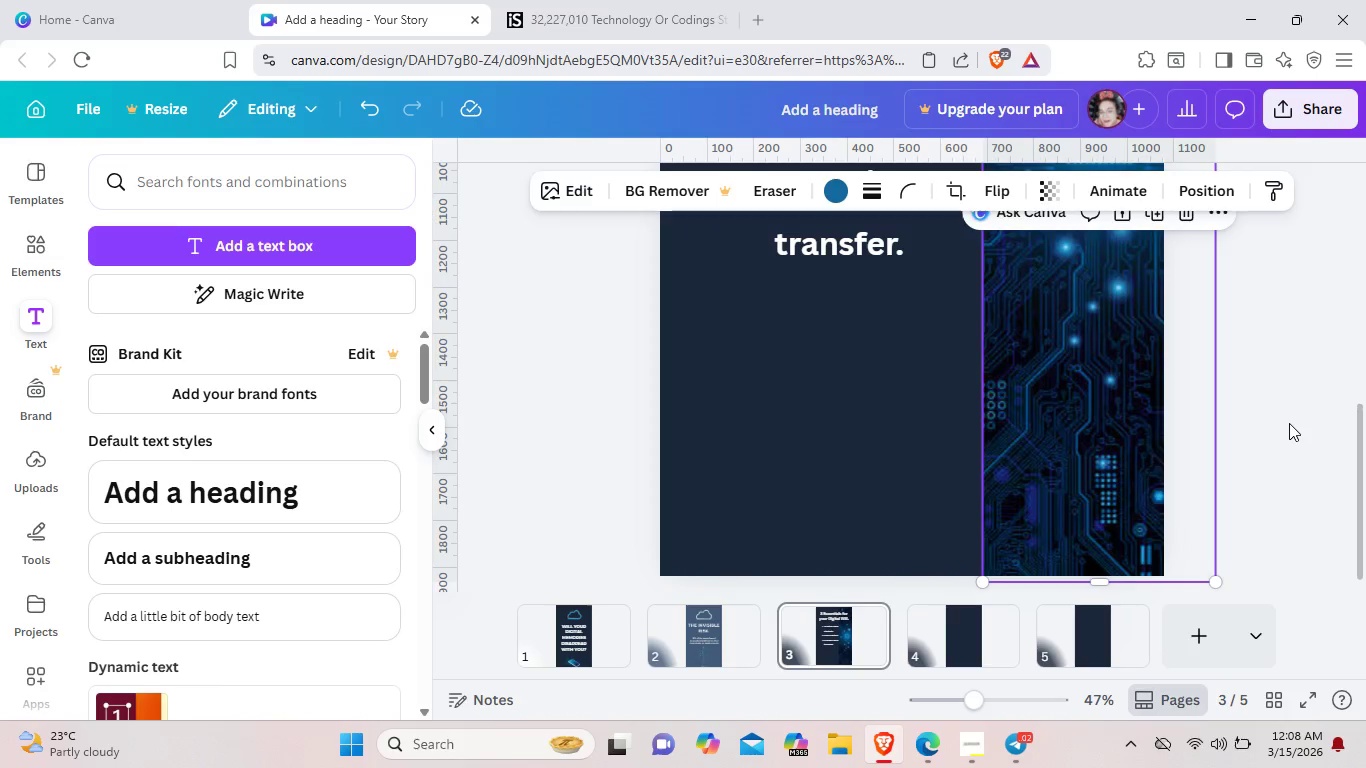 
left_click([1289, 423])
 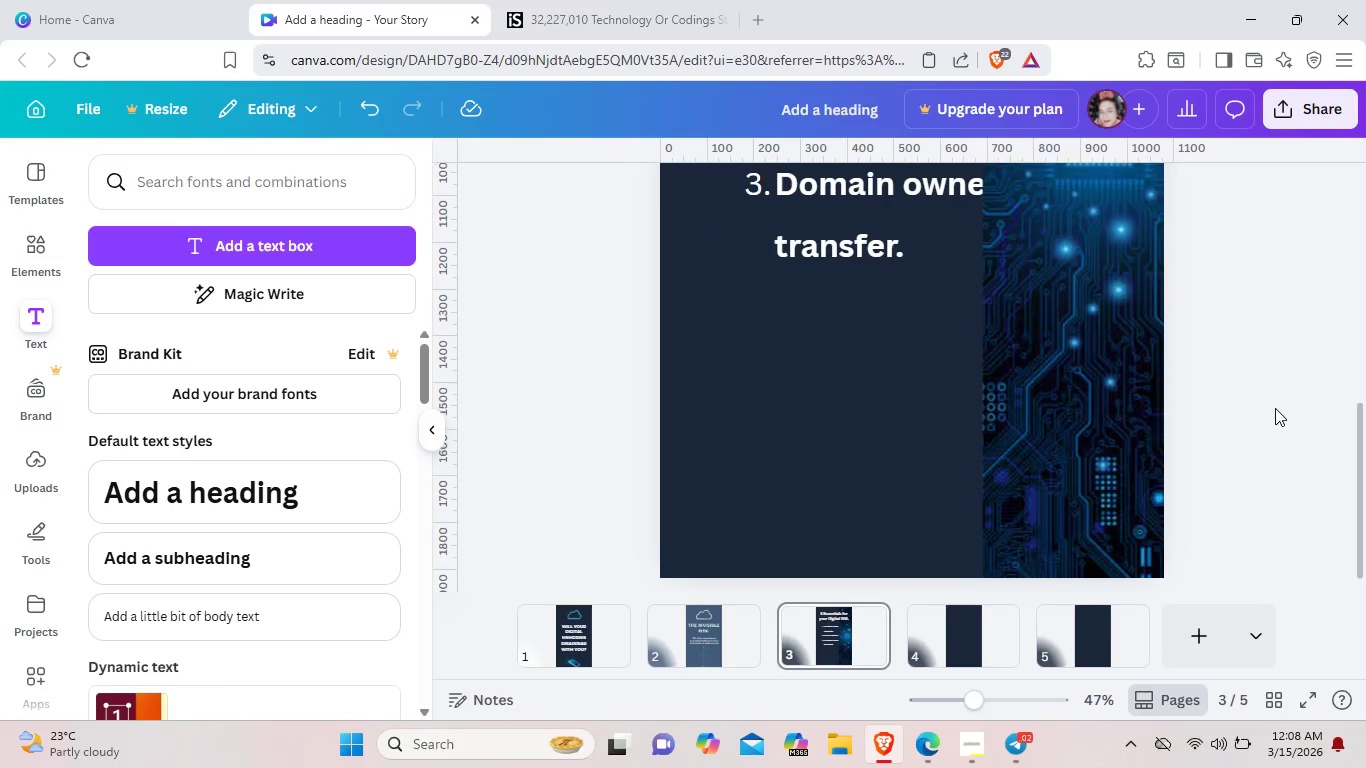 
scroll: coordinate [1275, 406], scroll_direction: up, amount: 5.0
 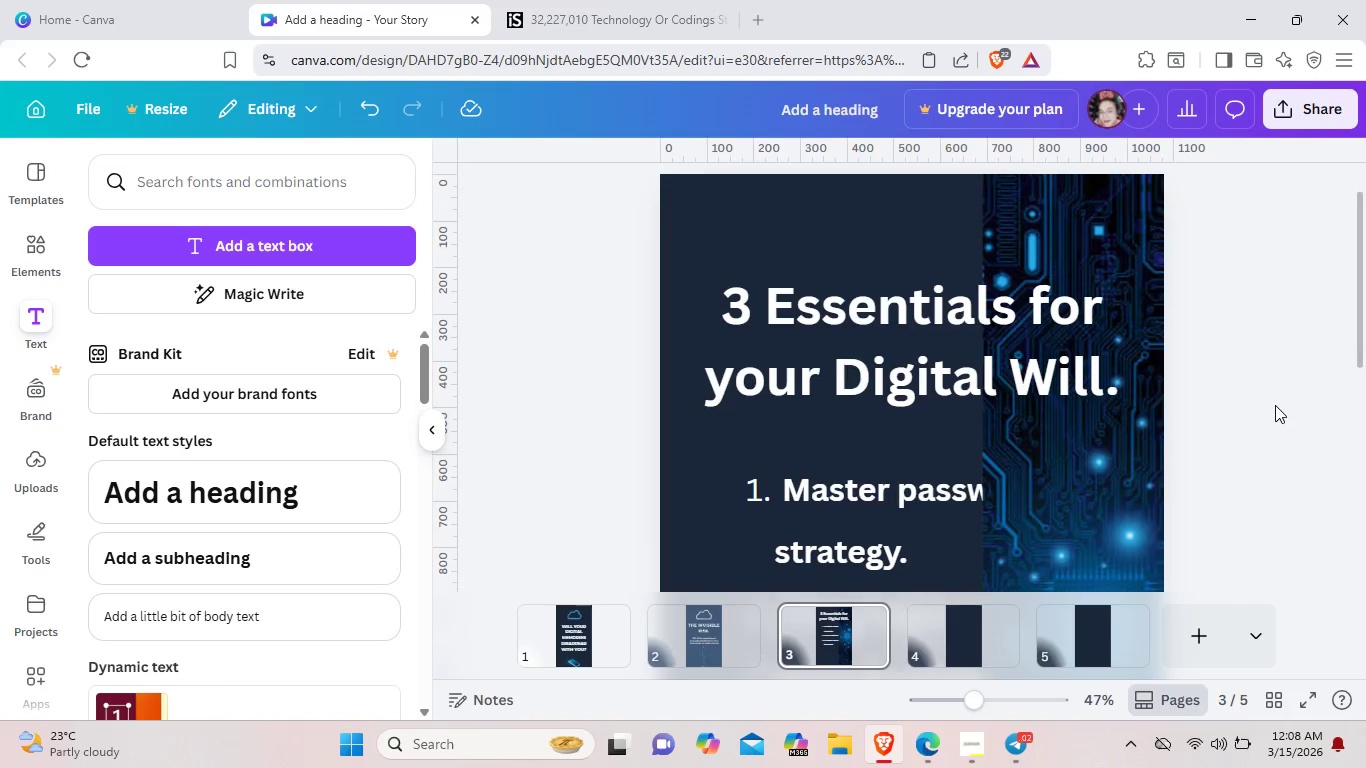 
scroll: coordinate [1275, 405], scroll_direction: down, amount: 2.0
 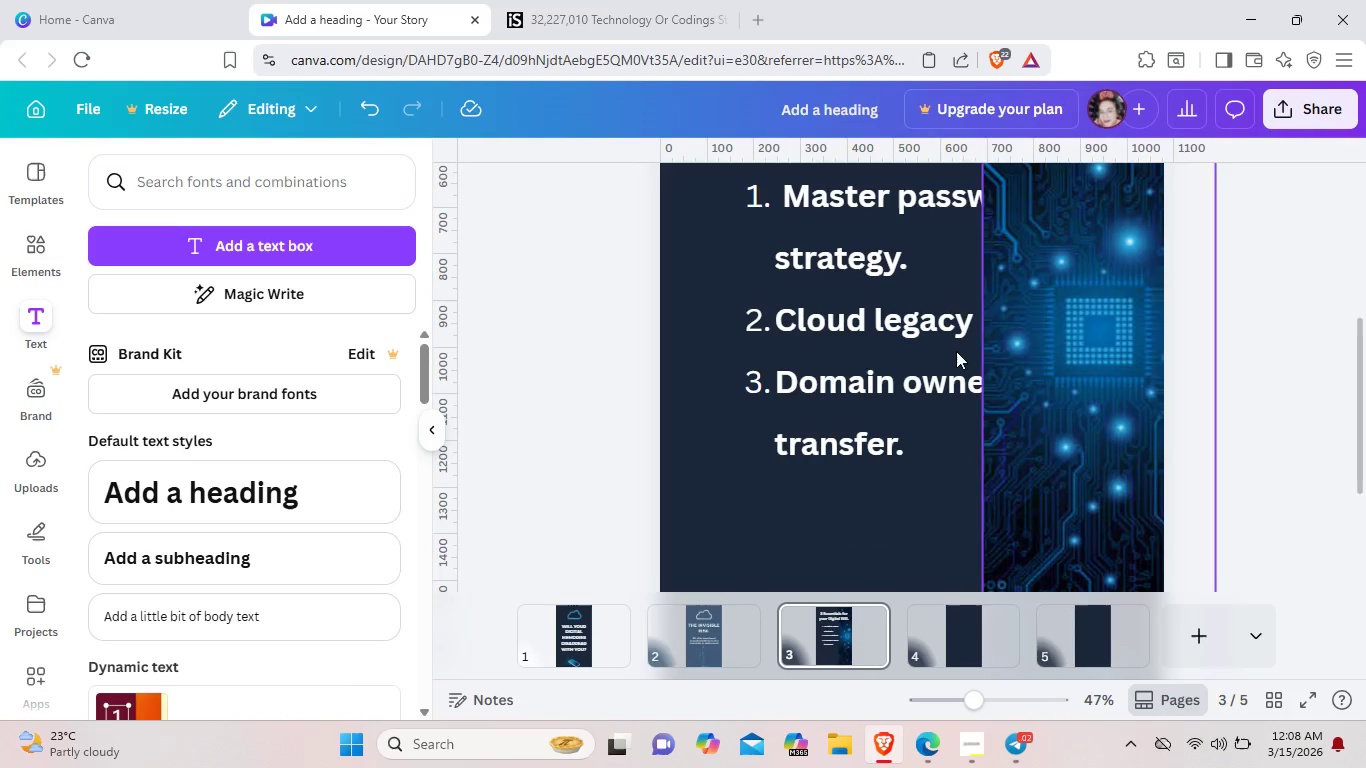 
left_click([917, 351])
 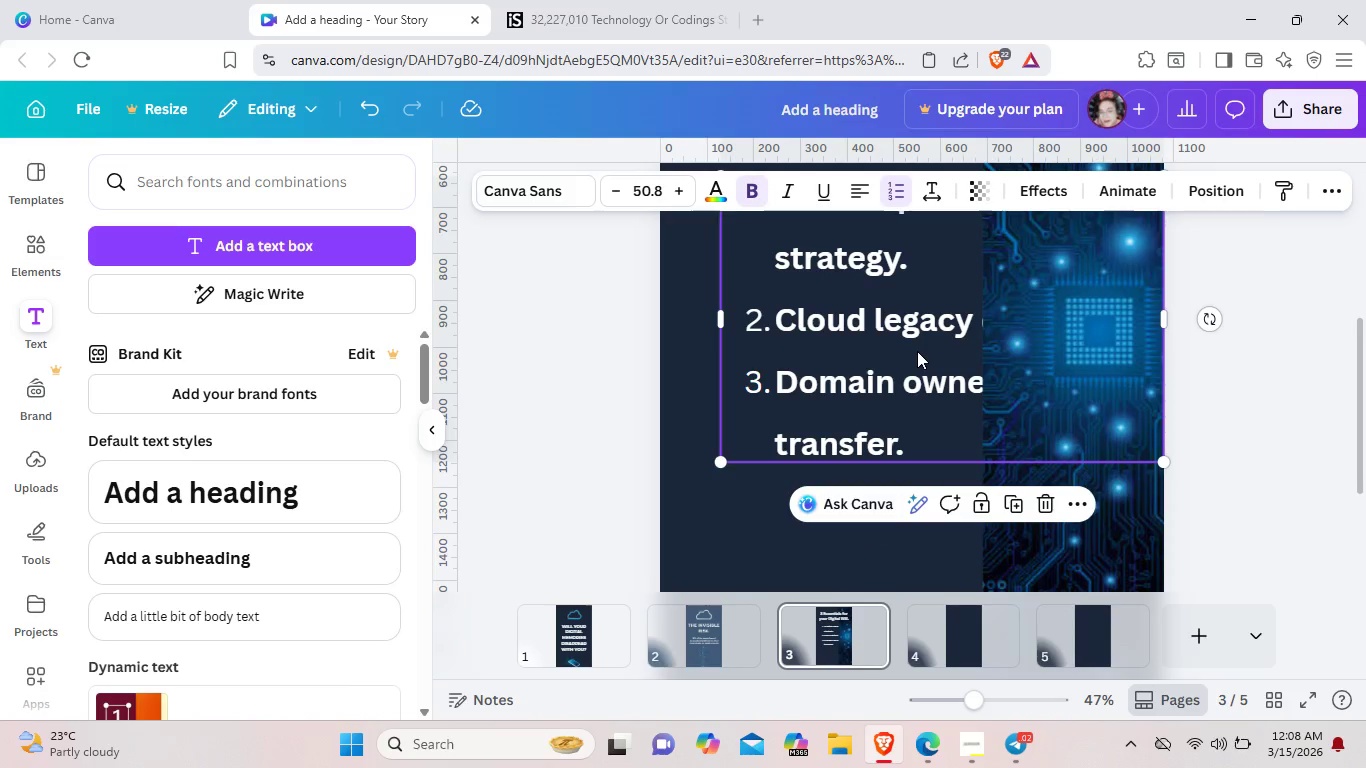 
right_click([917, 351])
 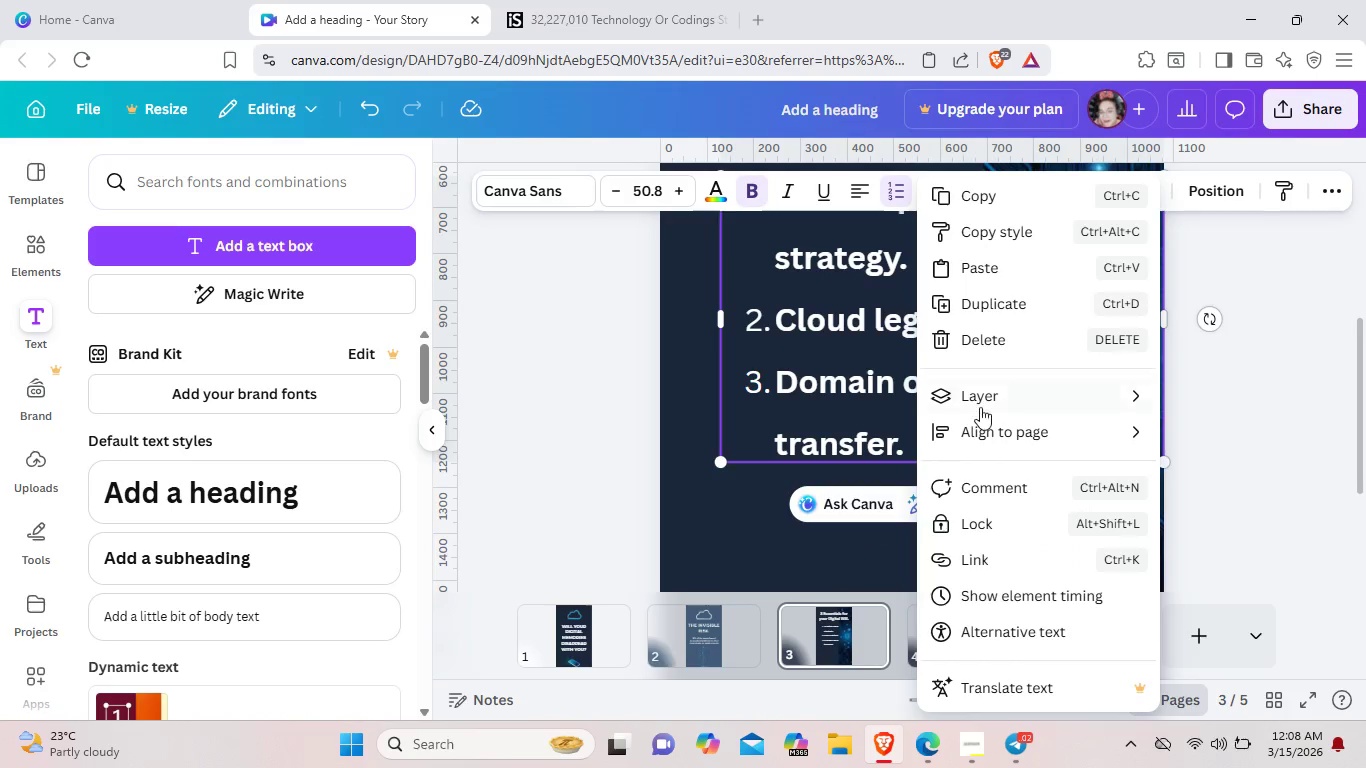 
mouse_move([983, 408])
 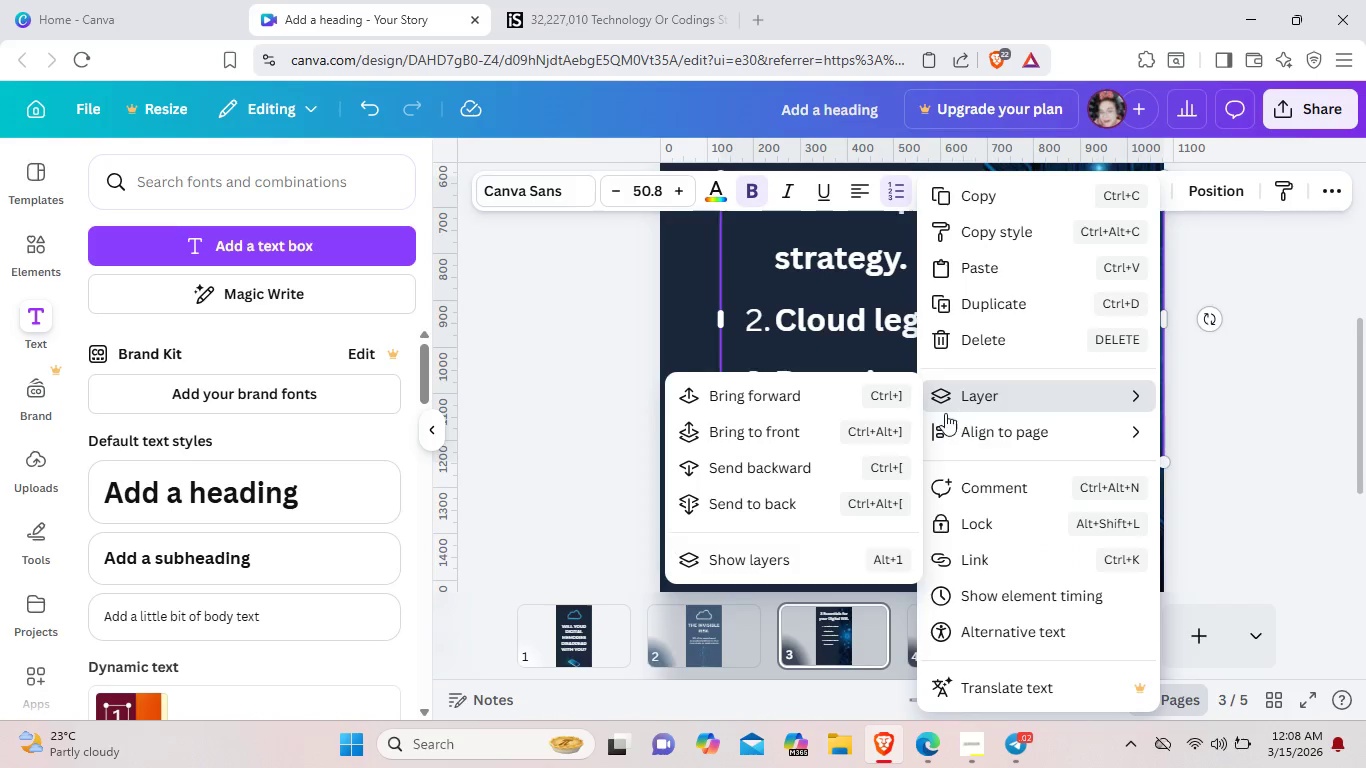 
mouse_move([944, 401])
 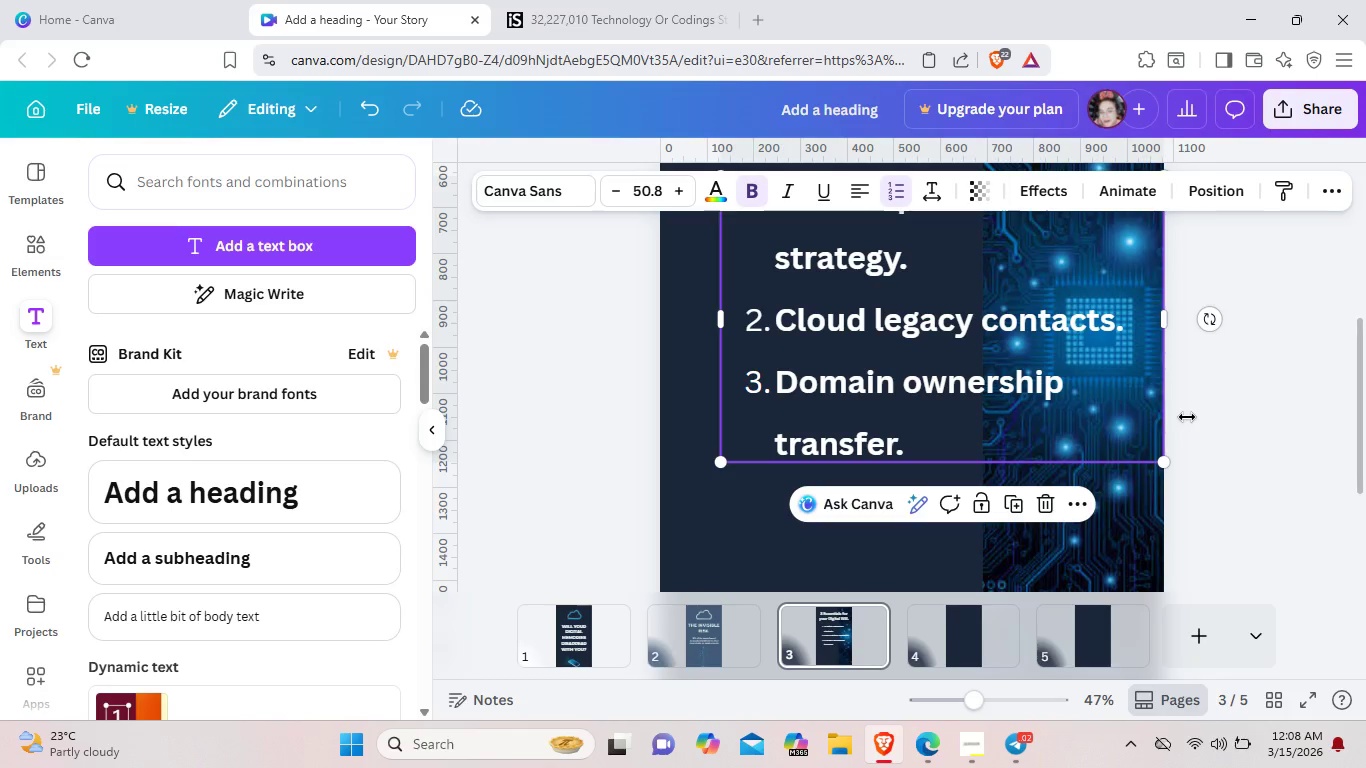 
left_click([1221, 410])
 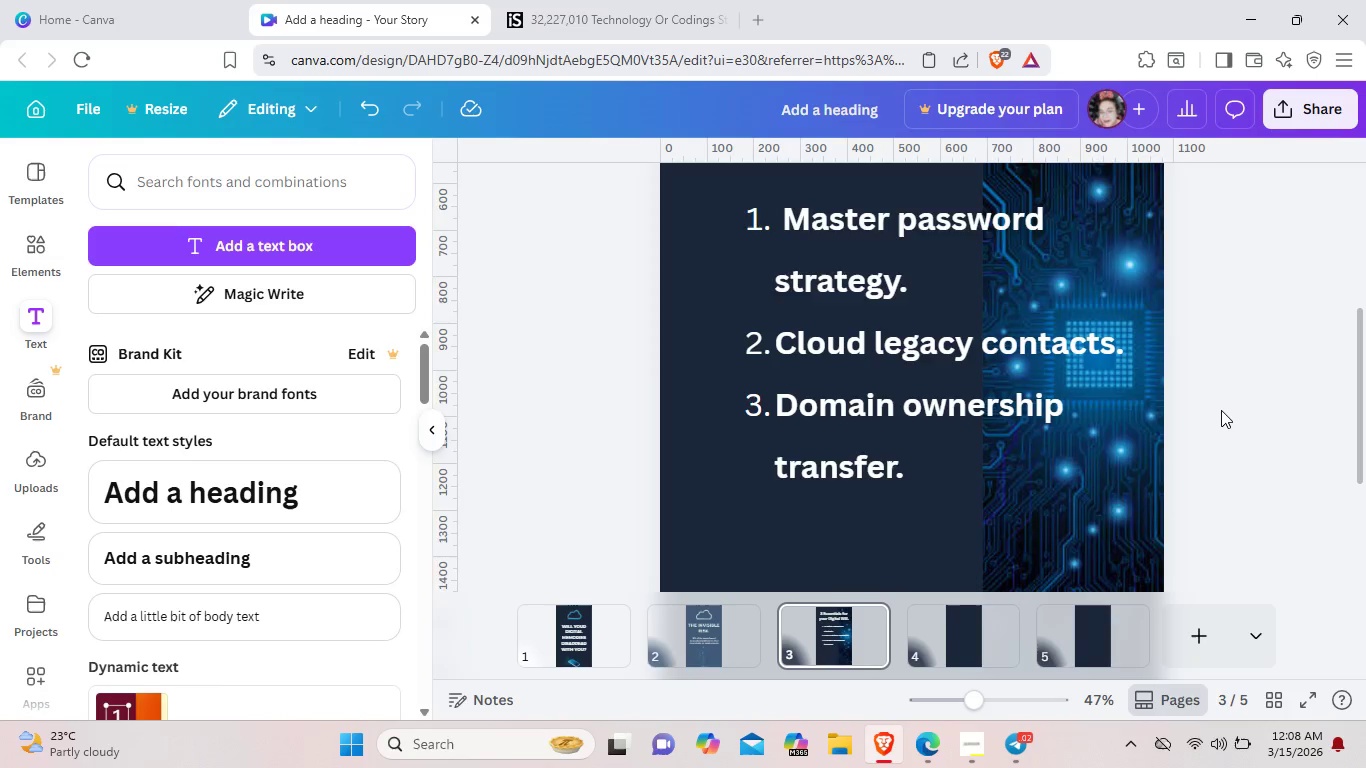 
scroll: coordinate [1221, 410], scroll_direction: up, amount: 2.0
 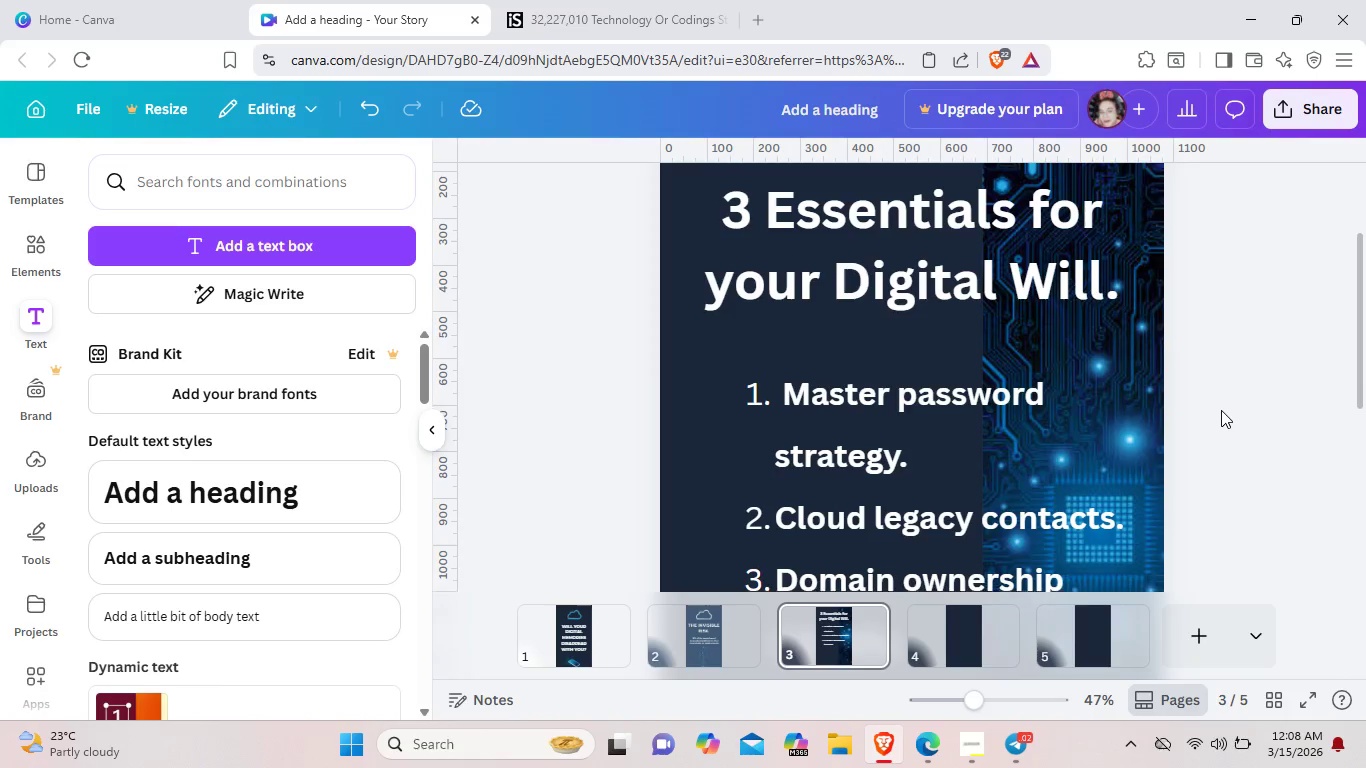 
scroll: coordinate [1221, 410], scroll_direction: down, amount: 1.0
 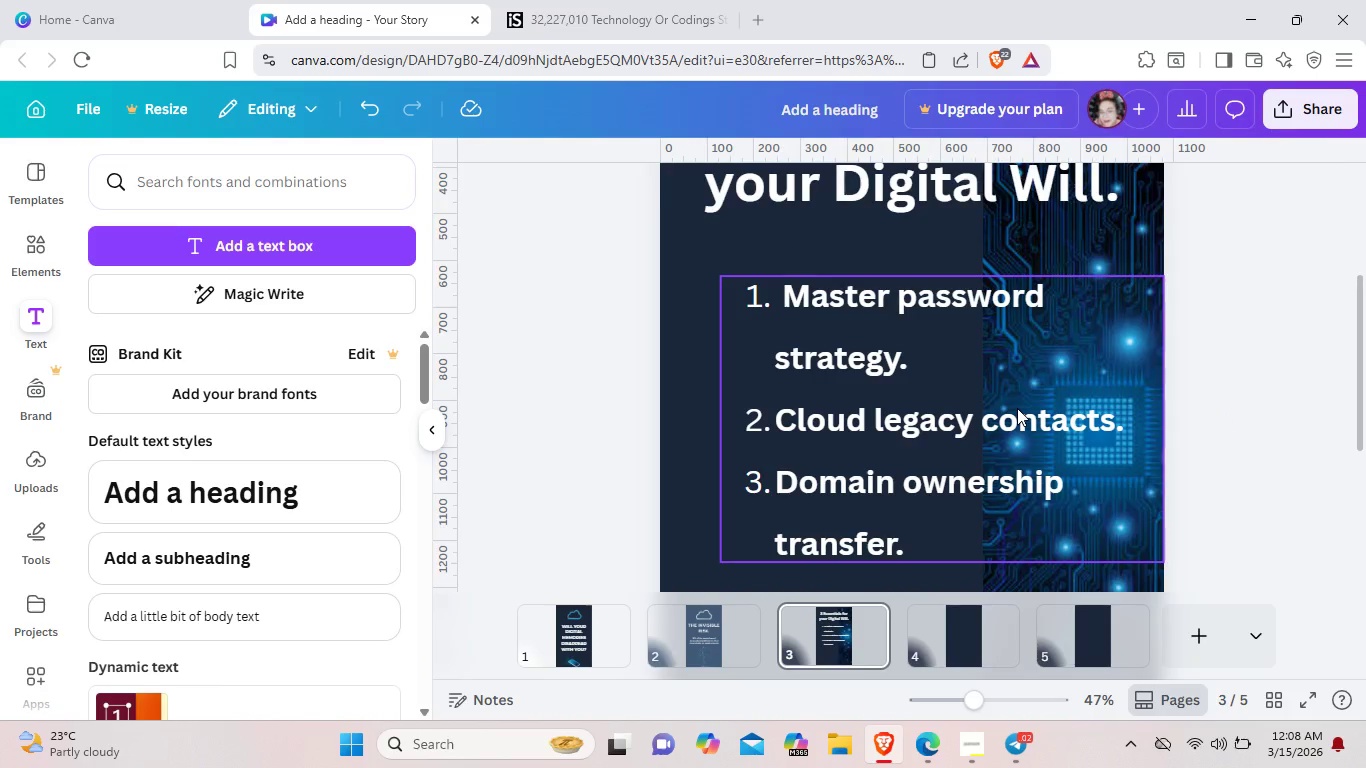 
left_click([1017, 408])
 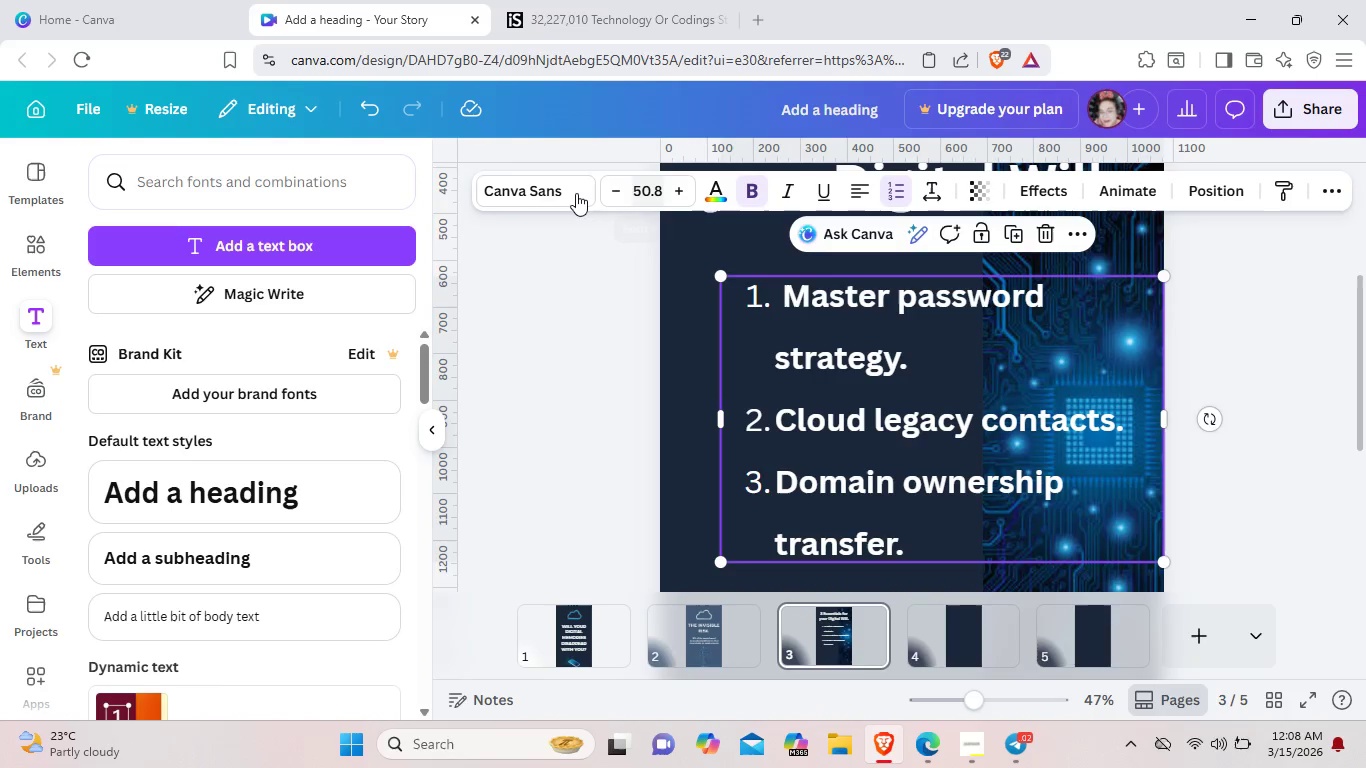 
left_click([569, 194])
 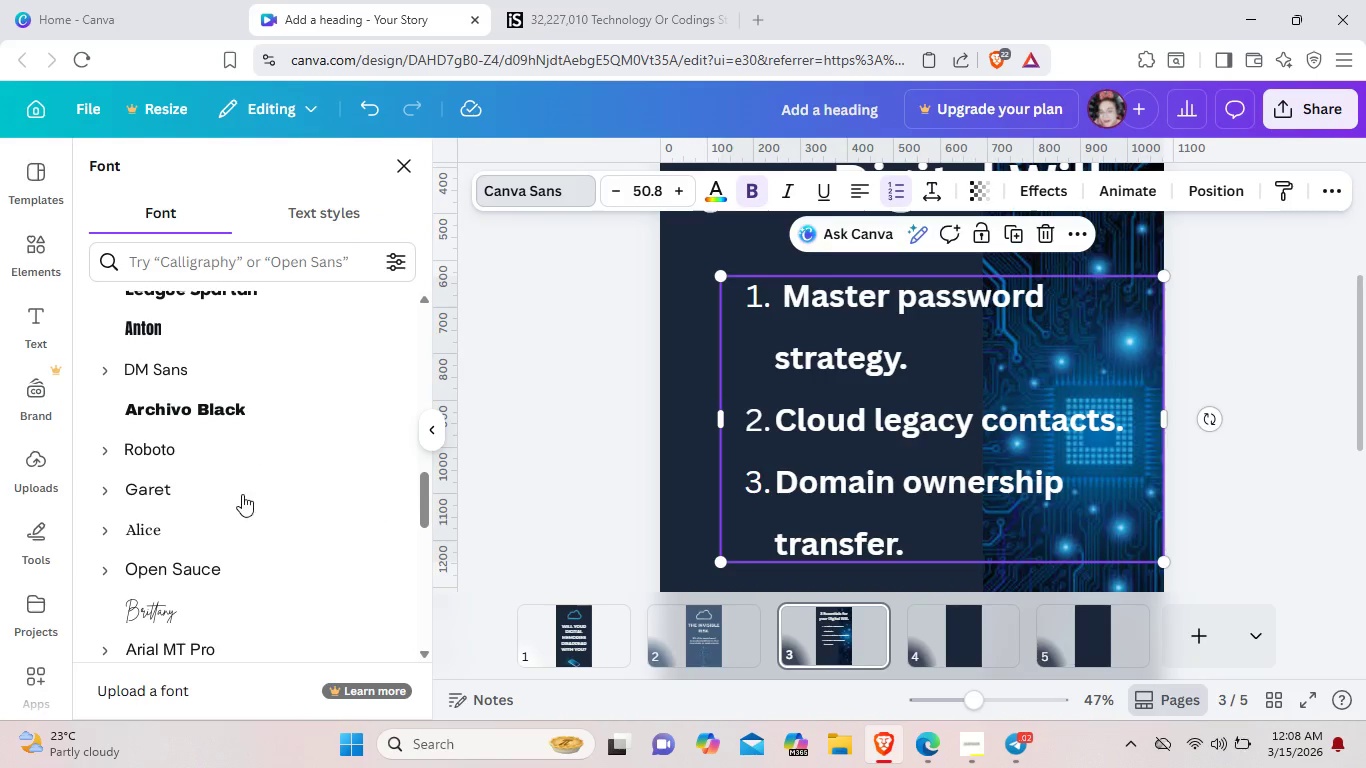 
scroll: coordinate [223, 550], scroll_direction: up, amount: 2.0
 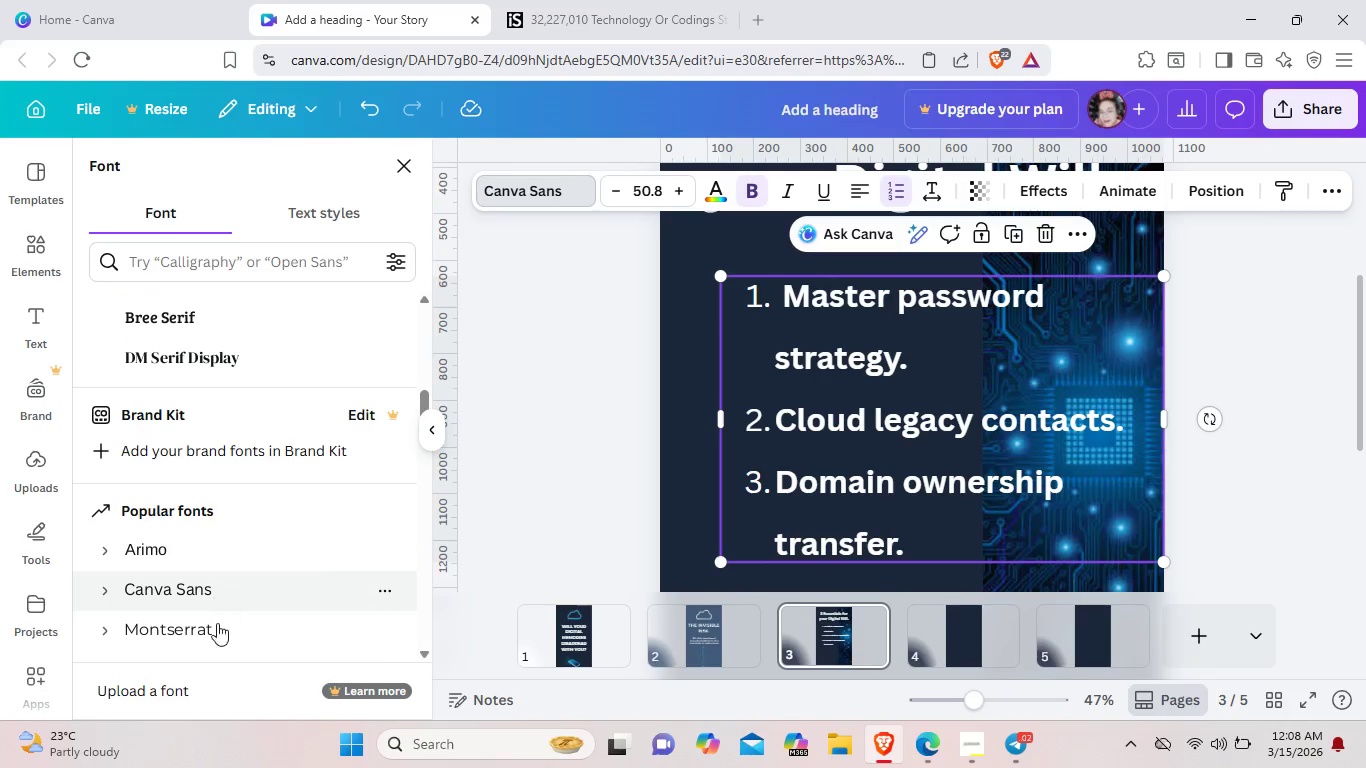 
left_click([213, 638])
 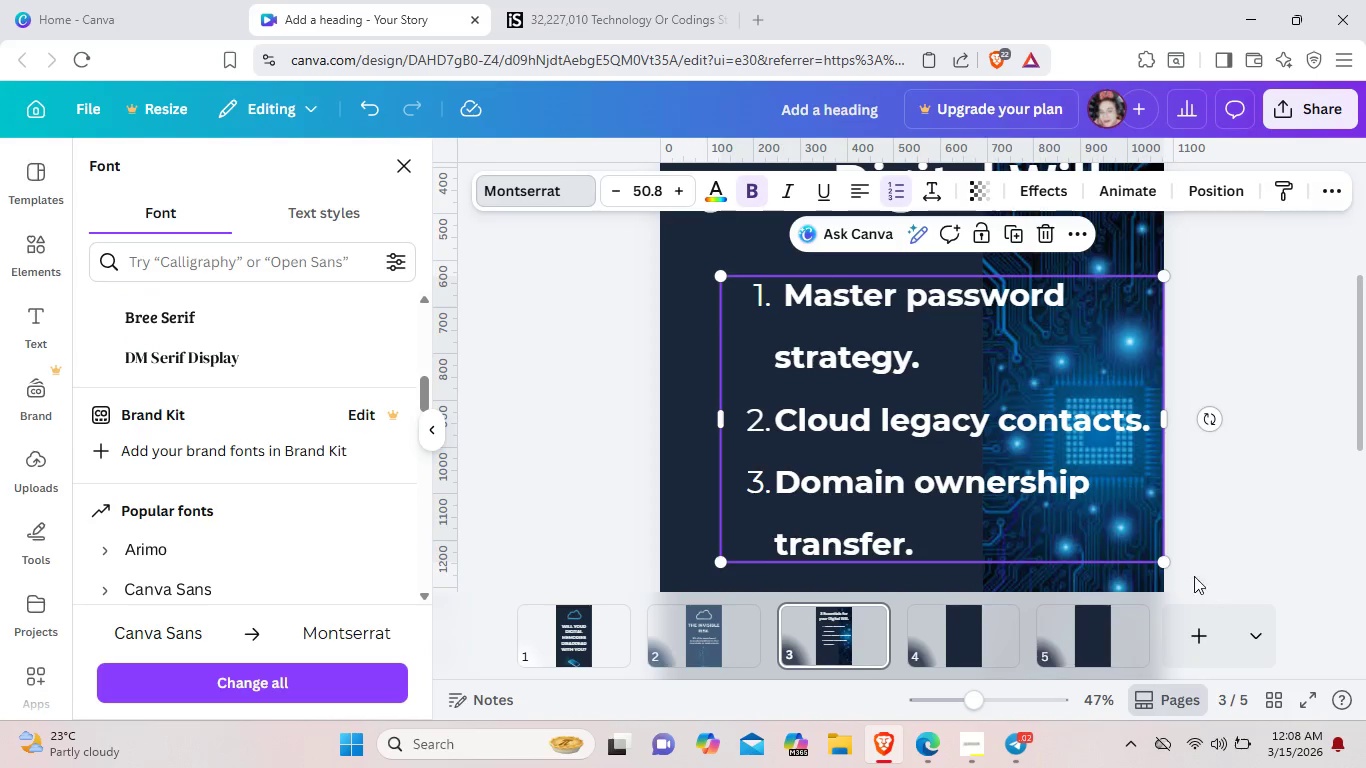 
left_click_drag(start_coordinate=[1164, 564], to_coordinate=[1054, 496])
 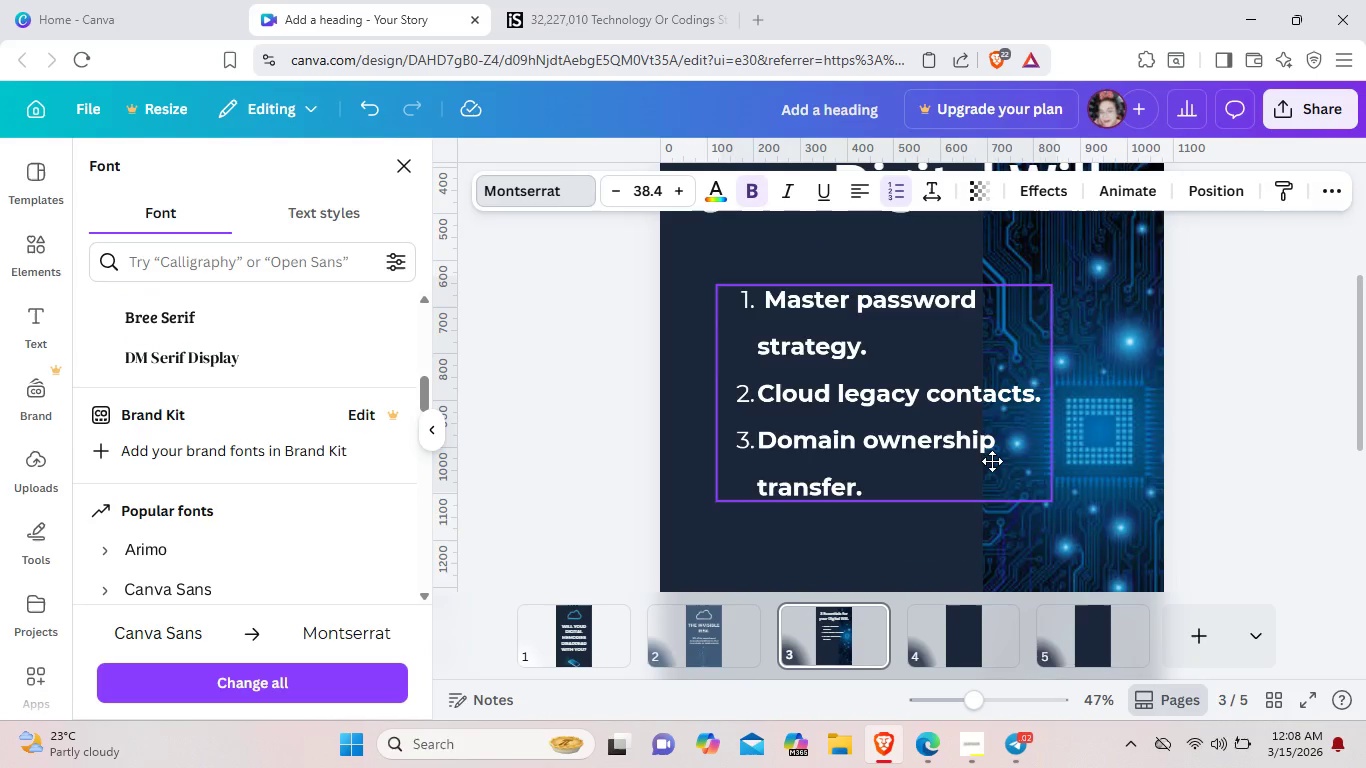 
left_click_drag(start_coordinate=[1002, 428], to_coordinate=[989, 463])
 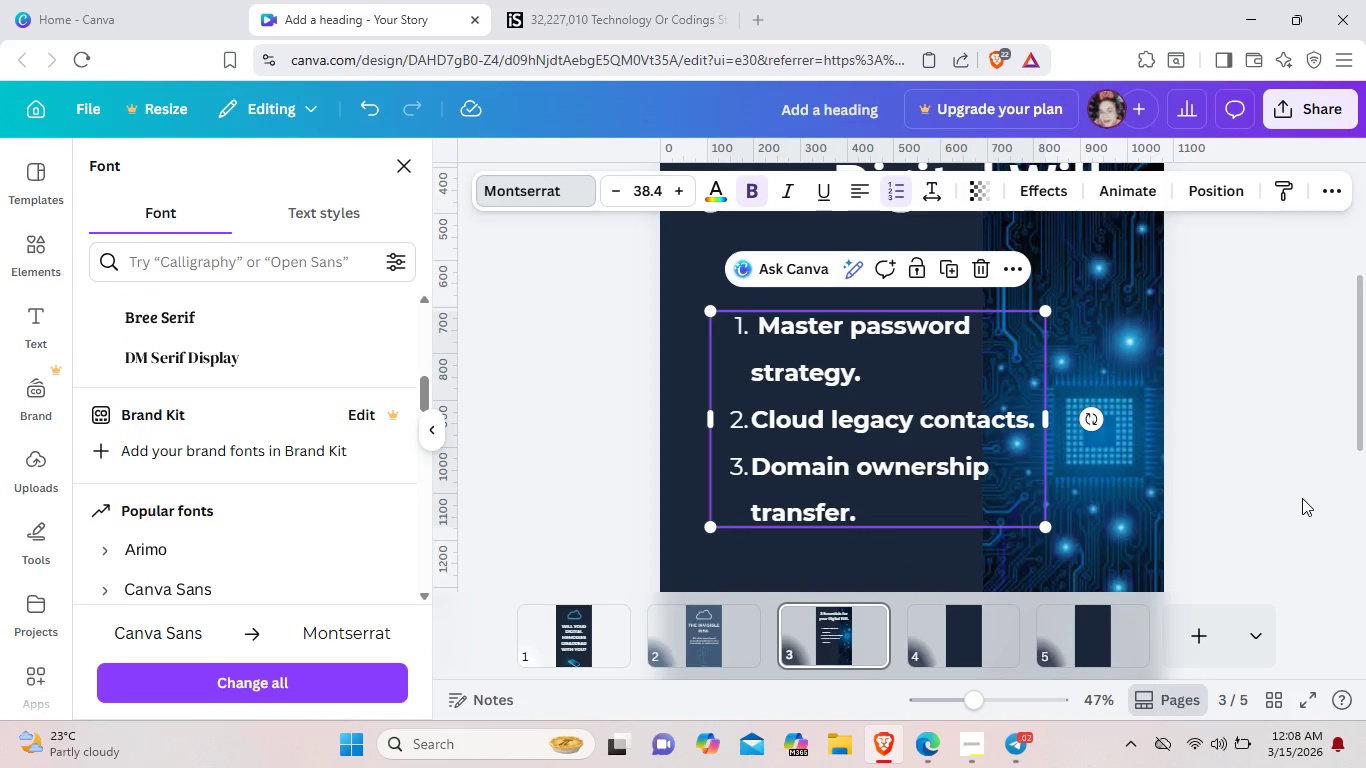 
left_click([1294, 490])
 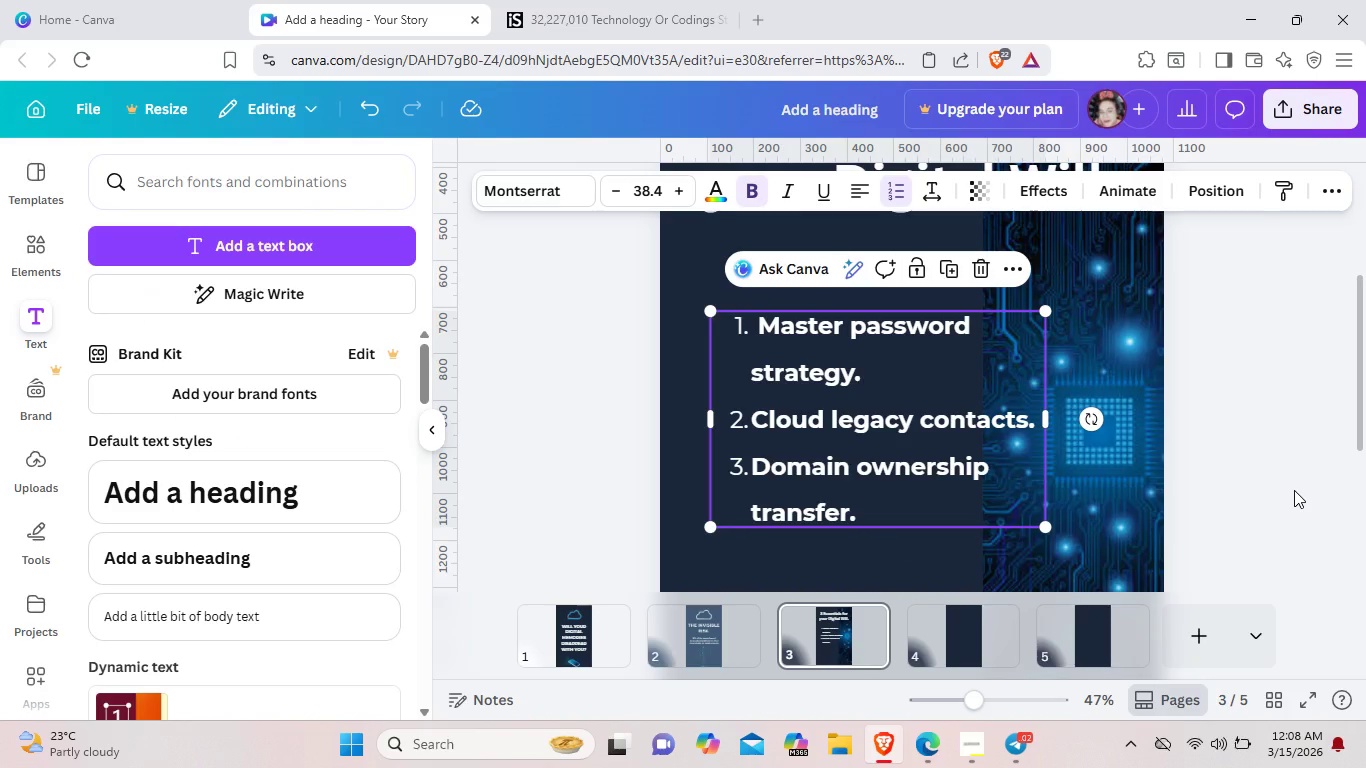 
left_click([1294, 490])
 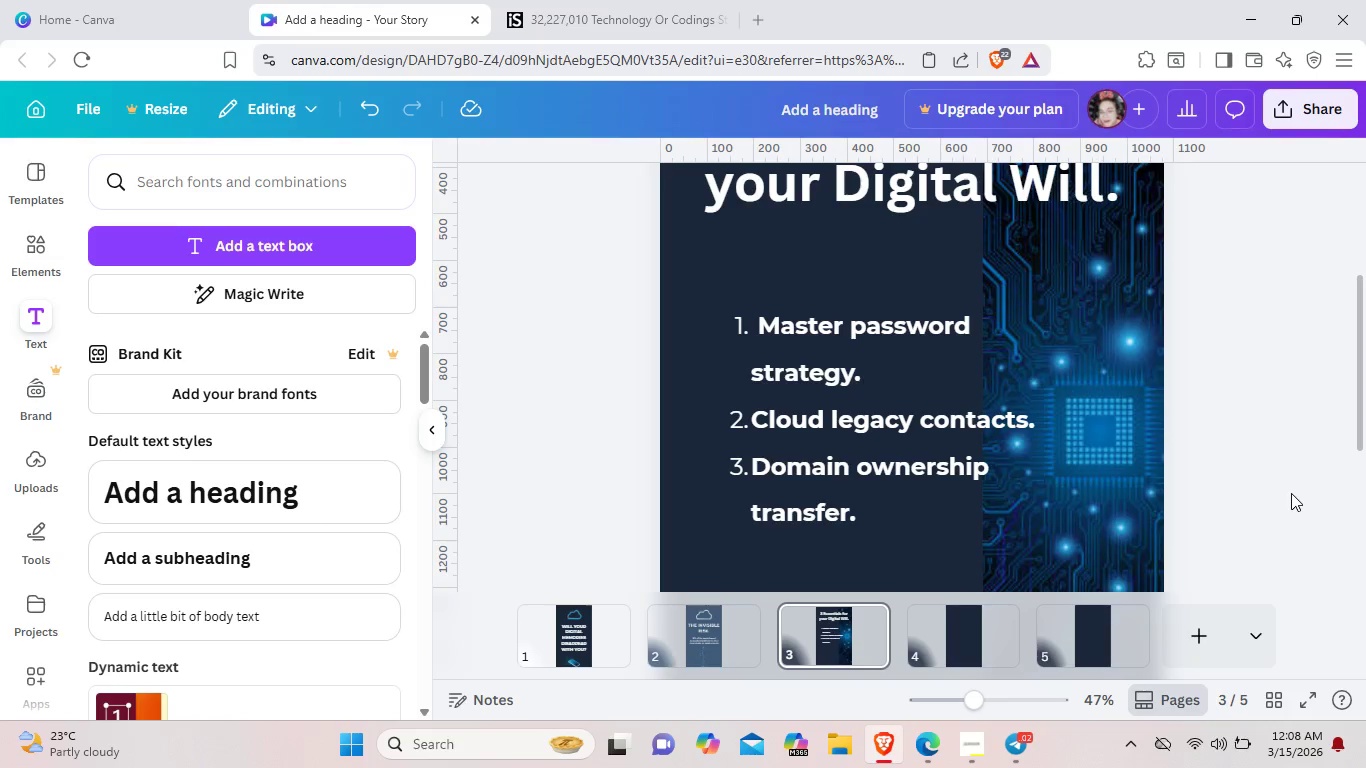 
scroll: coordinate [1291, 493], scroll_direction: up, amount: 1.0
 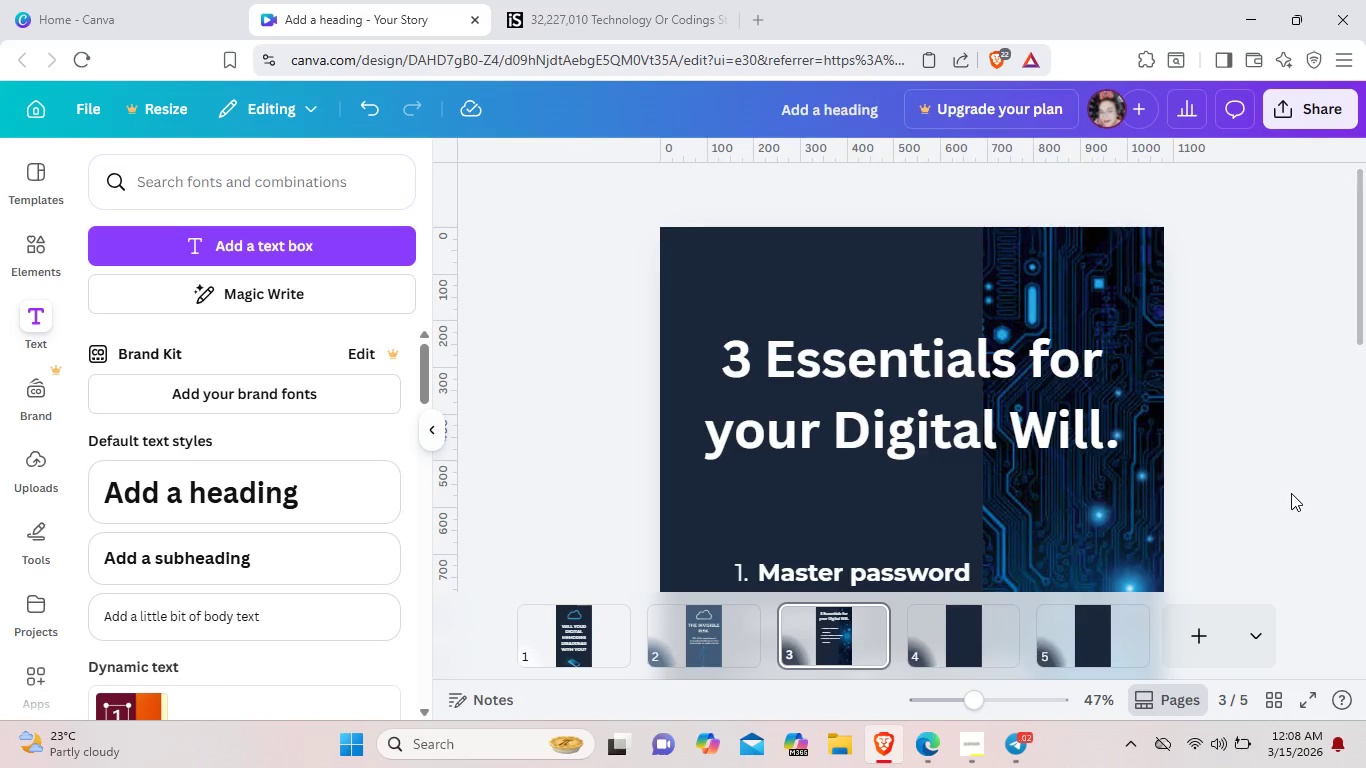 
scroll: coordinate [1291, 493], scroll_direction: down, amount: 2.0
 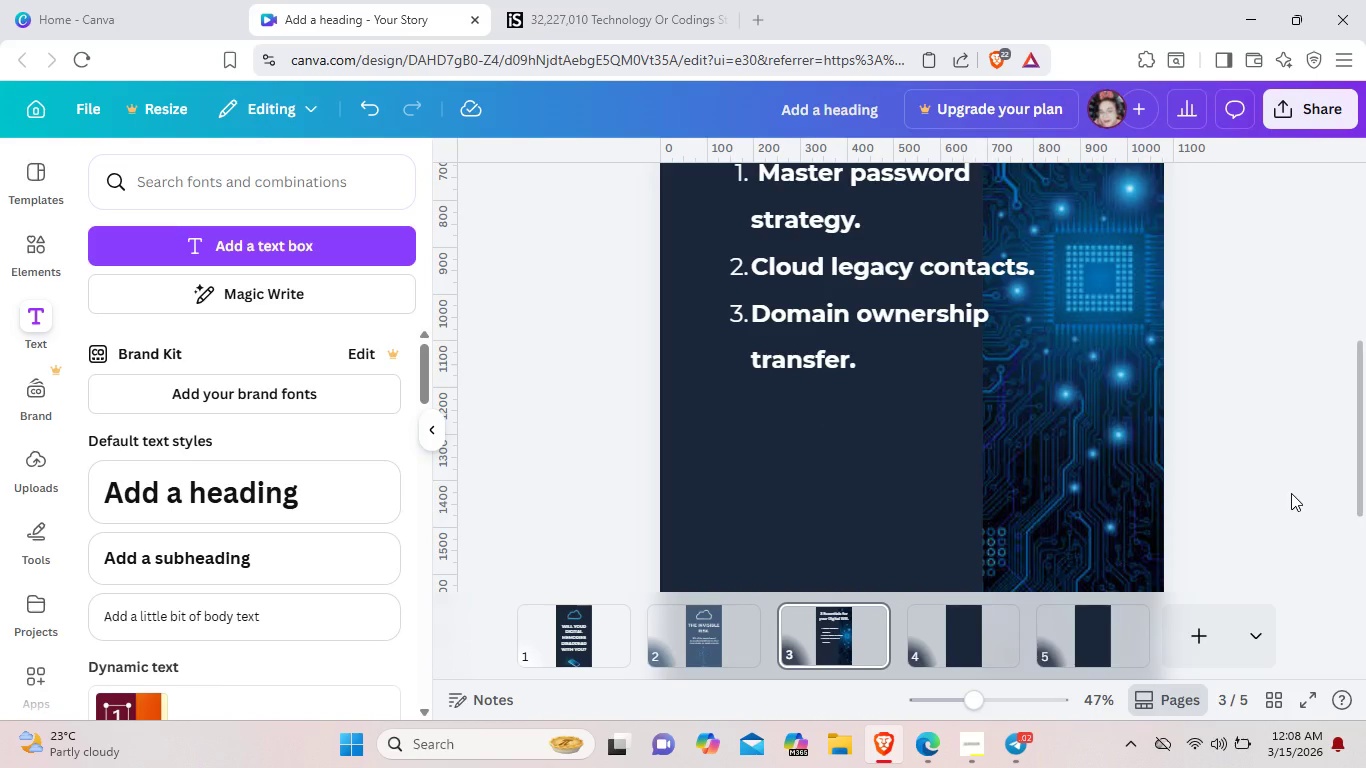 
scroll: coordinate [1291, 493], scroll_direction: up, amount: 1.0
 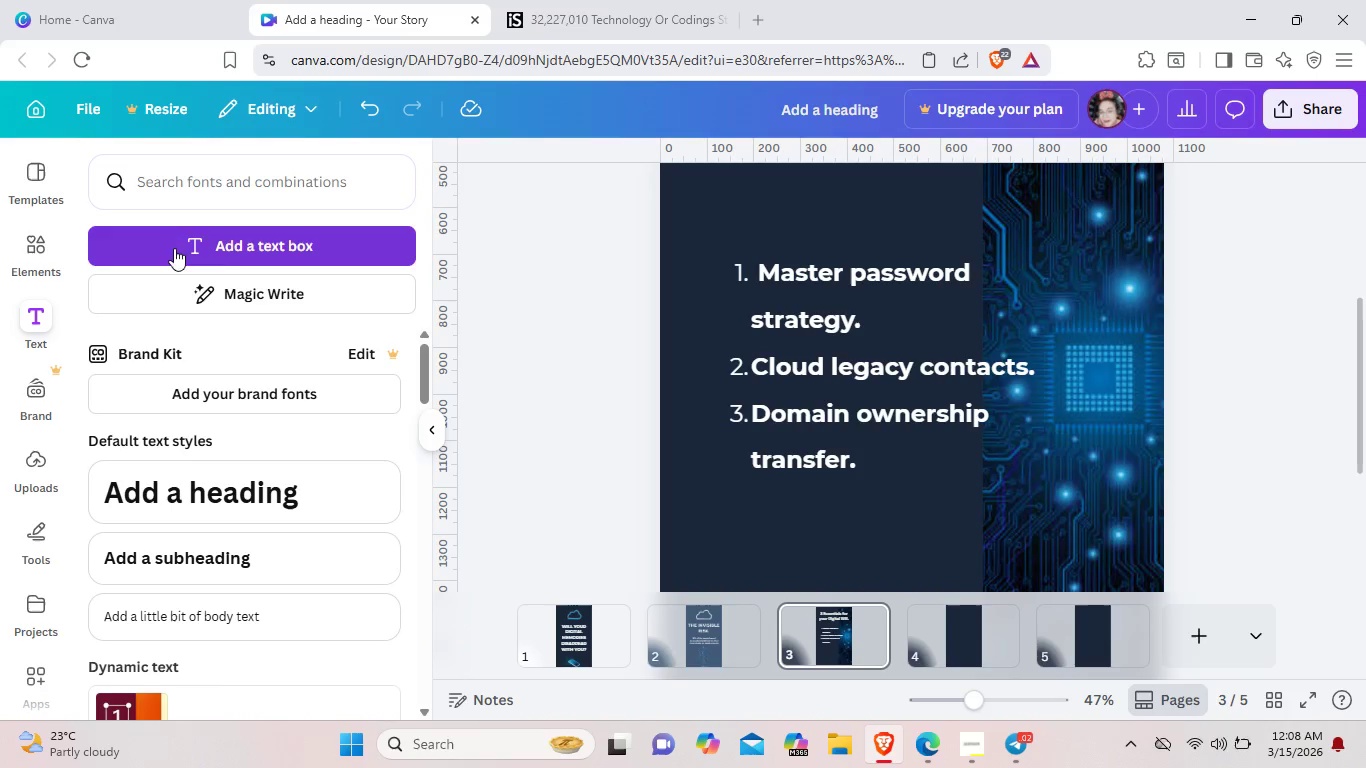 
wait(6.48)
 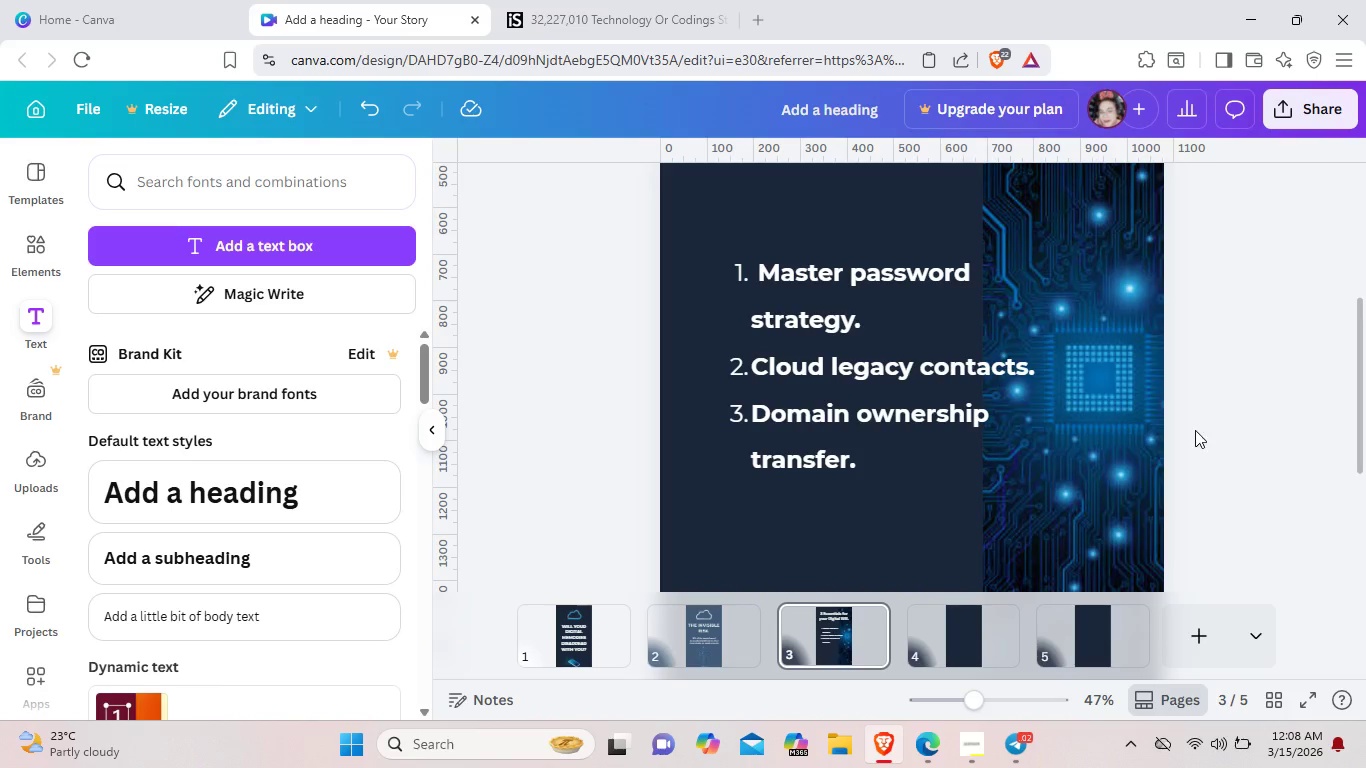 
left_click([52, 246])
 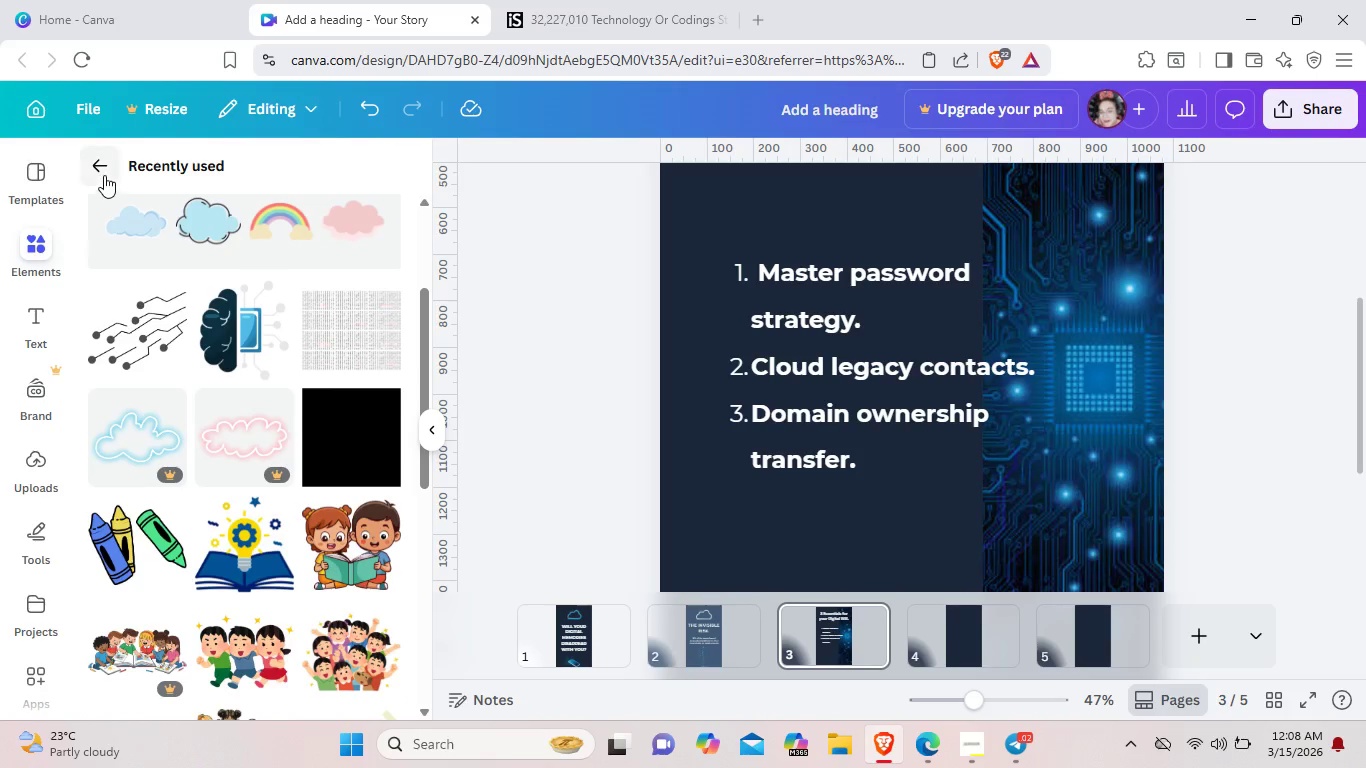 
left_click([104, 169])
 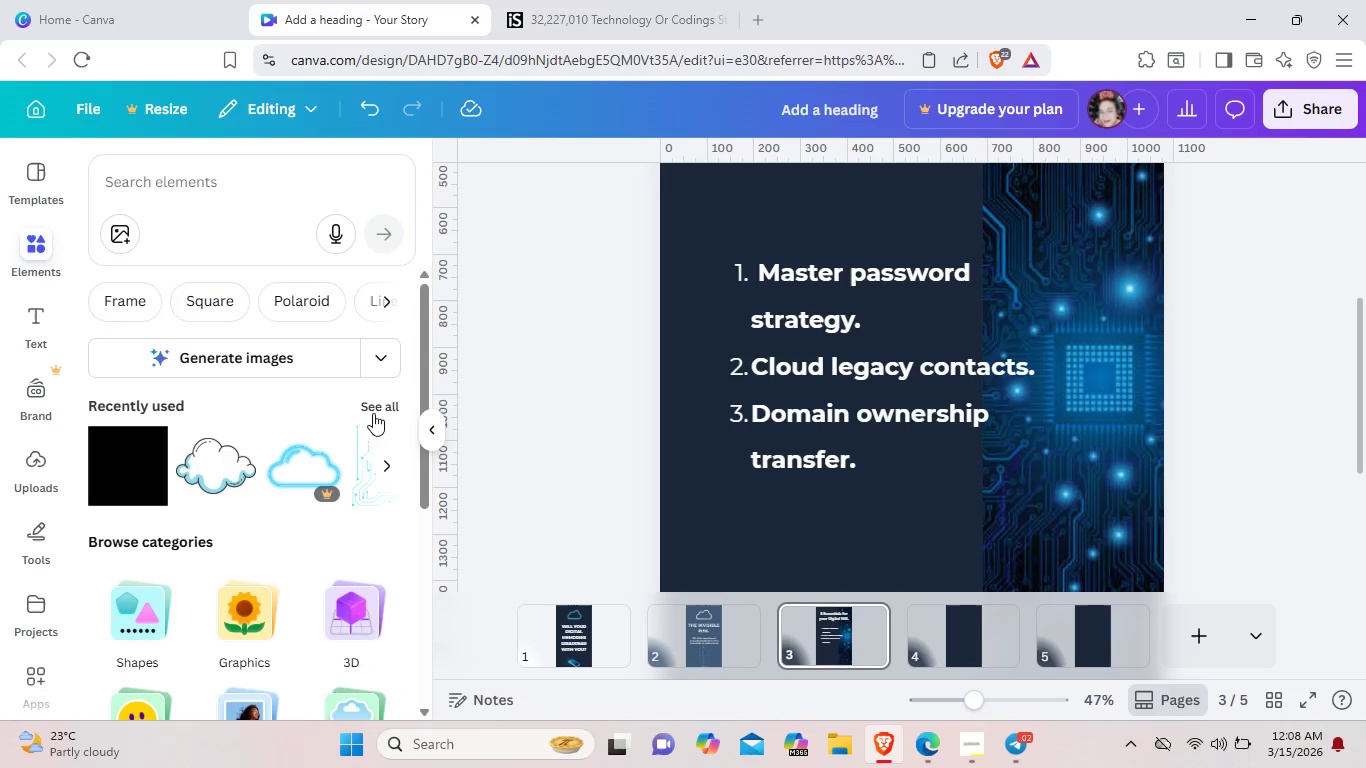 
left_click([381, 400])
 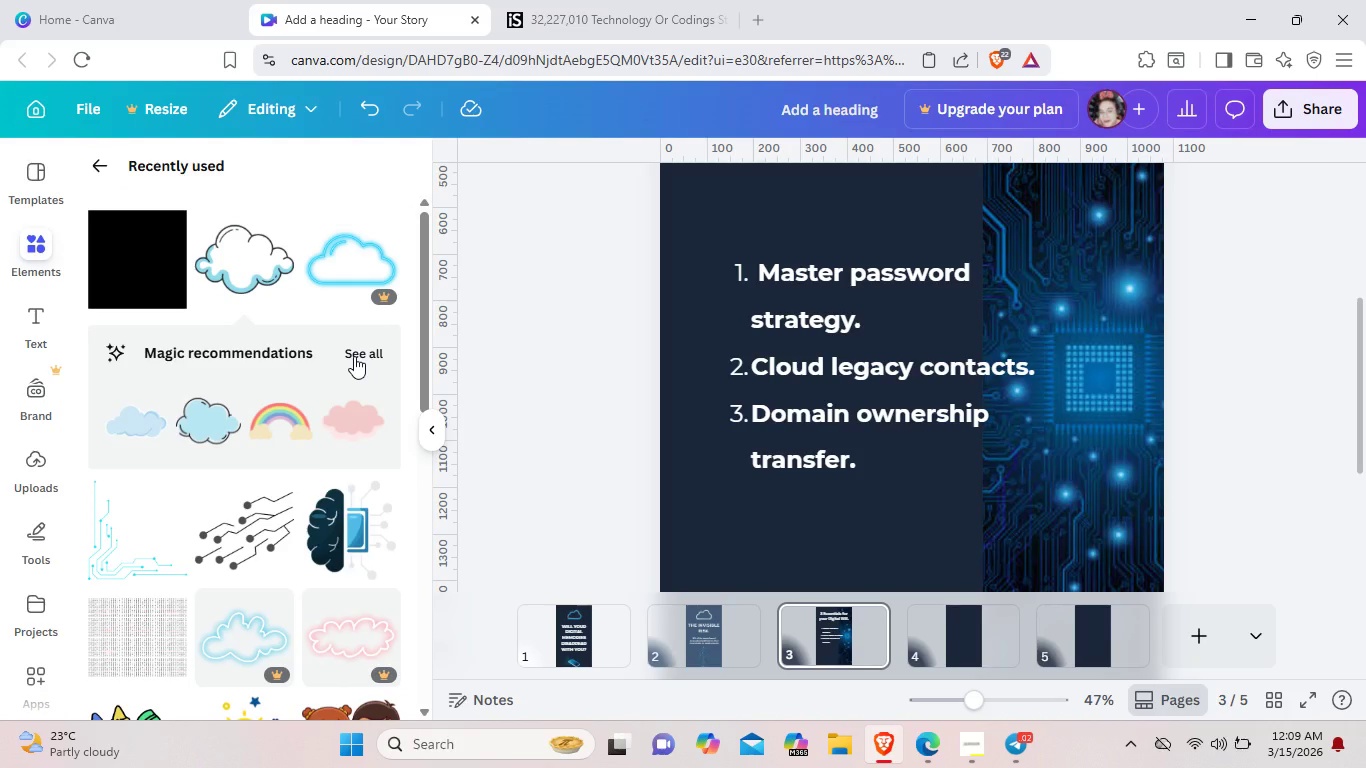 
wait(6.52)
 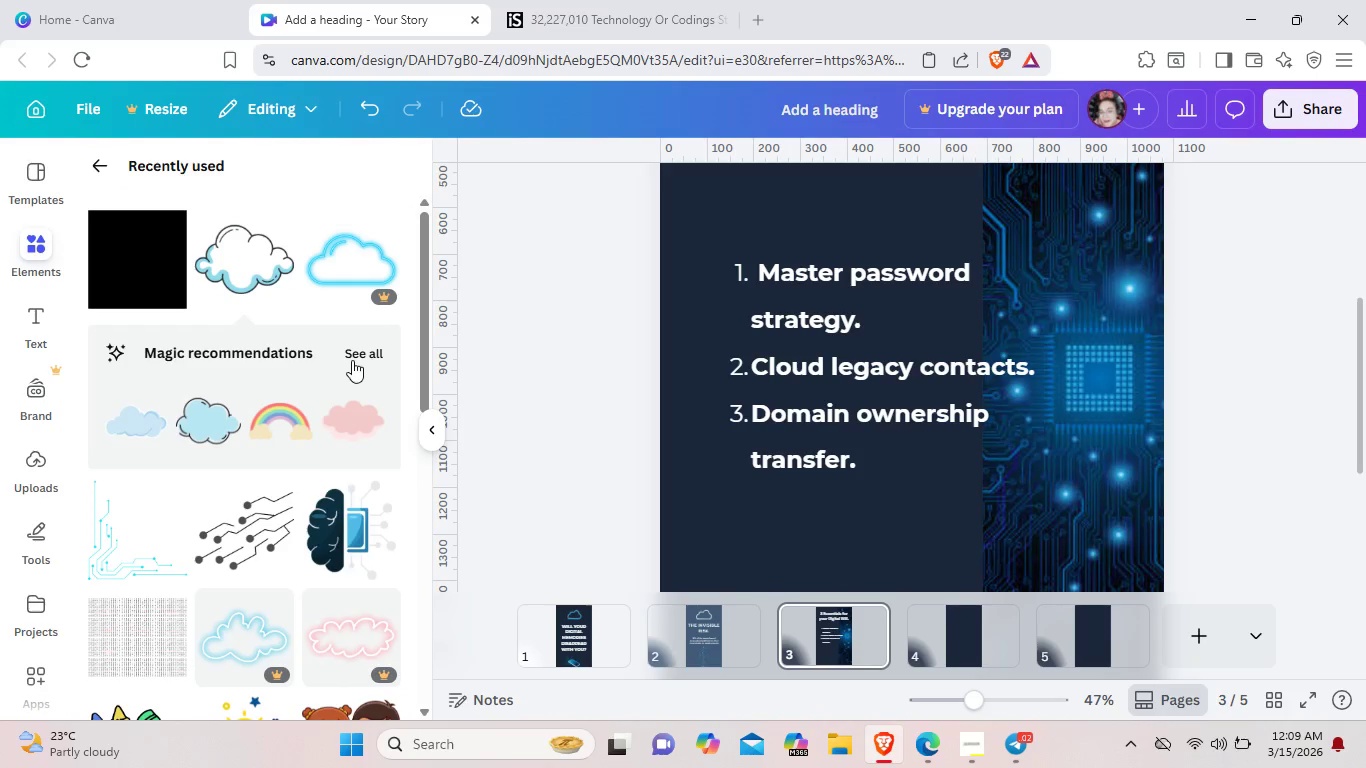 
left_click([354, 356])
 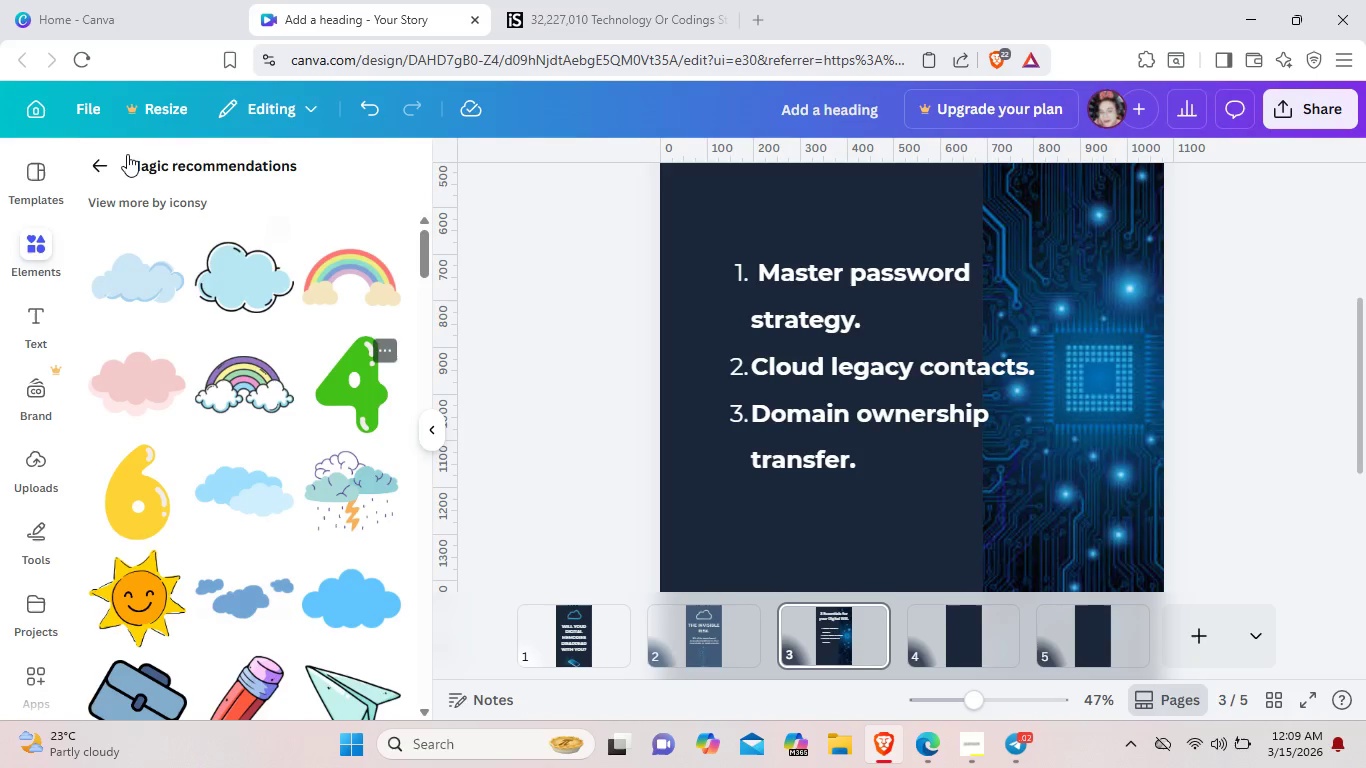 
left_click([92, 160])
 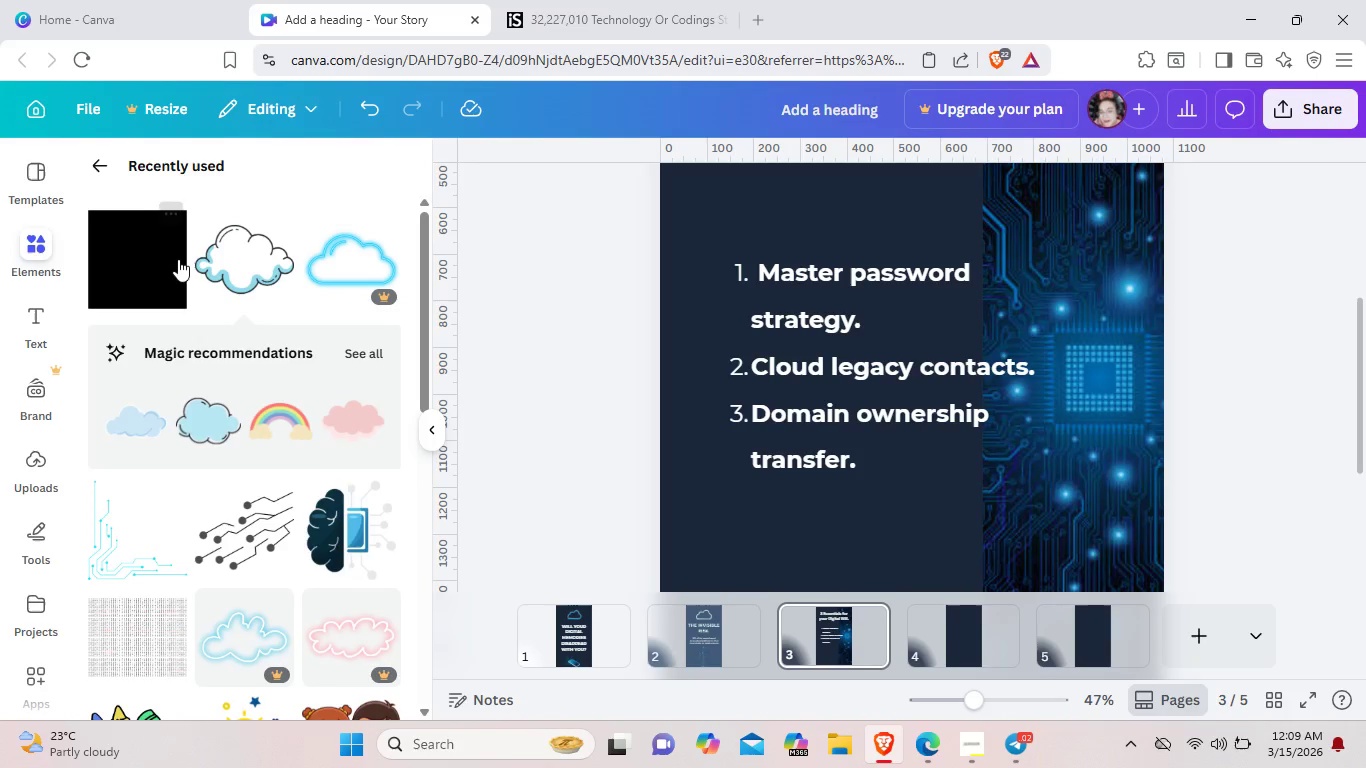 
scroll: coordinate [291, 256], scroll_direction: up, amount: 5.0
 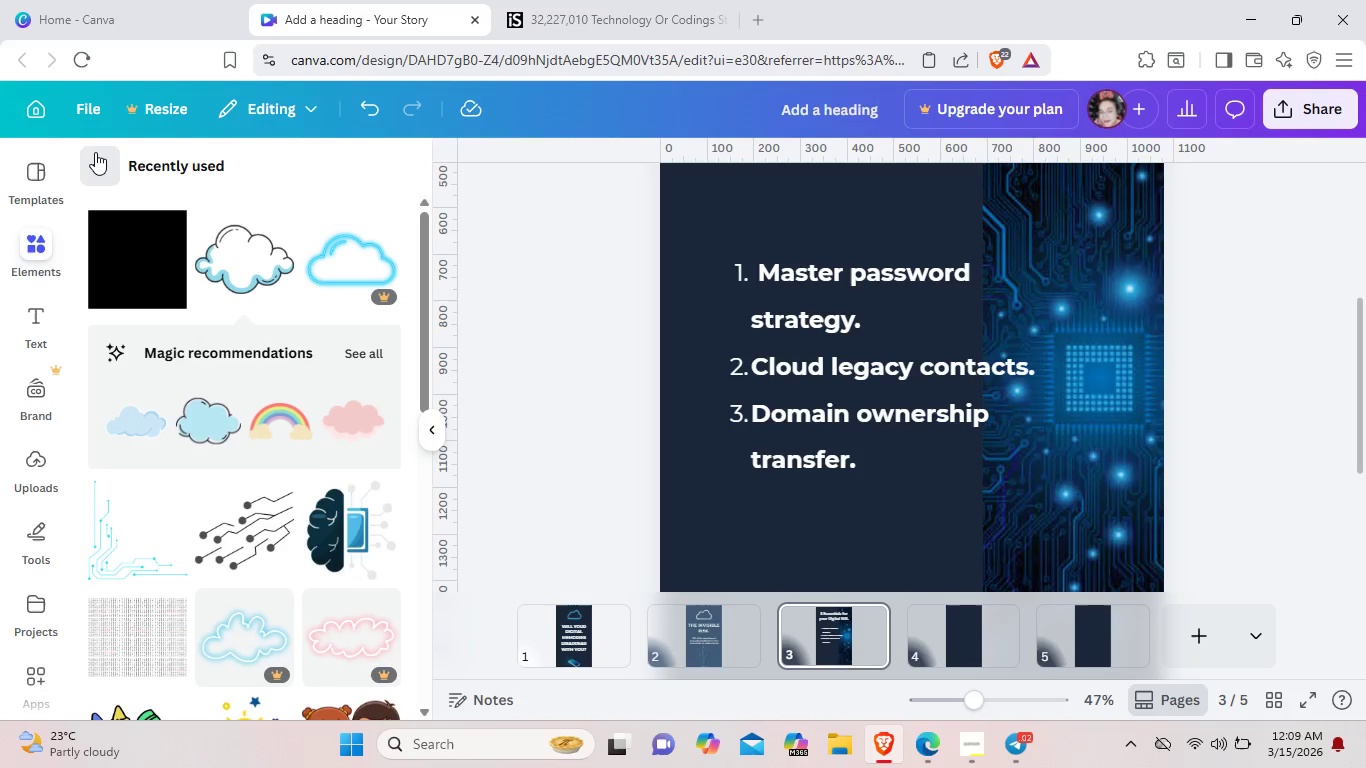 
left_click([95, 152])
 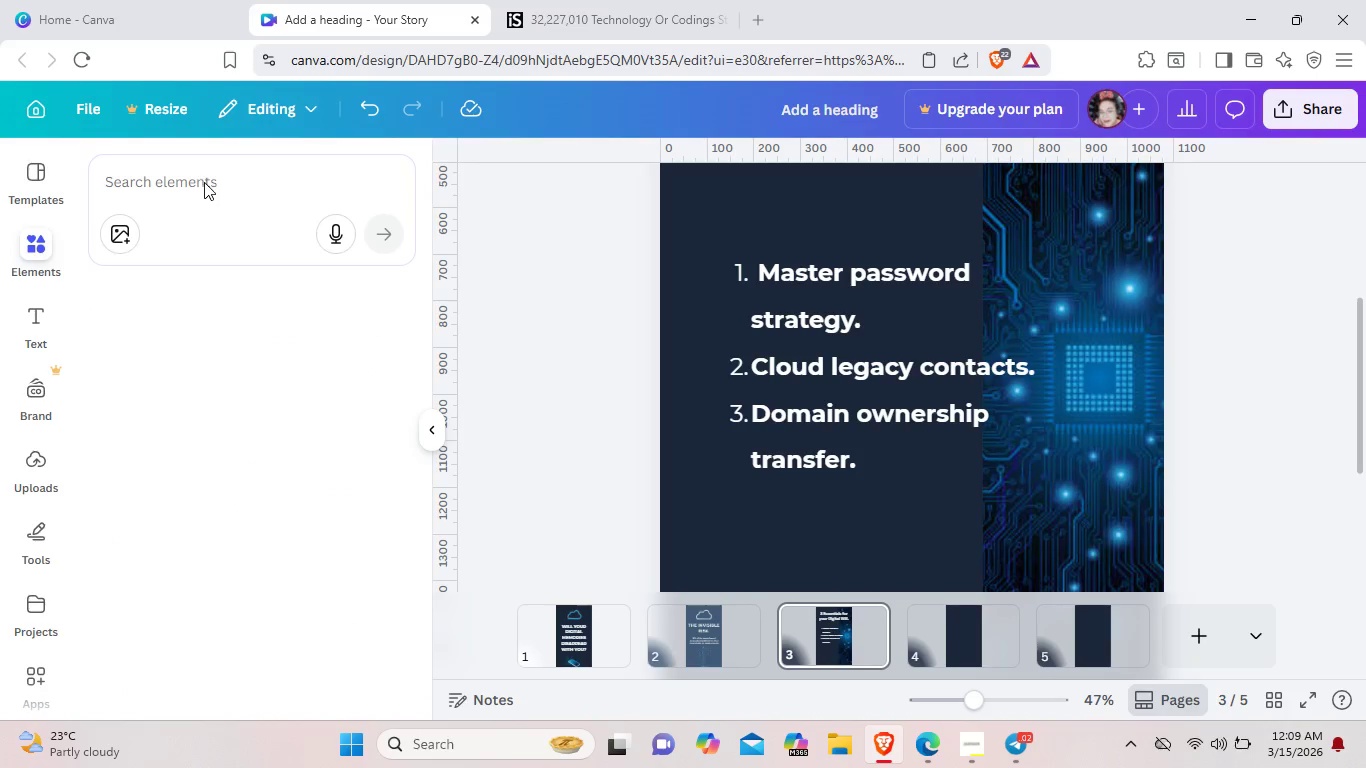 
left_click([204, 181])
 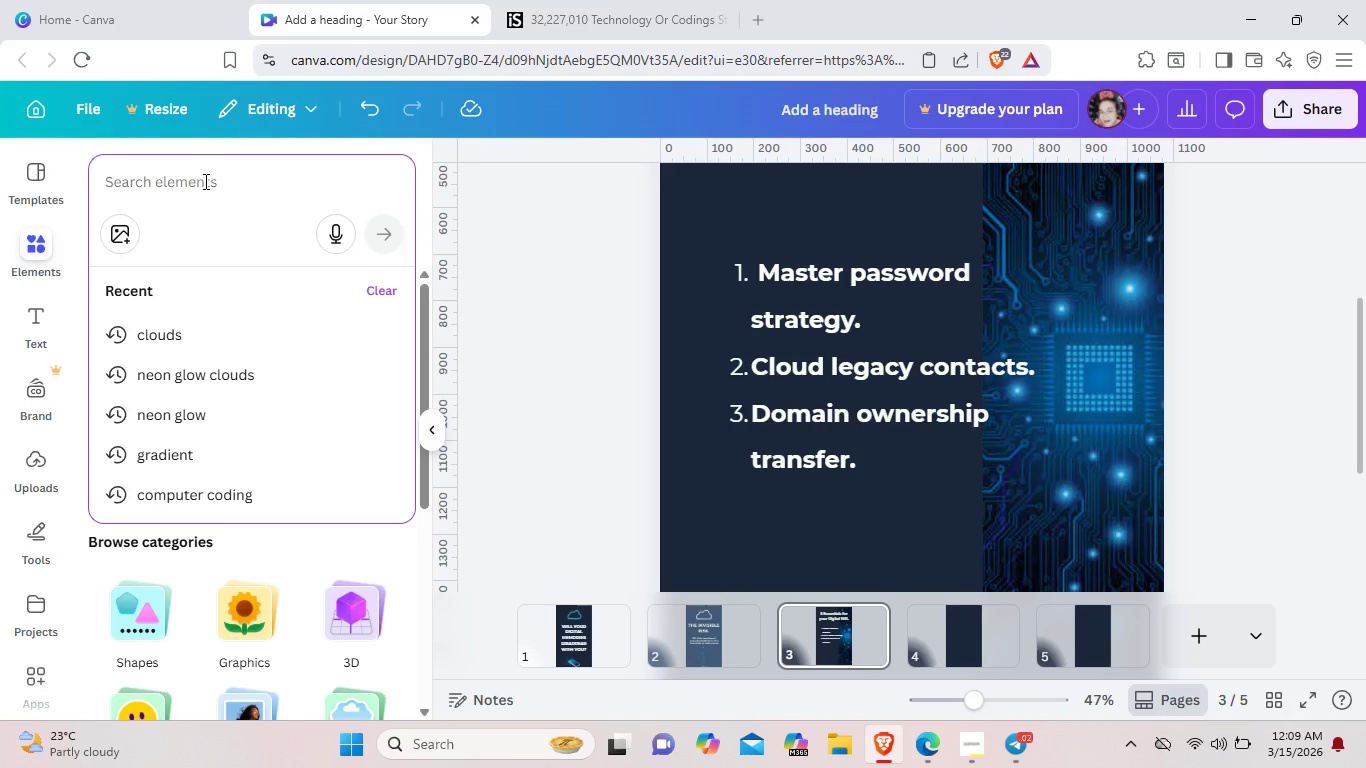 
type(circle)
 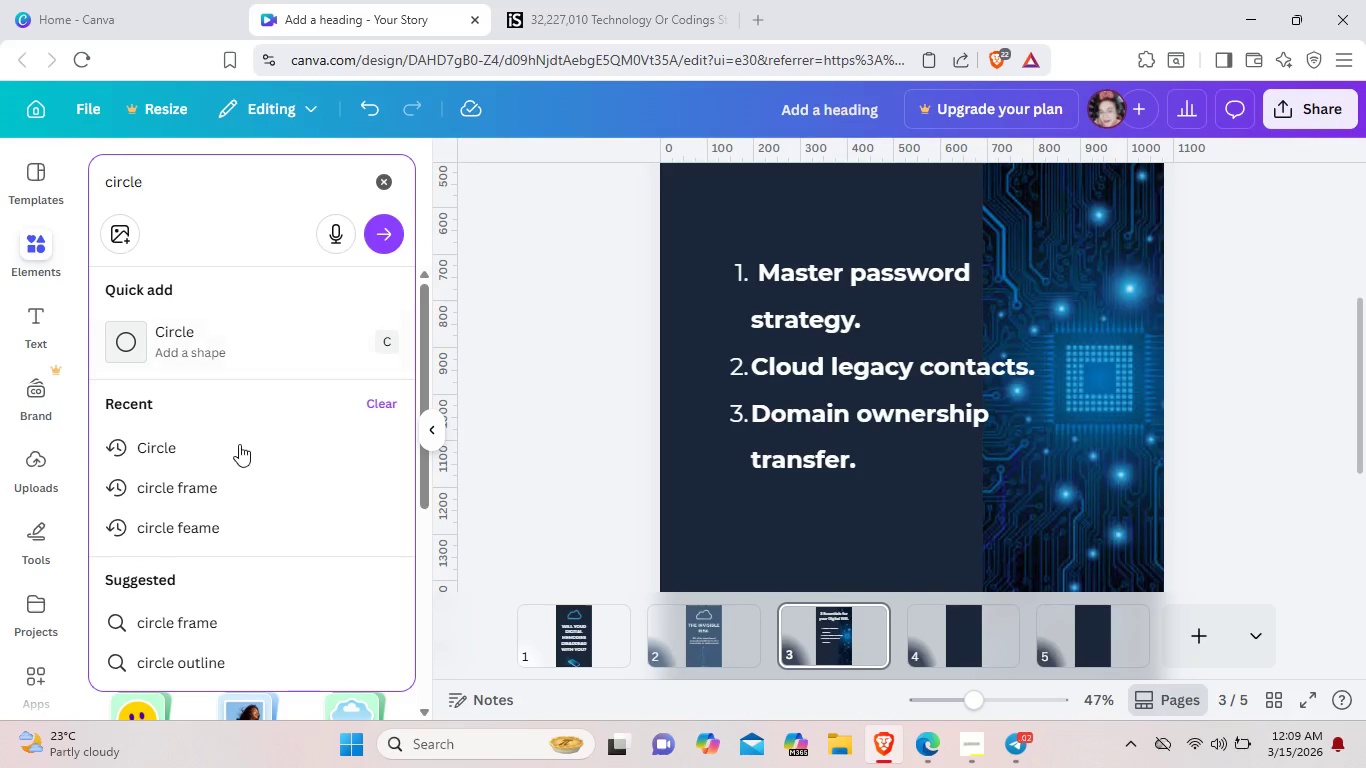 
left_click([239, 444])
 